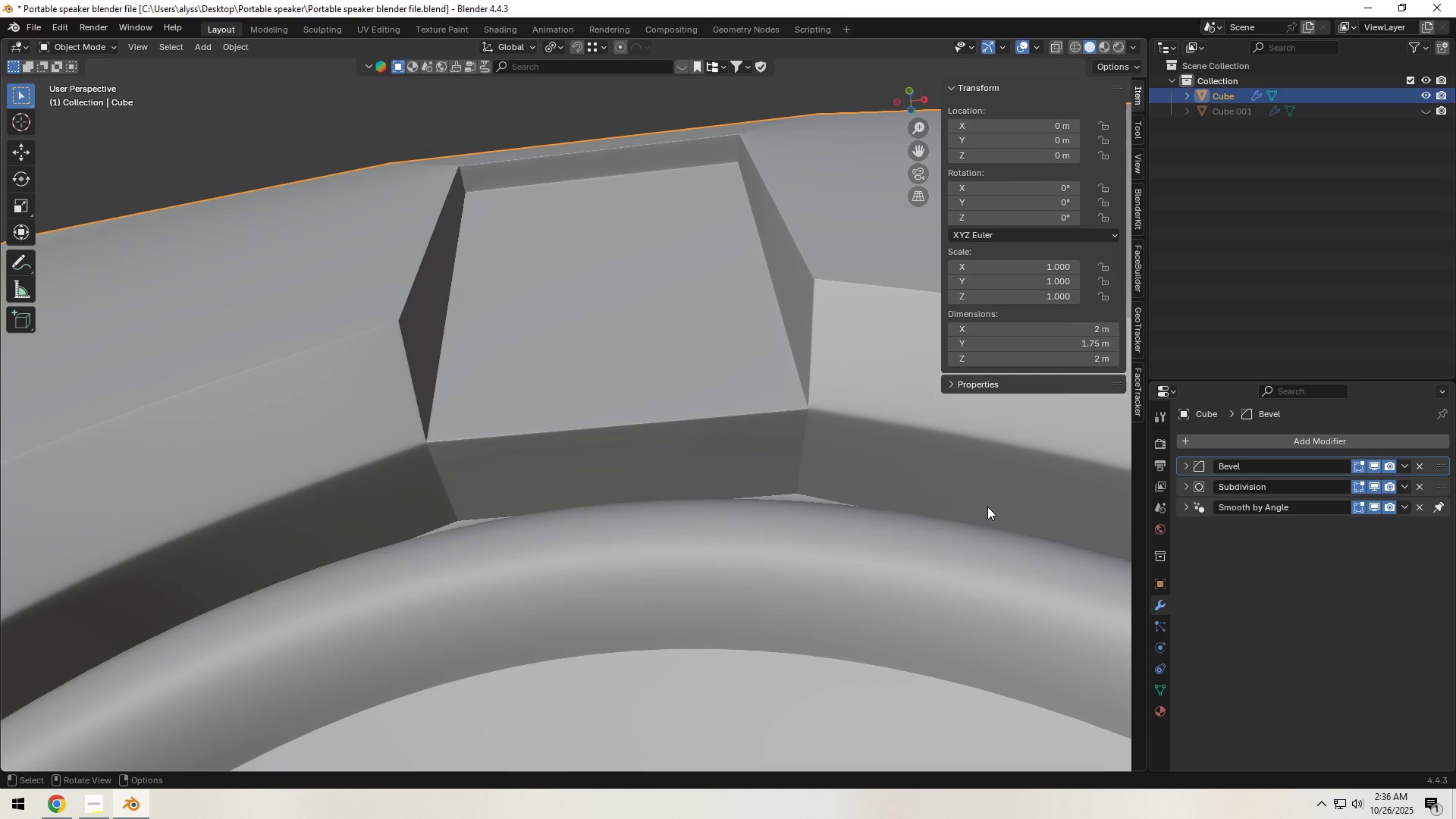 
scroll: coordinate [789, 535], scroll_direction: down, amount: 8.0
 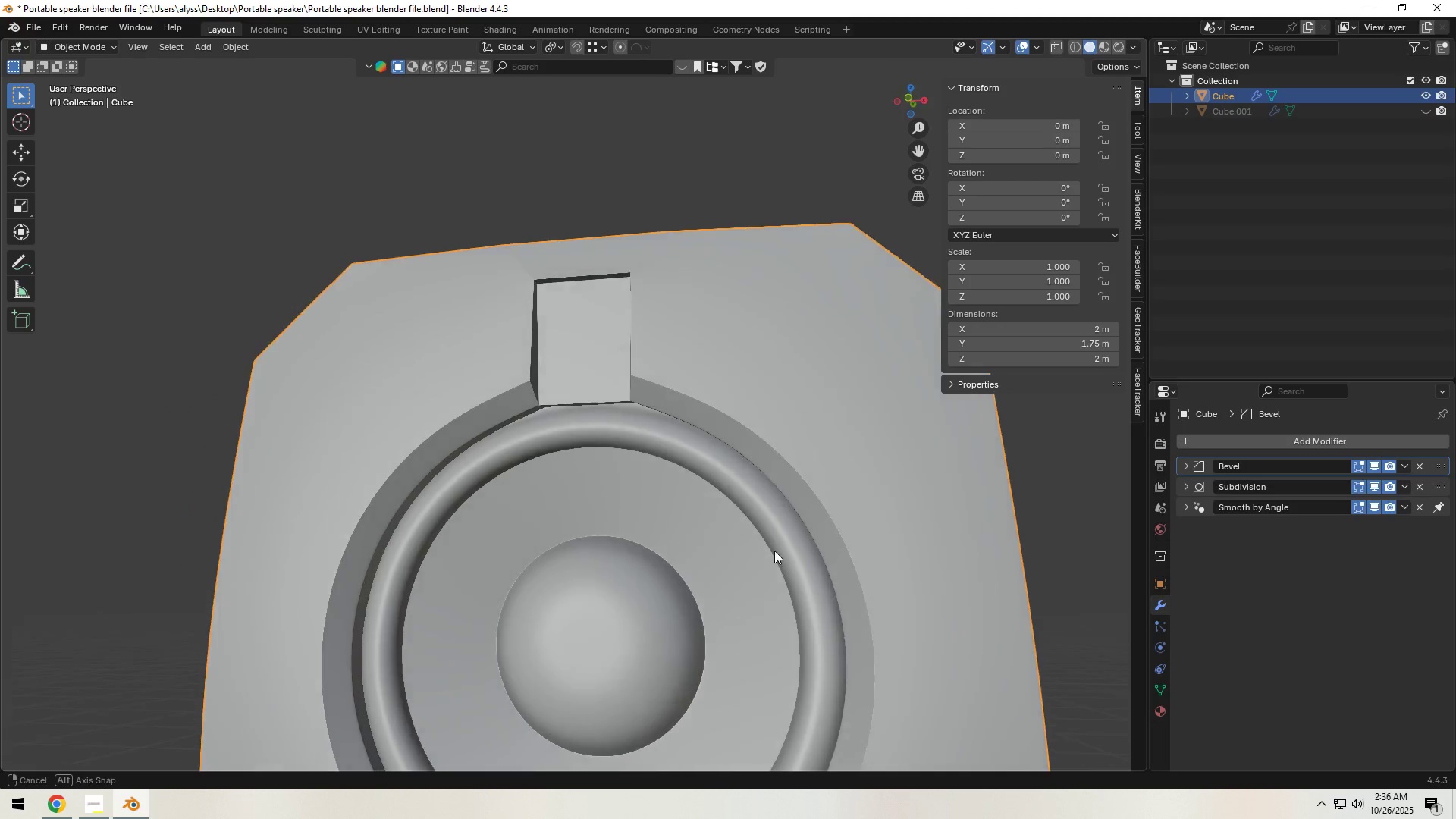 
scroll: coordinate [776, 540], scroll_direction: none, amount: 0.0
 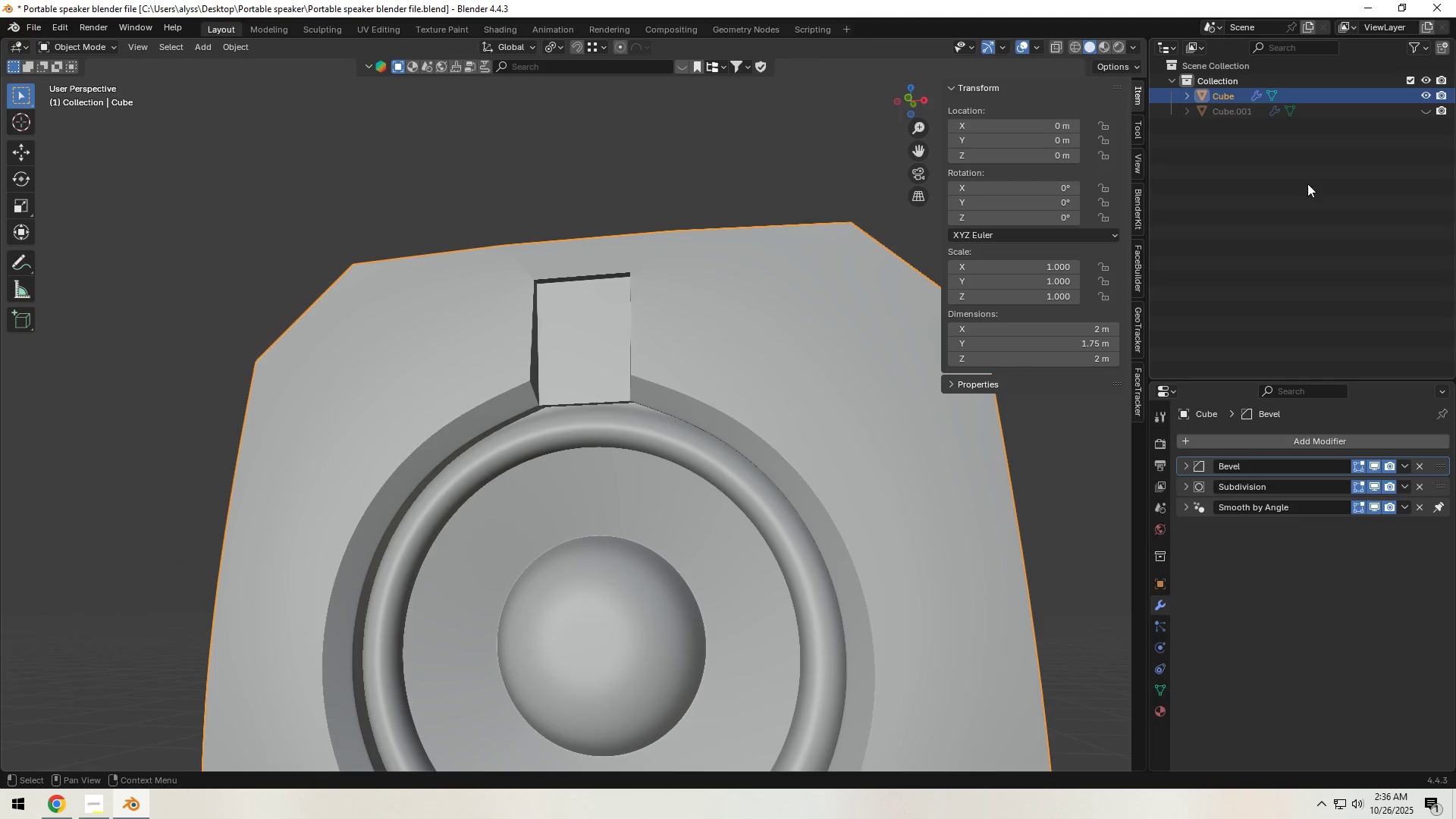 
left_click([1424, 107])
 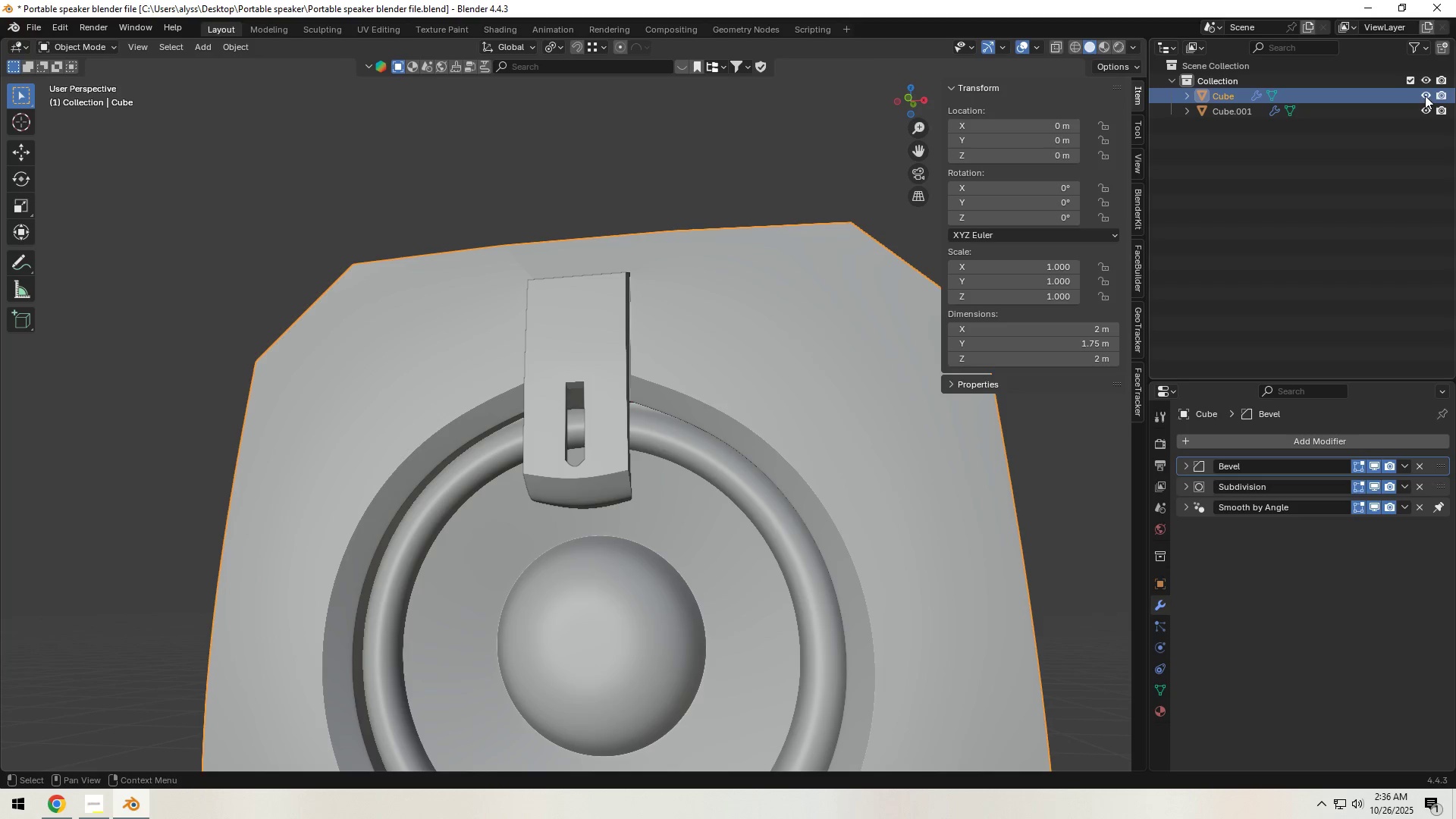 
left_click([1425, 96])
 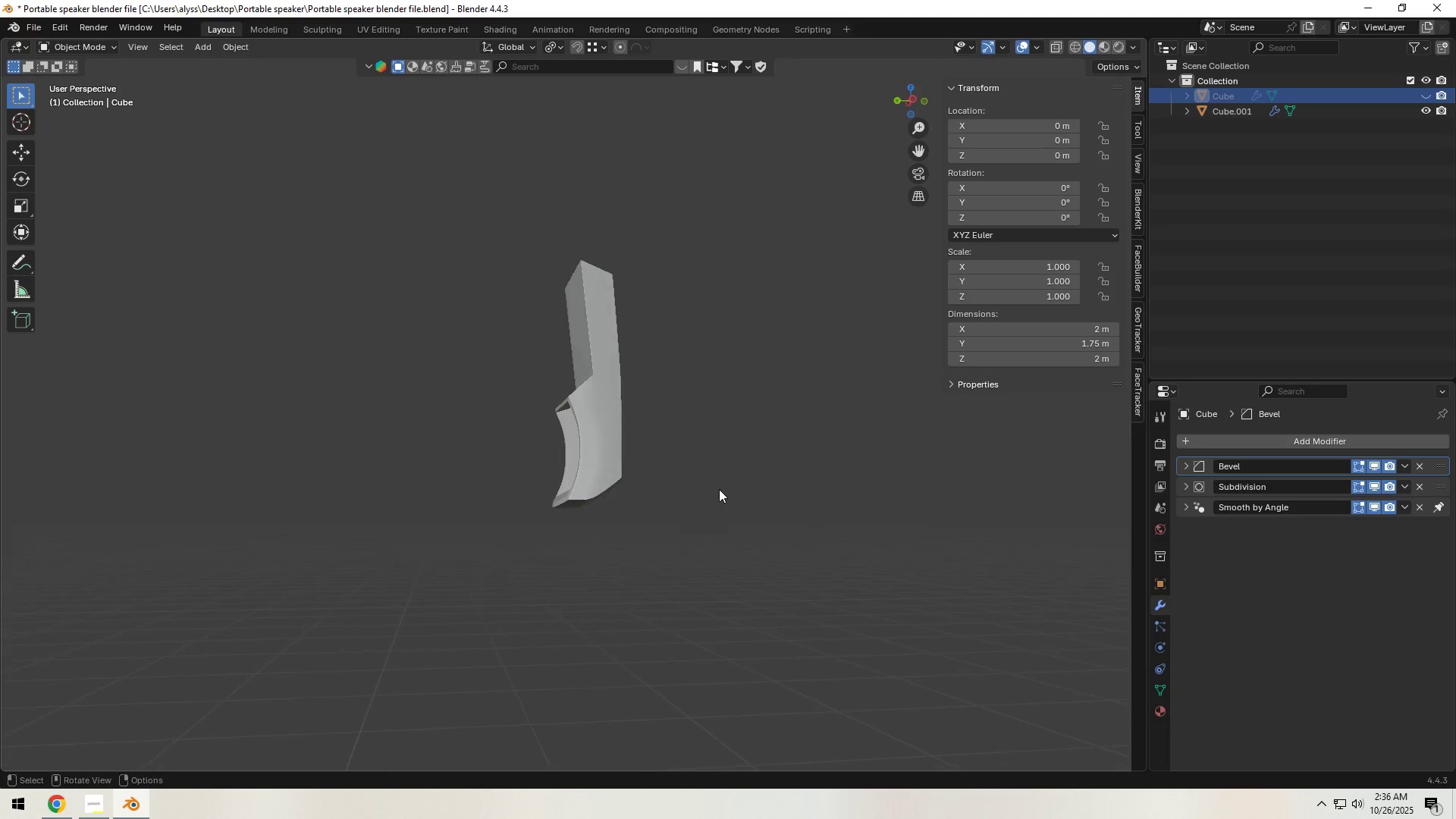 
scroll: coordinate [654, 494], scroll_direction: up, amount: 4.0
 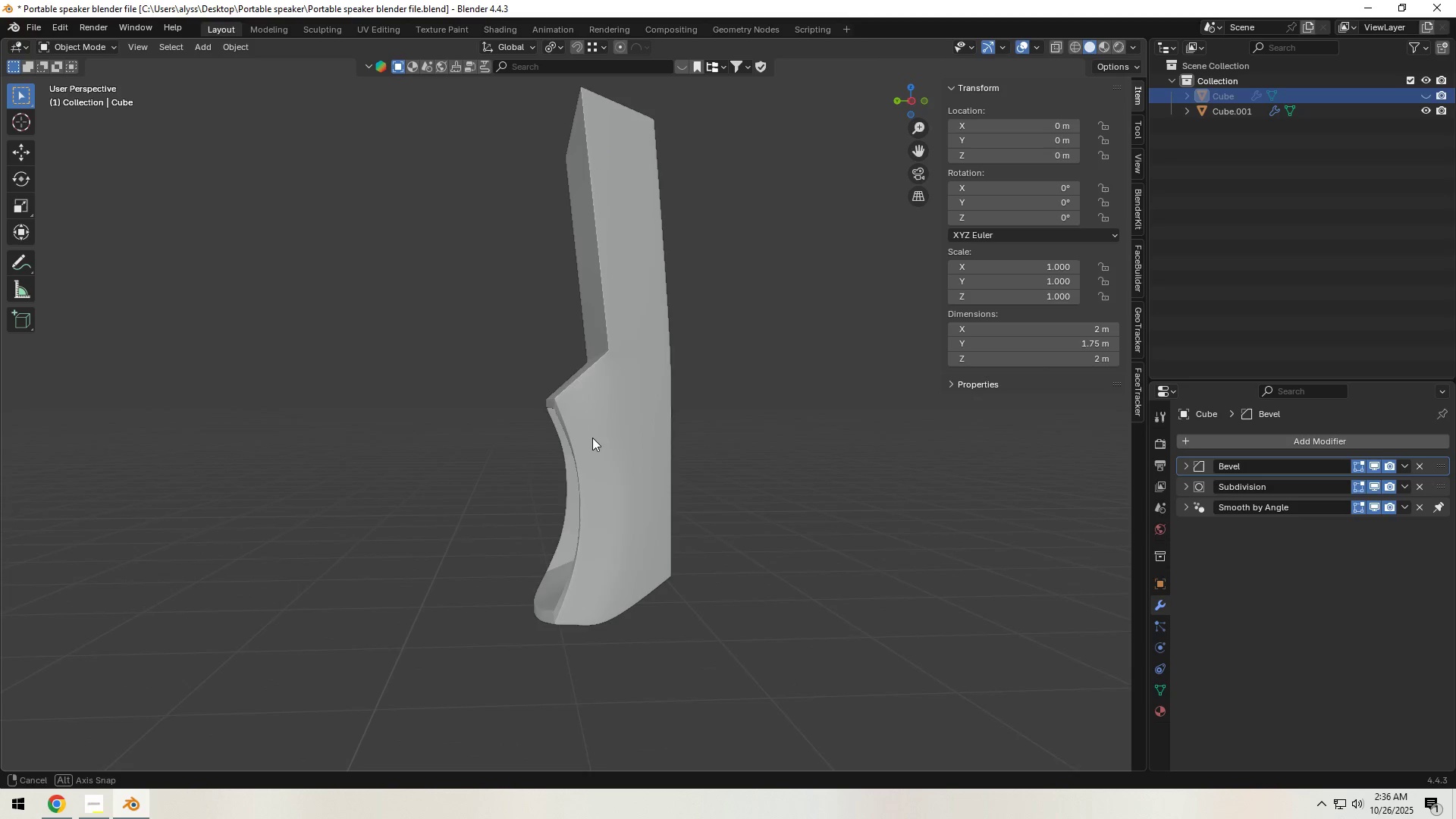 
scroll: coordinate [592, 438], scroll_direction: down, amount: 3.0
 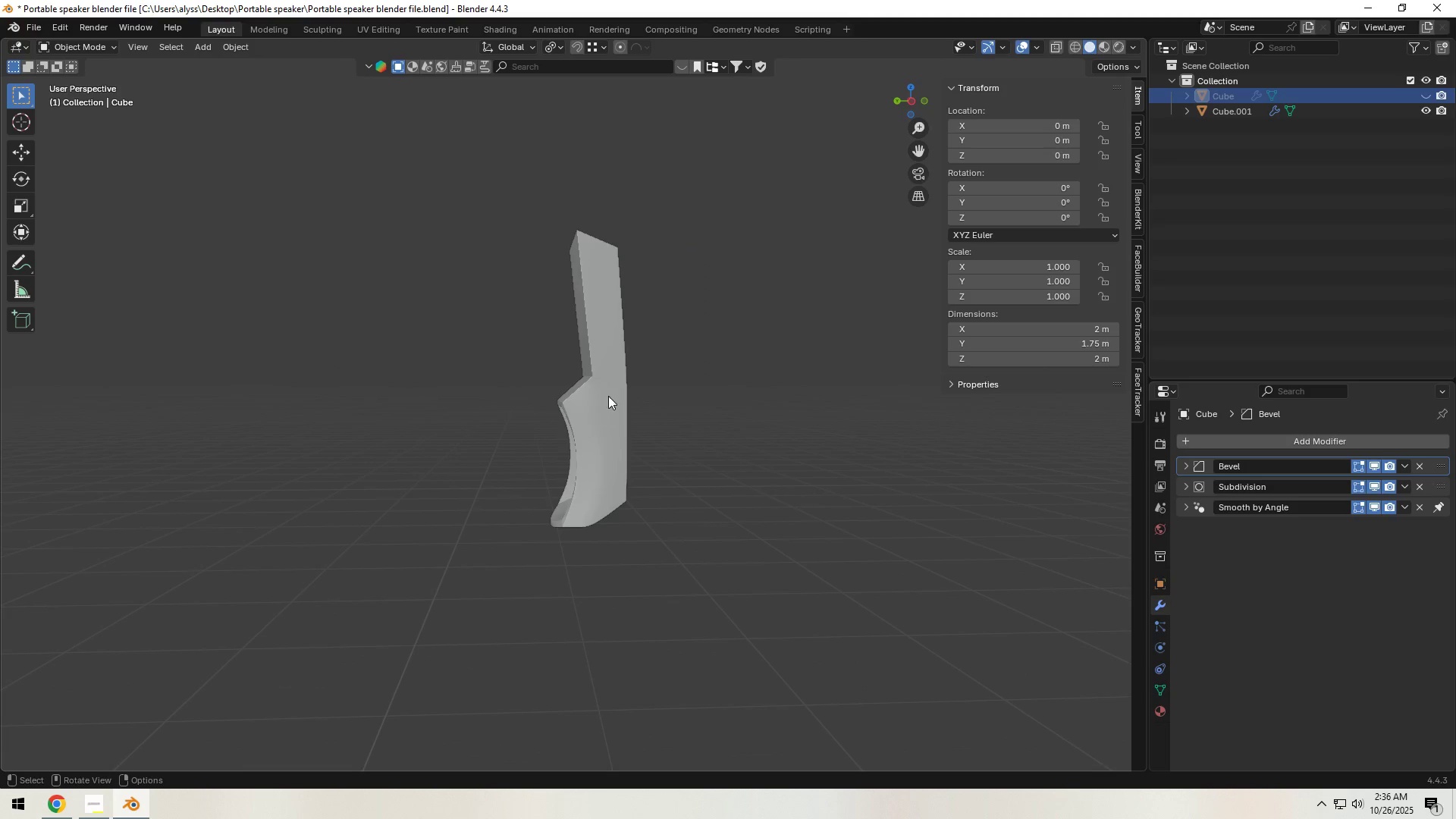 
key(Shift+ShiftLeft)
 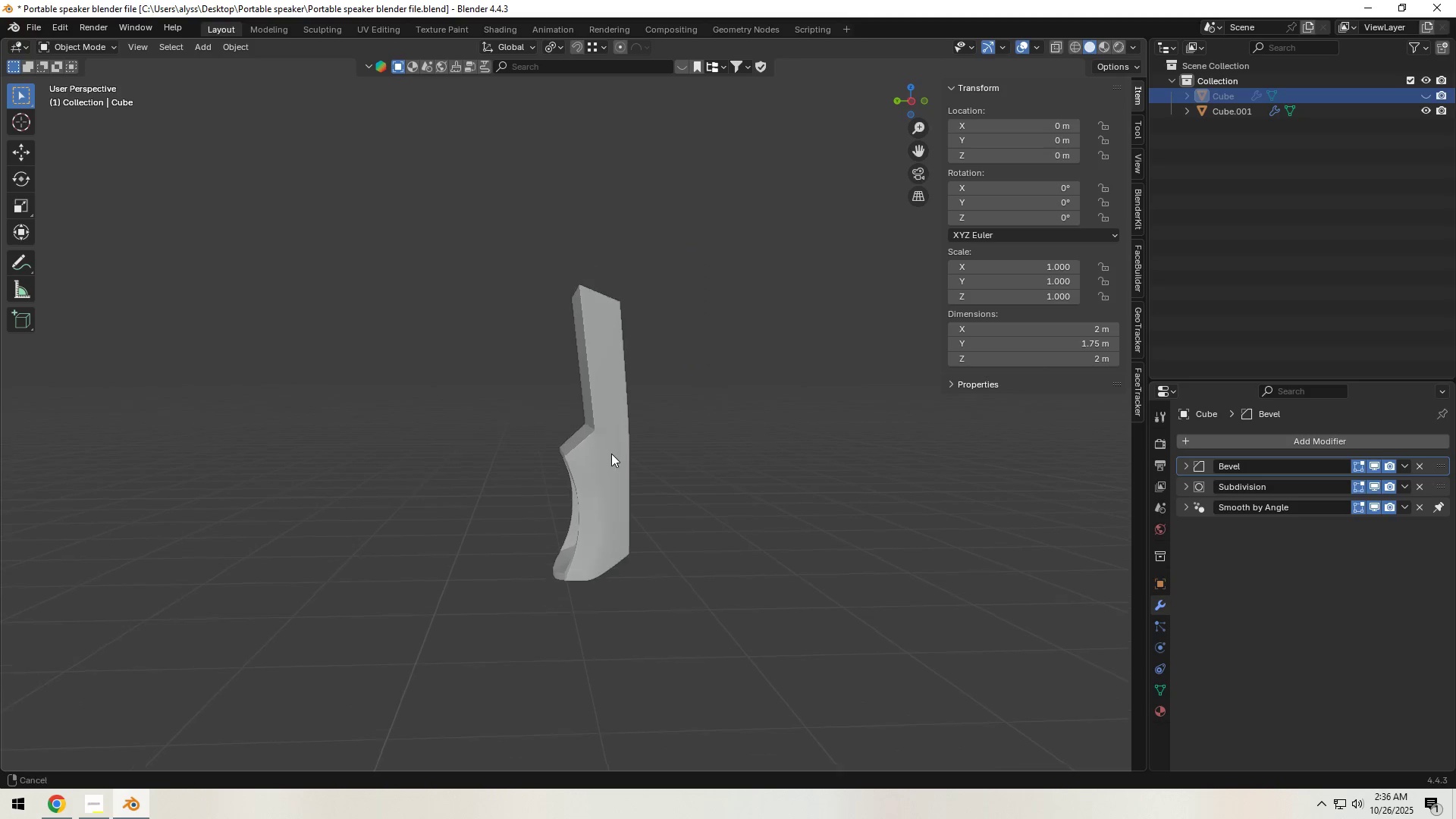 
scroll: coordinate [611, 454], scroll_direction: up, amount: 3.0
 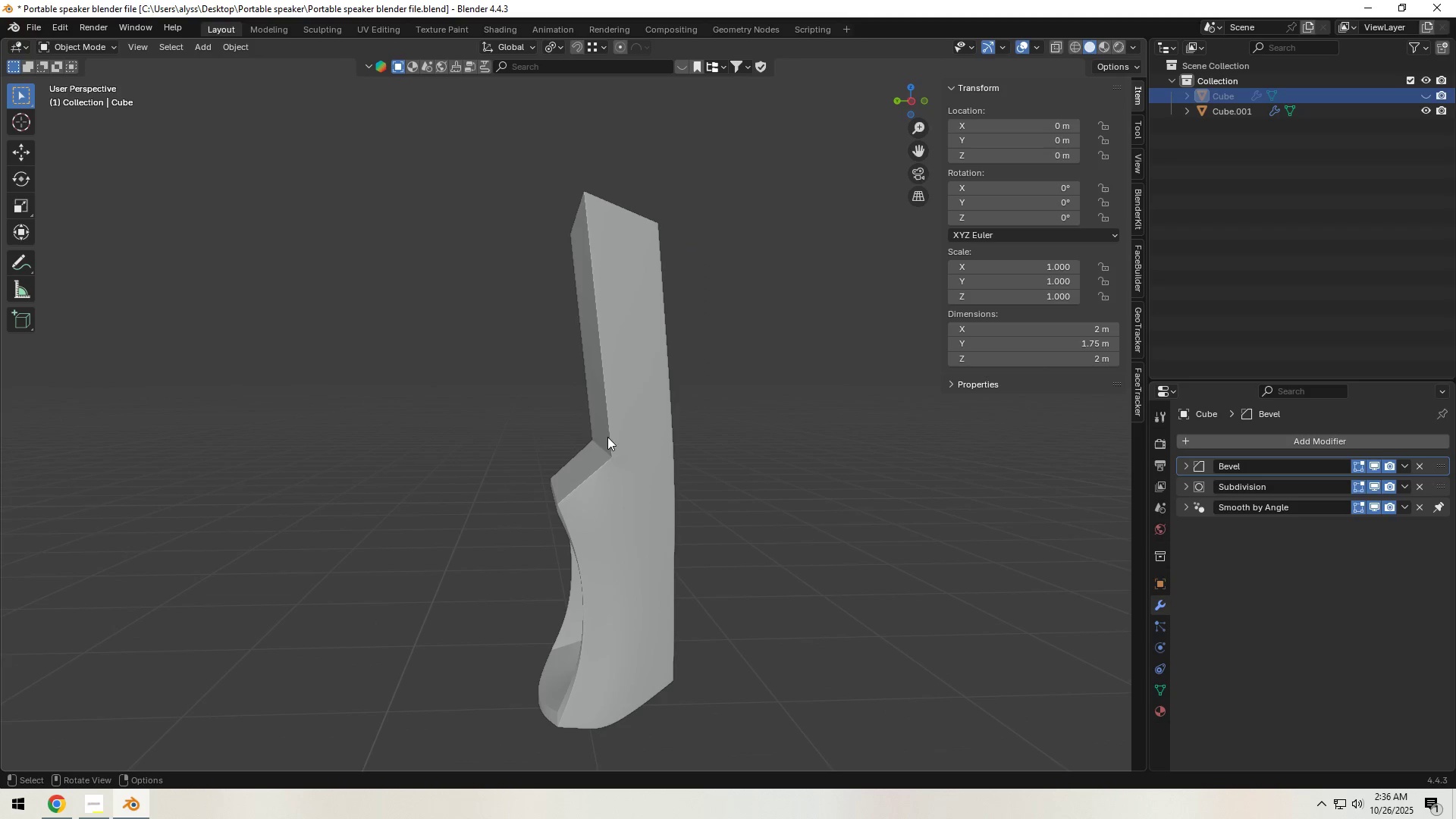 
key(Tab)
 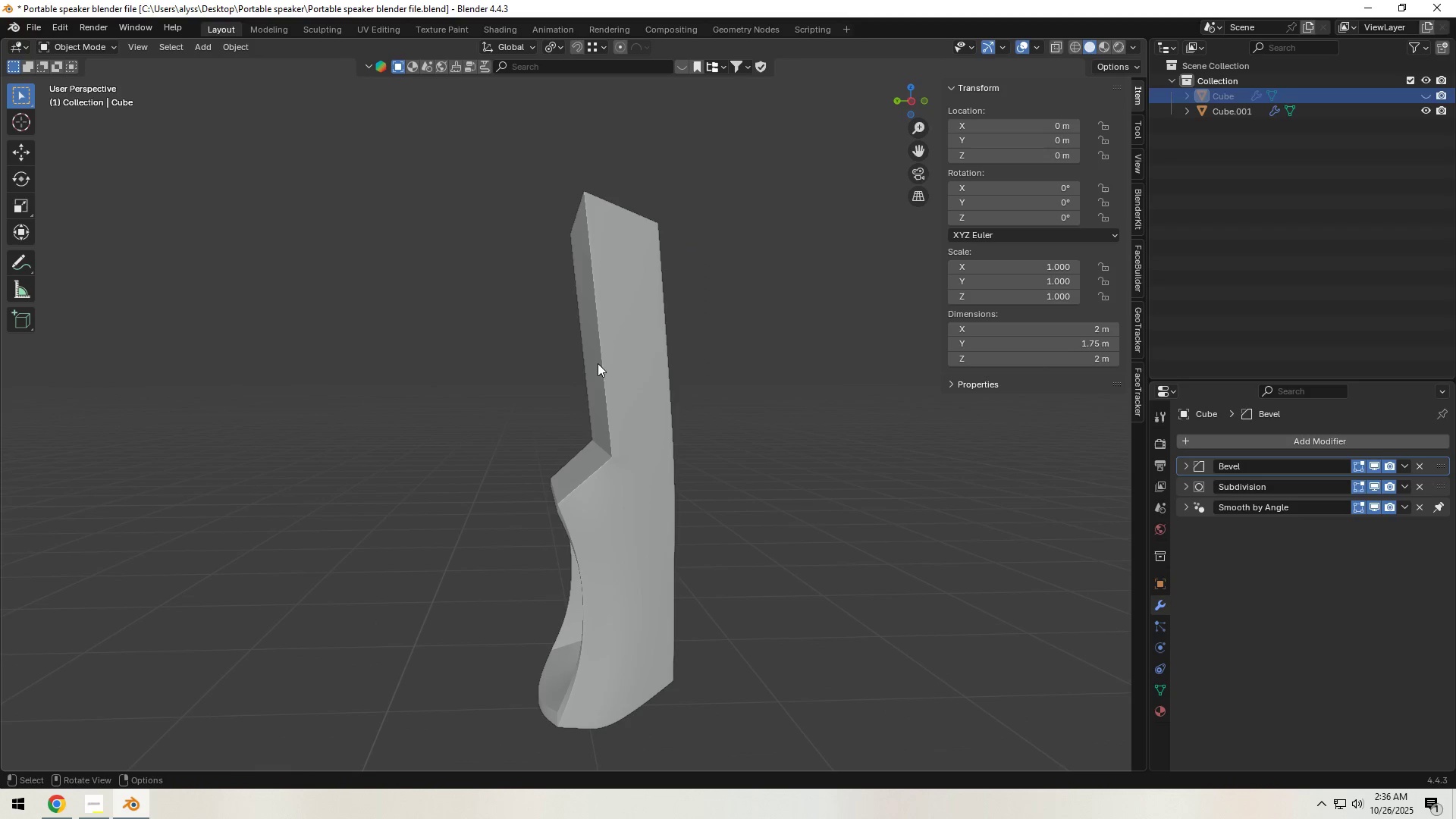 
left_click([606, 359])
 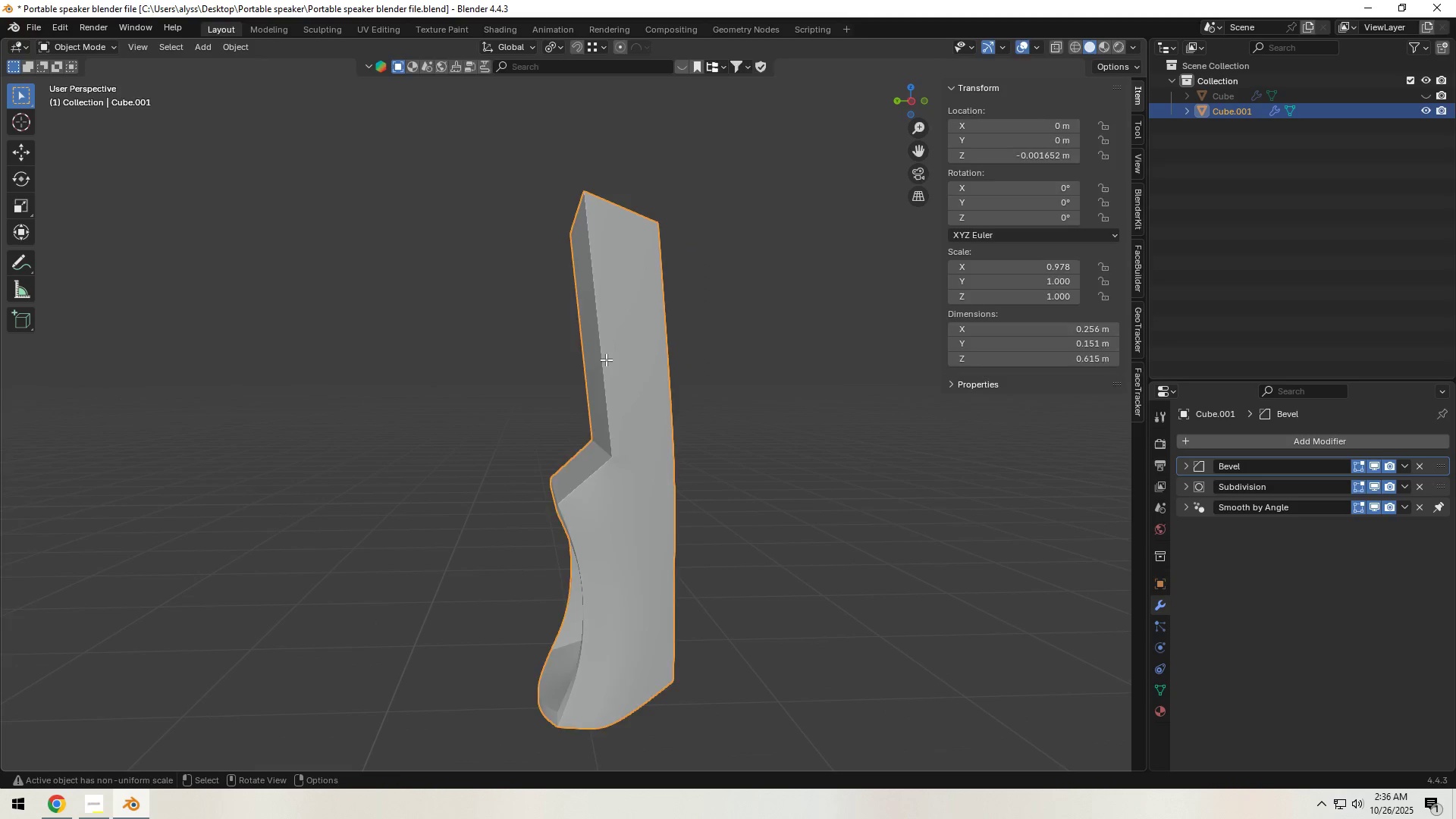 
key(Tab)
 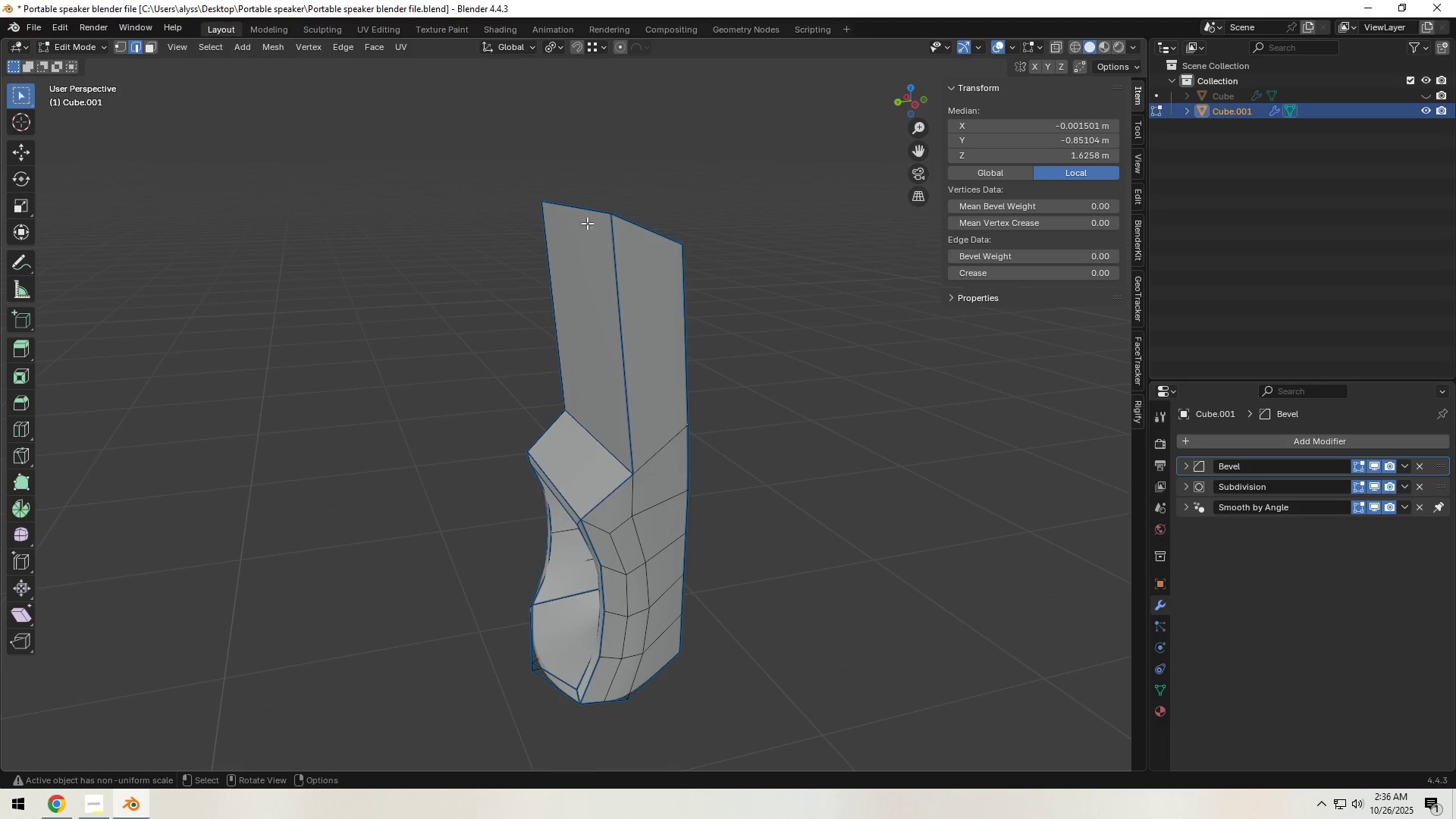 
left_click([583, 210])
 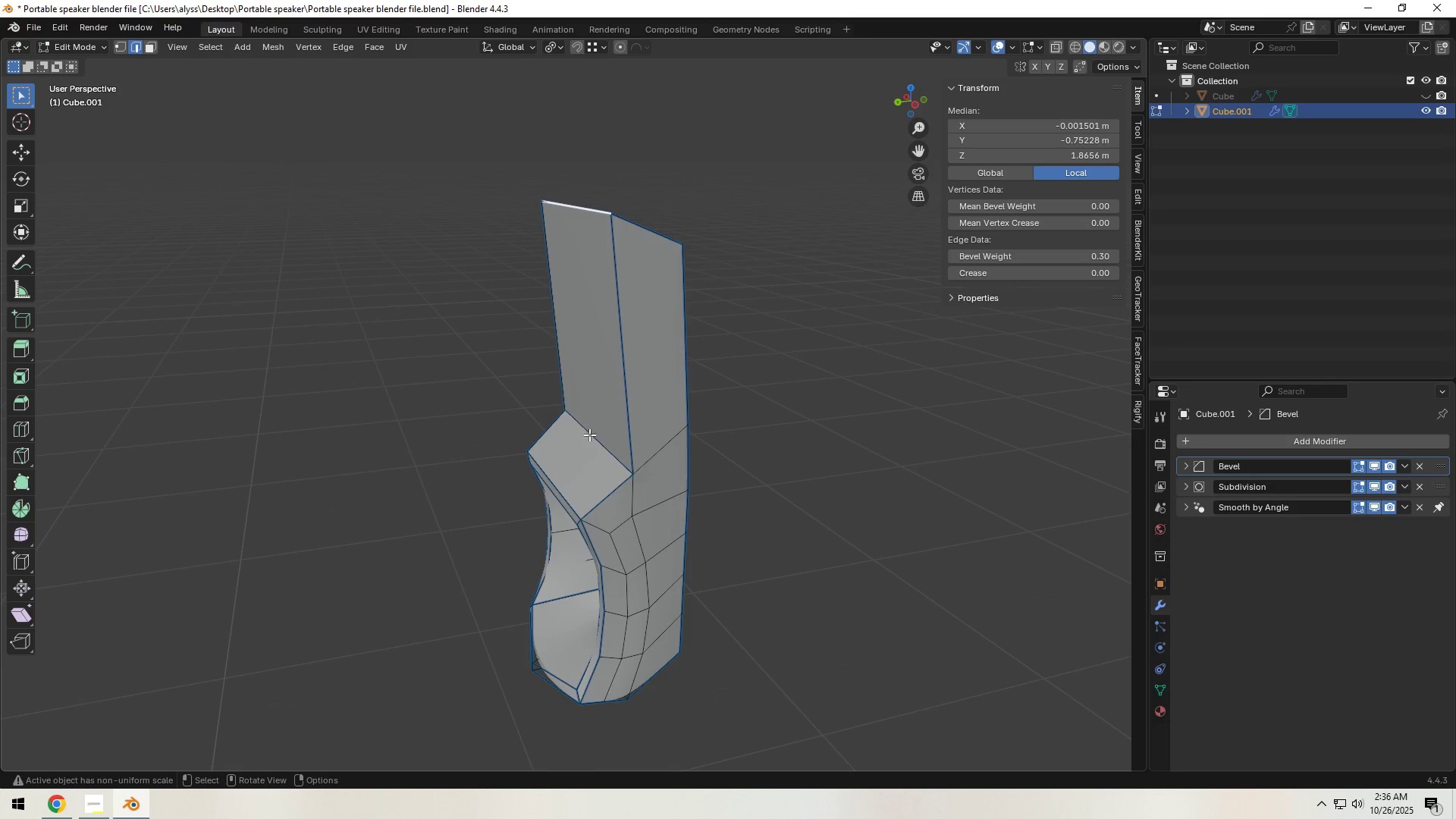 
hold_key(key=ShiftLeft, duration=0.58)
left_click([598, 394])
 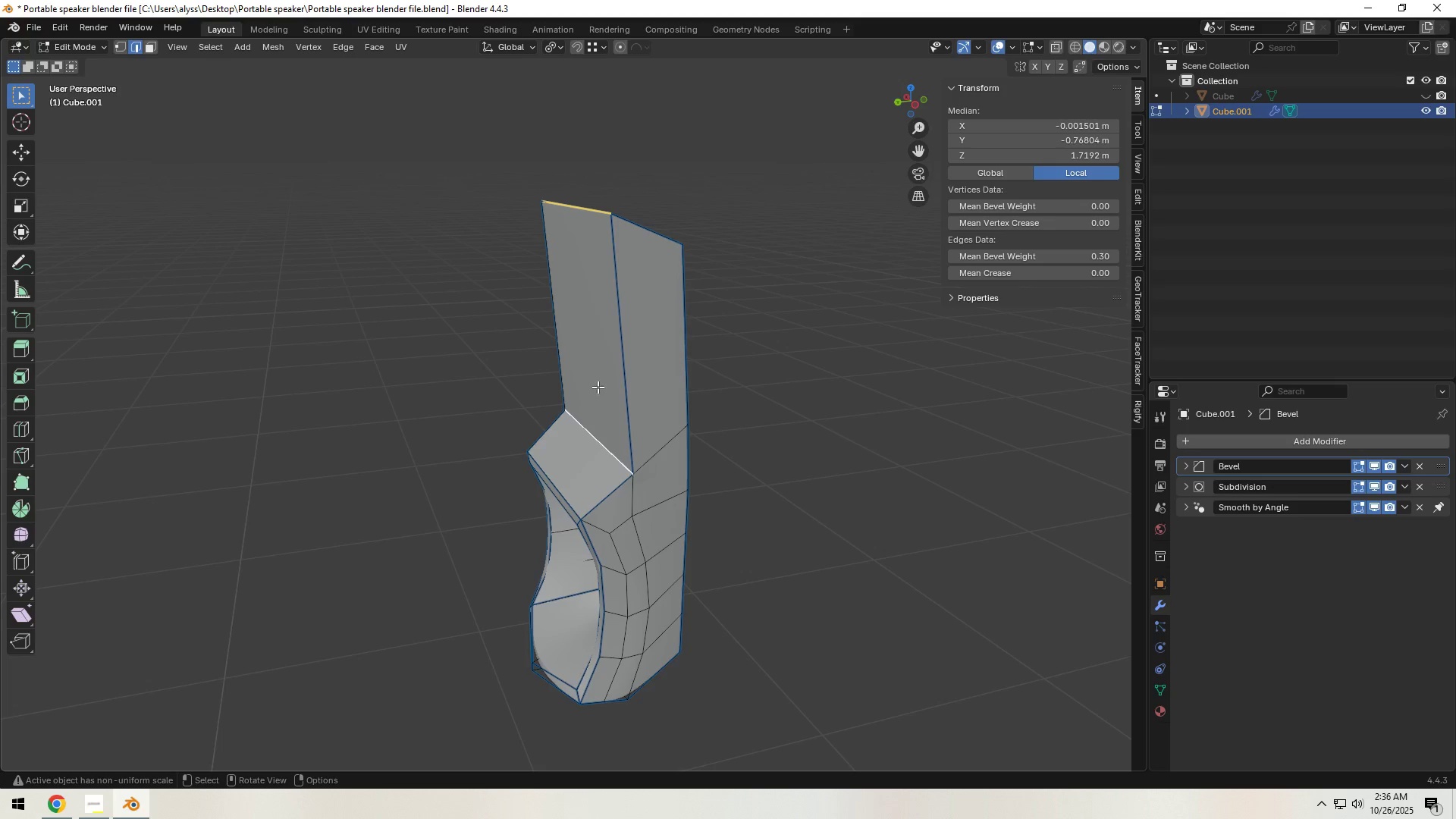 
key(3)
 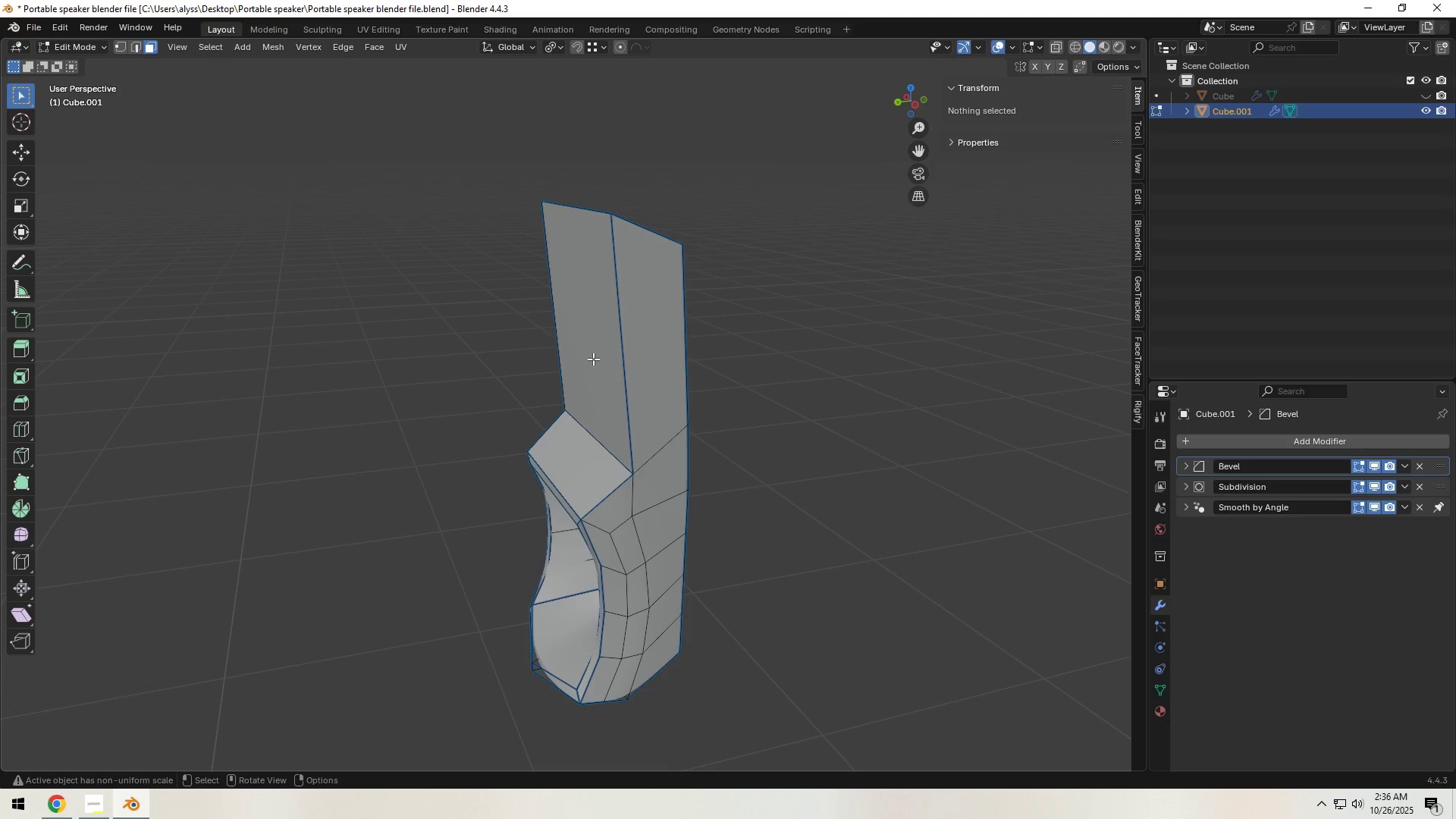 
left_click([593, 359])
 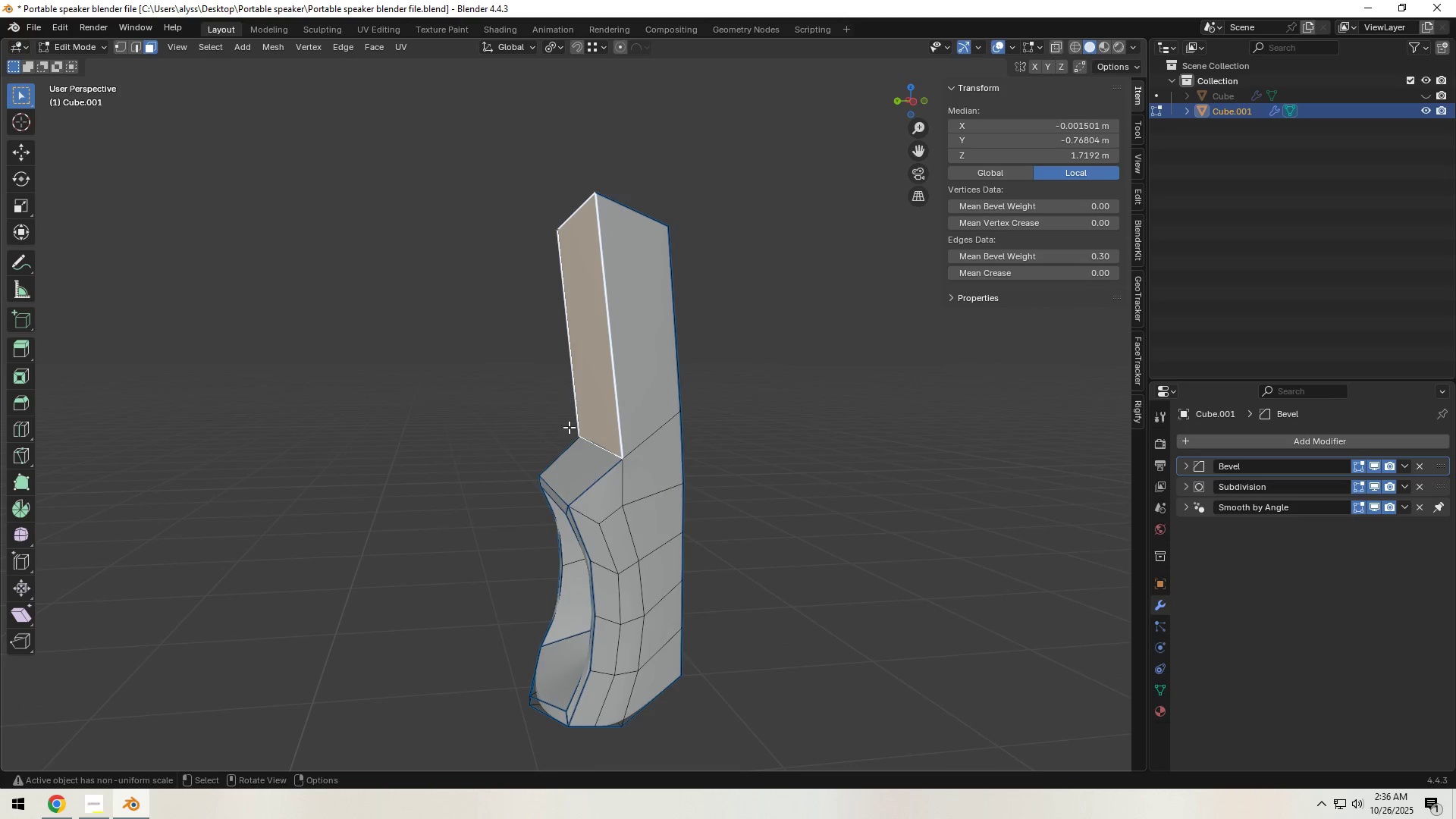 
type(gxy)
 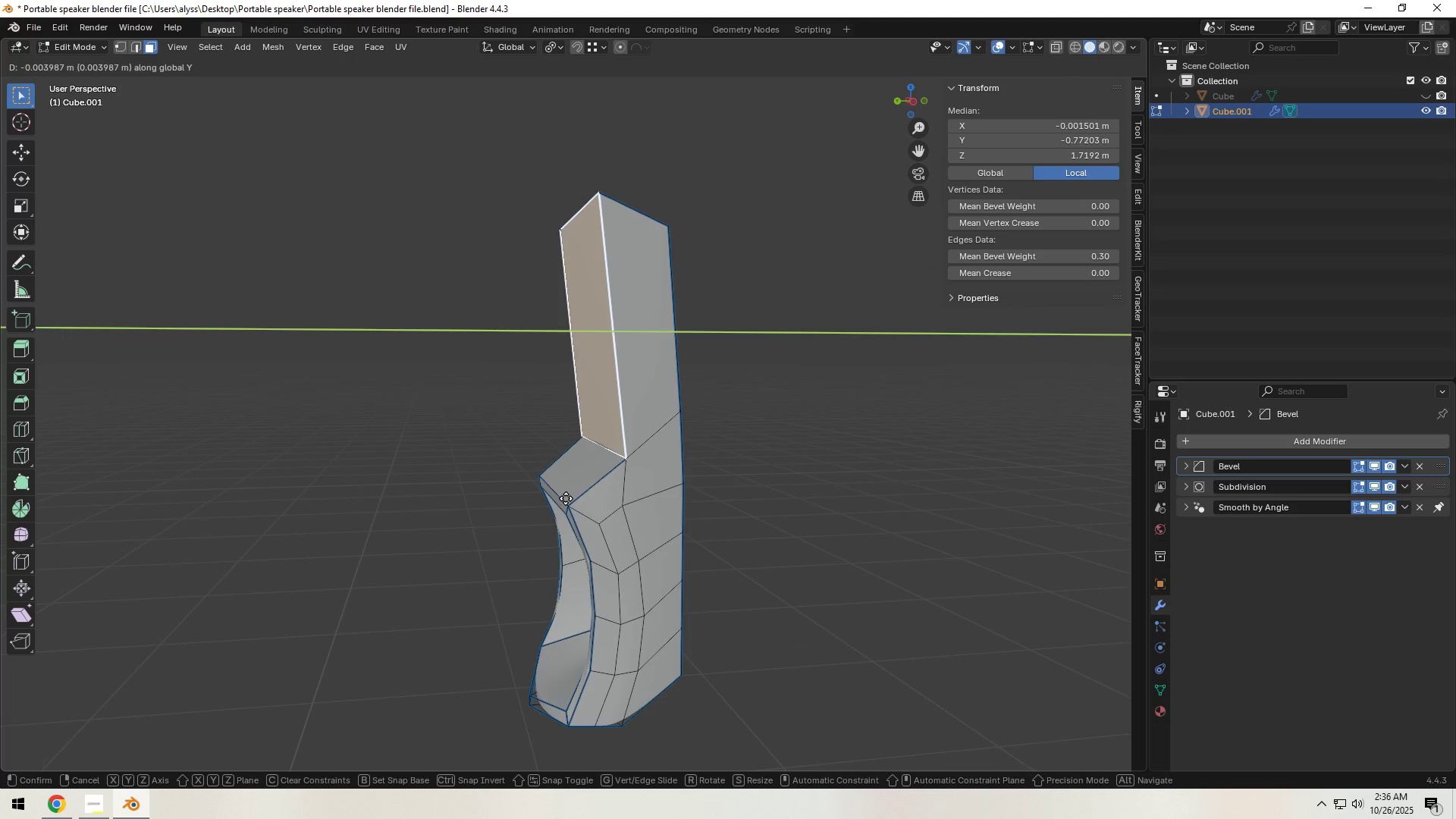 
hold_key(key=ControlLeft, duration=1.53)
 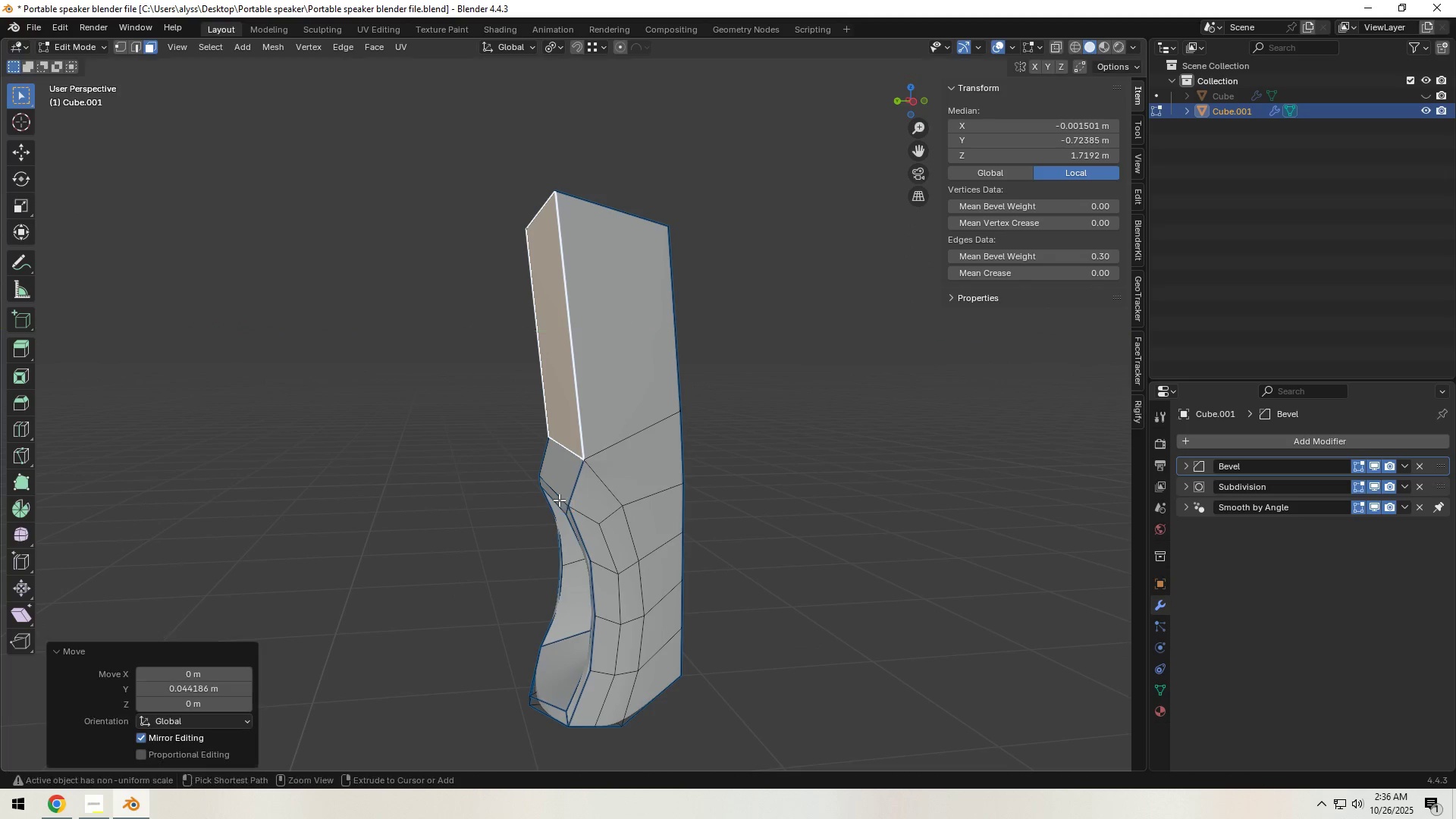 
hold_key(key=ControlLeft, duration=0.35)
left_click([559, 500])
 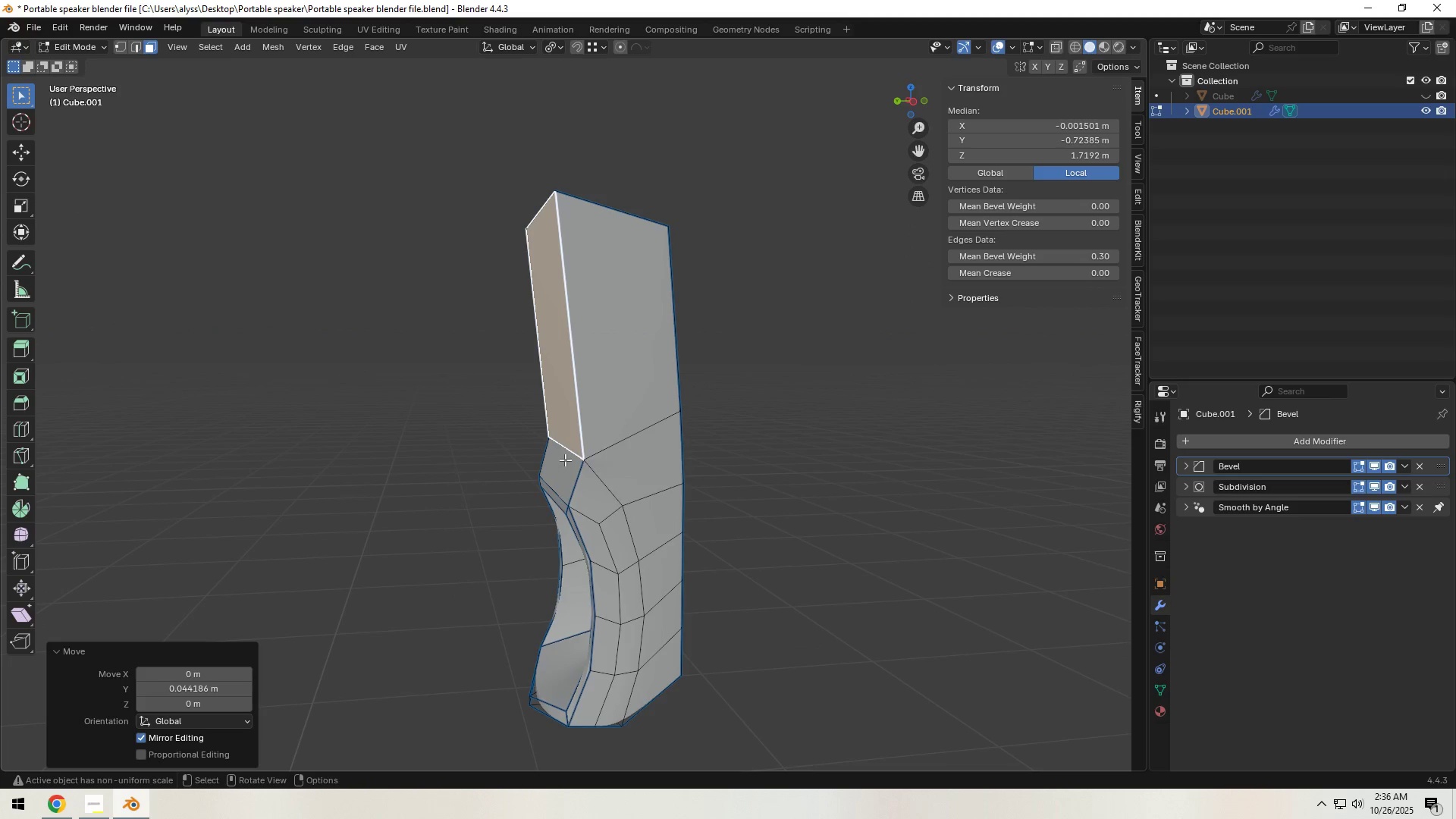 
left_click([566, 450])
 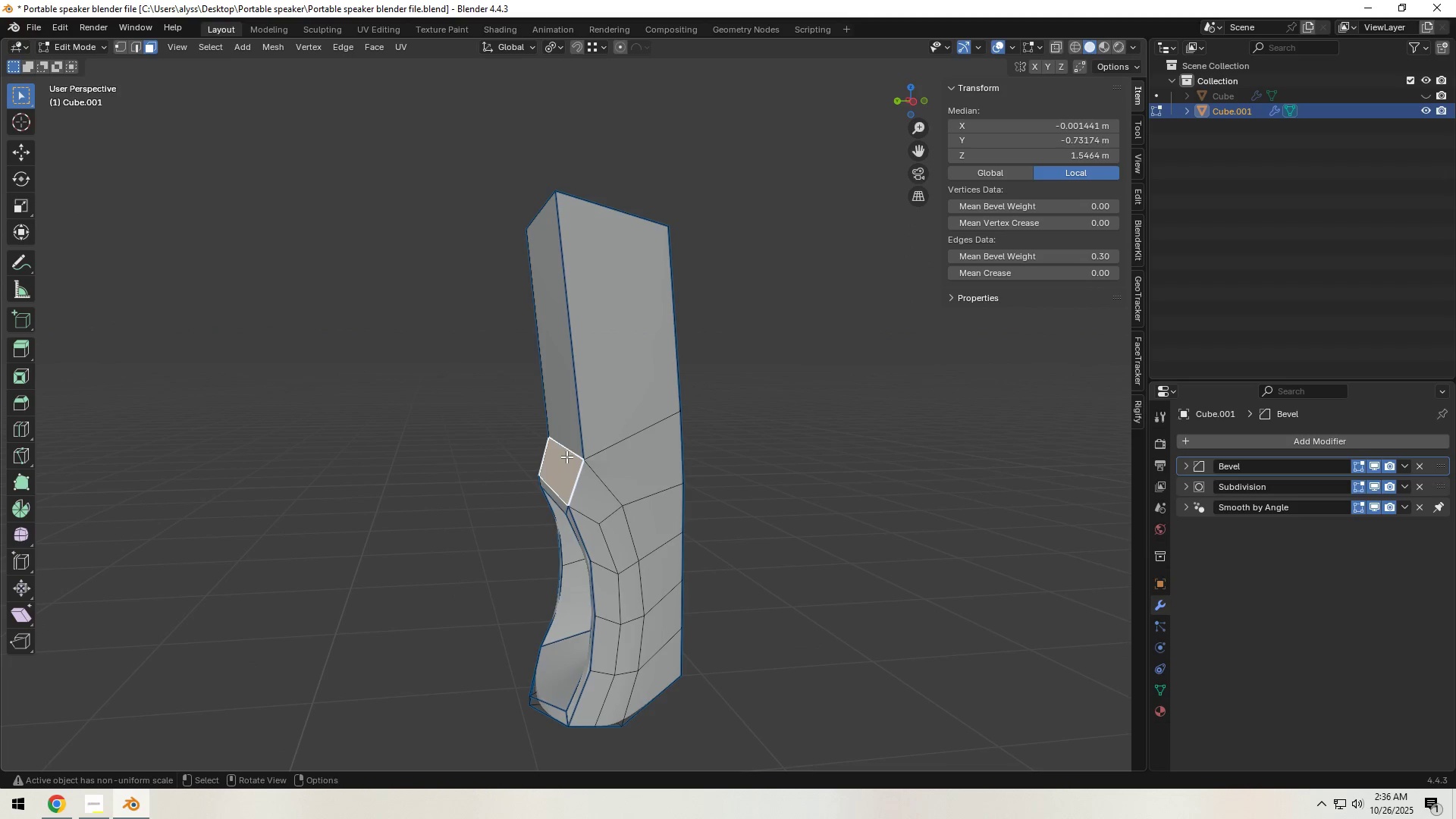 
key(2)
 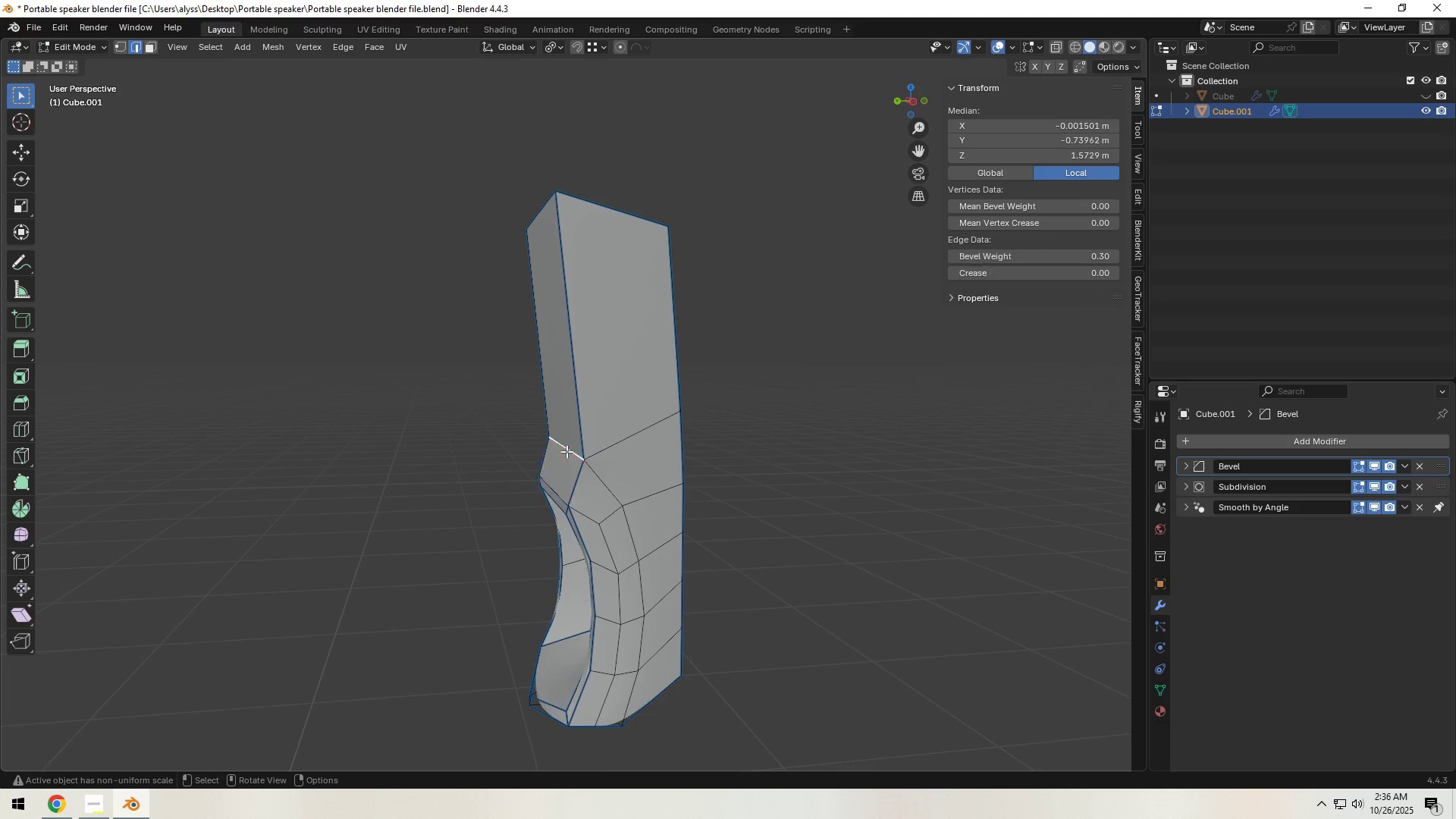 
left_click([566, 451])
 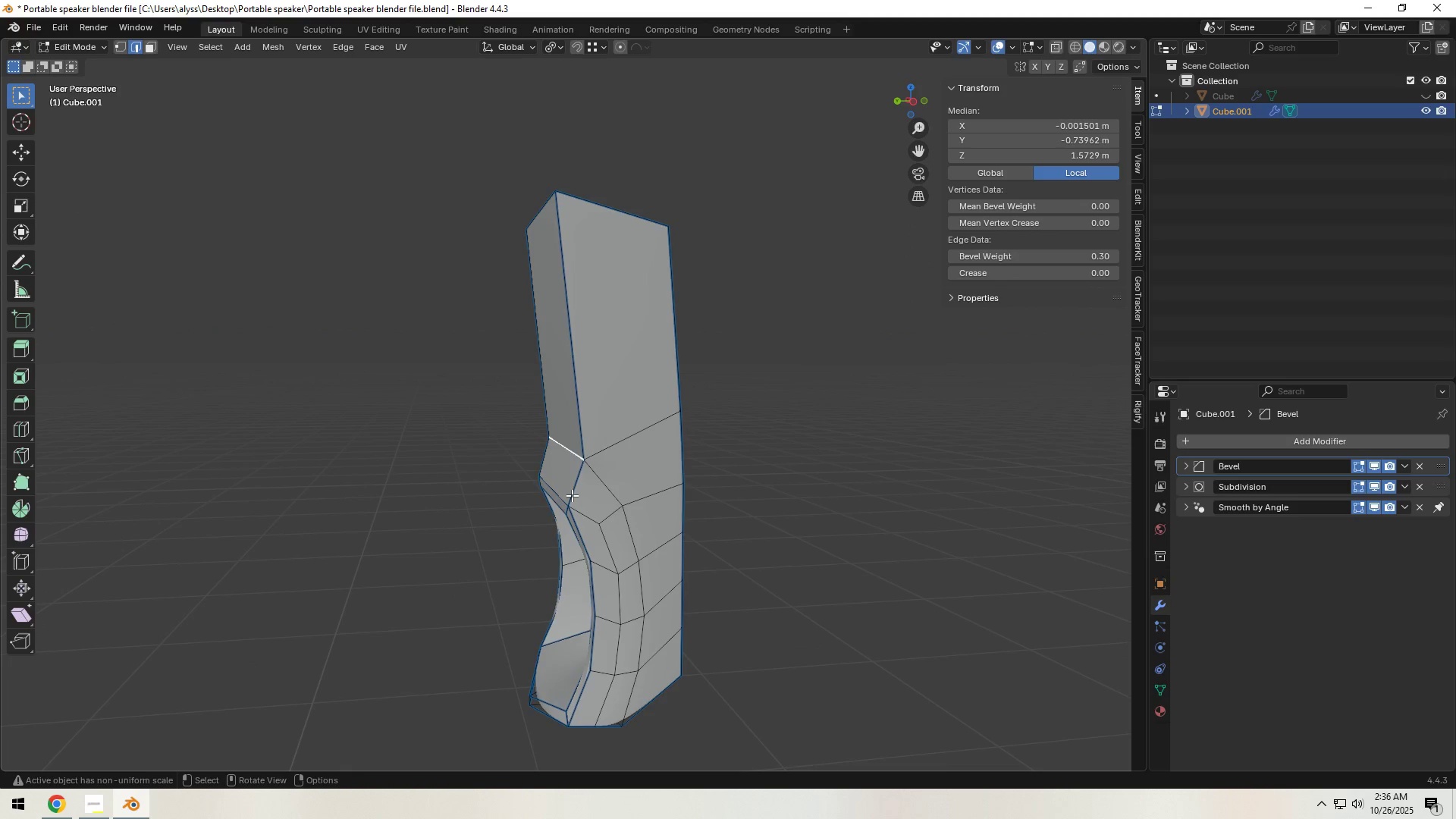 
type(gxy)
 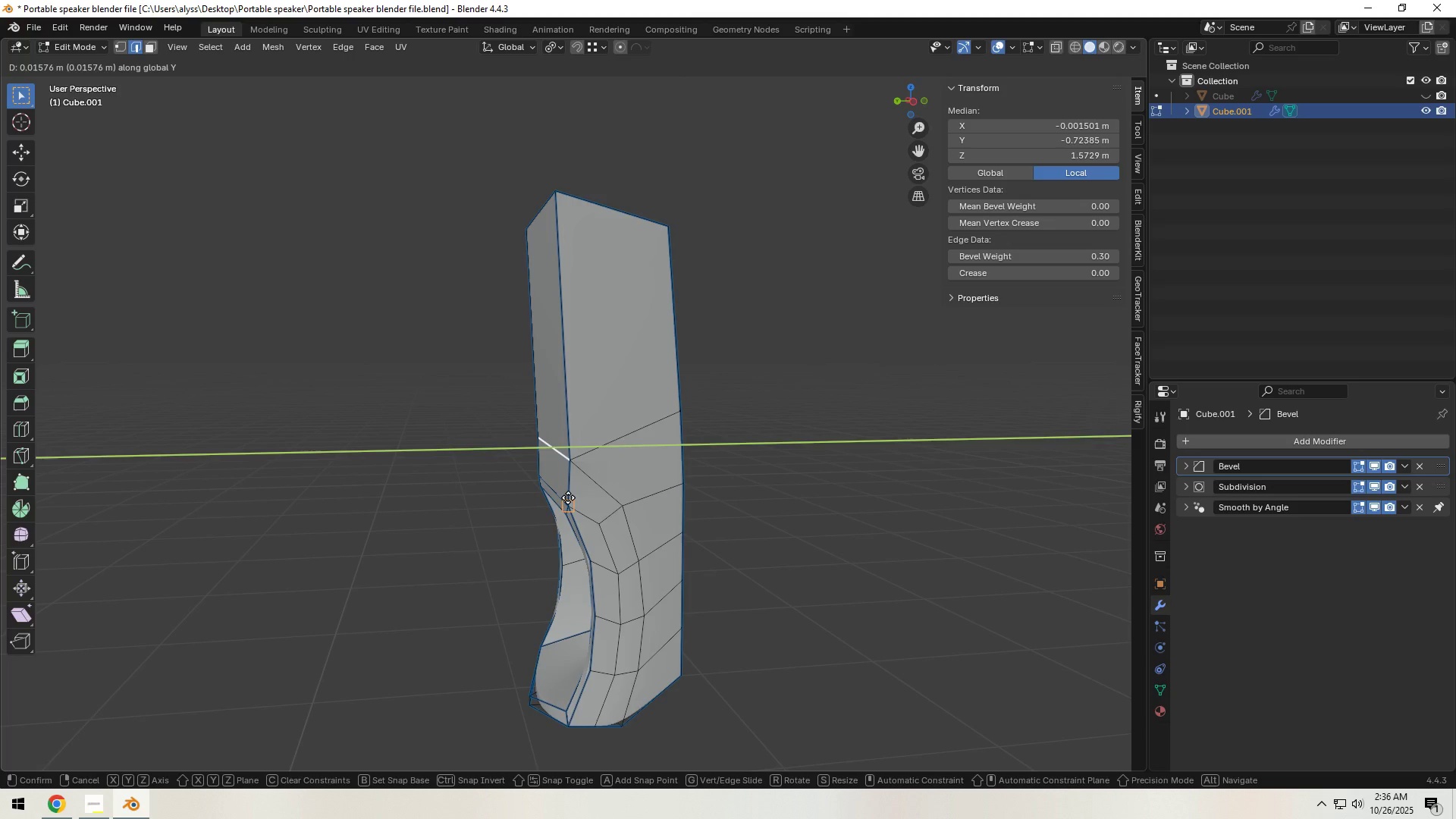 
hold_key(key=ControlLeft, duration=0.76)
 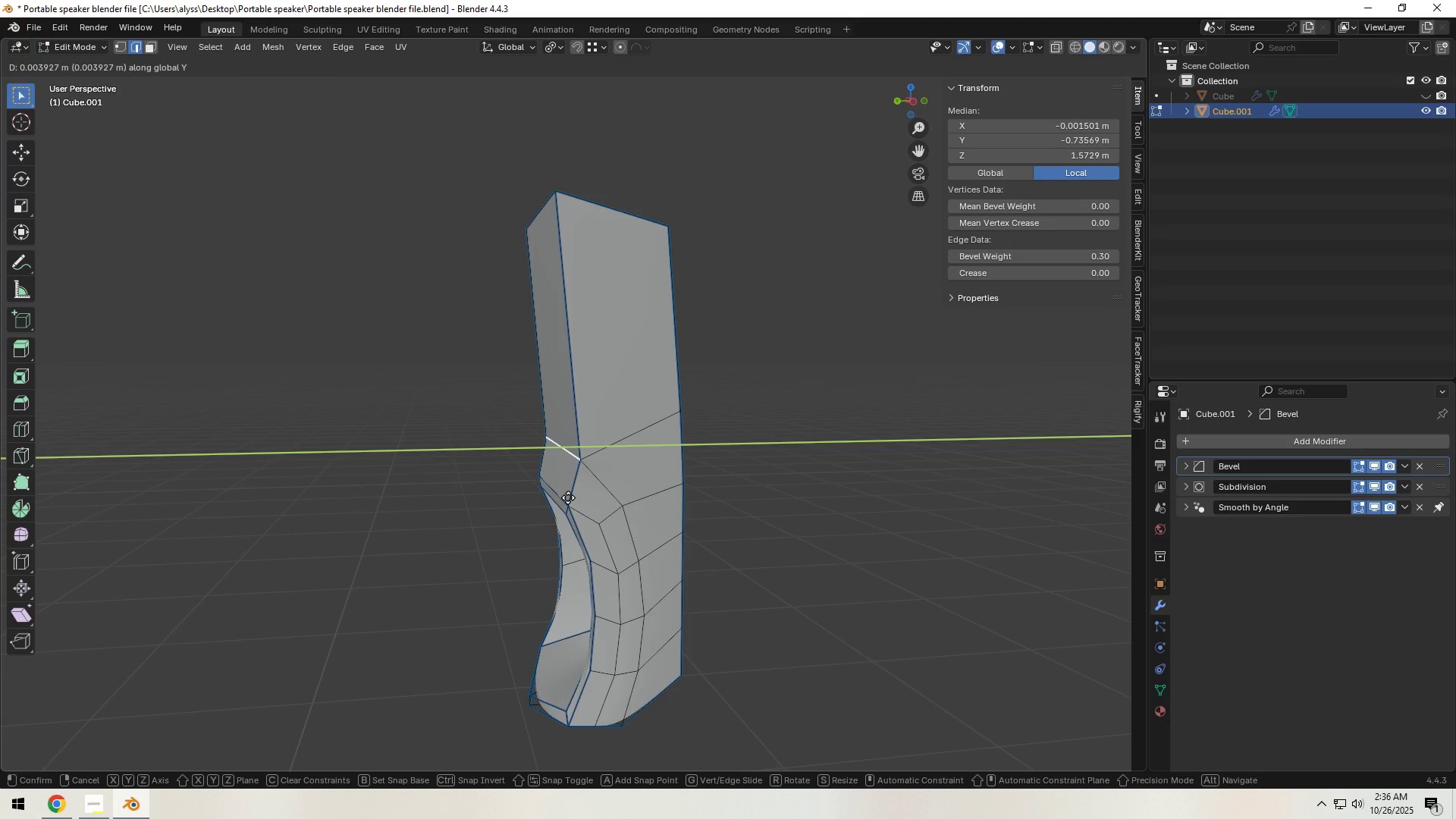 
hold_key(key=ControlLeft, duration=0.58)
left_click([568, 497])
 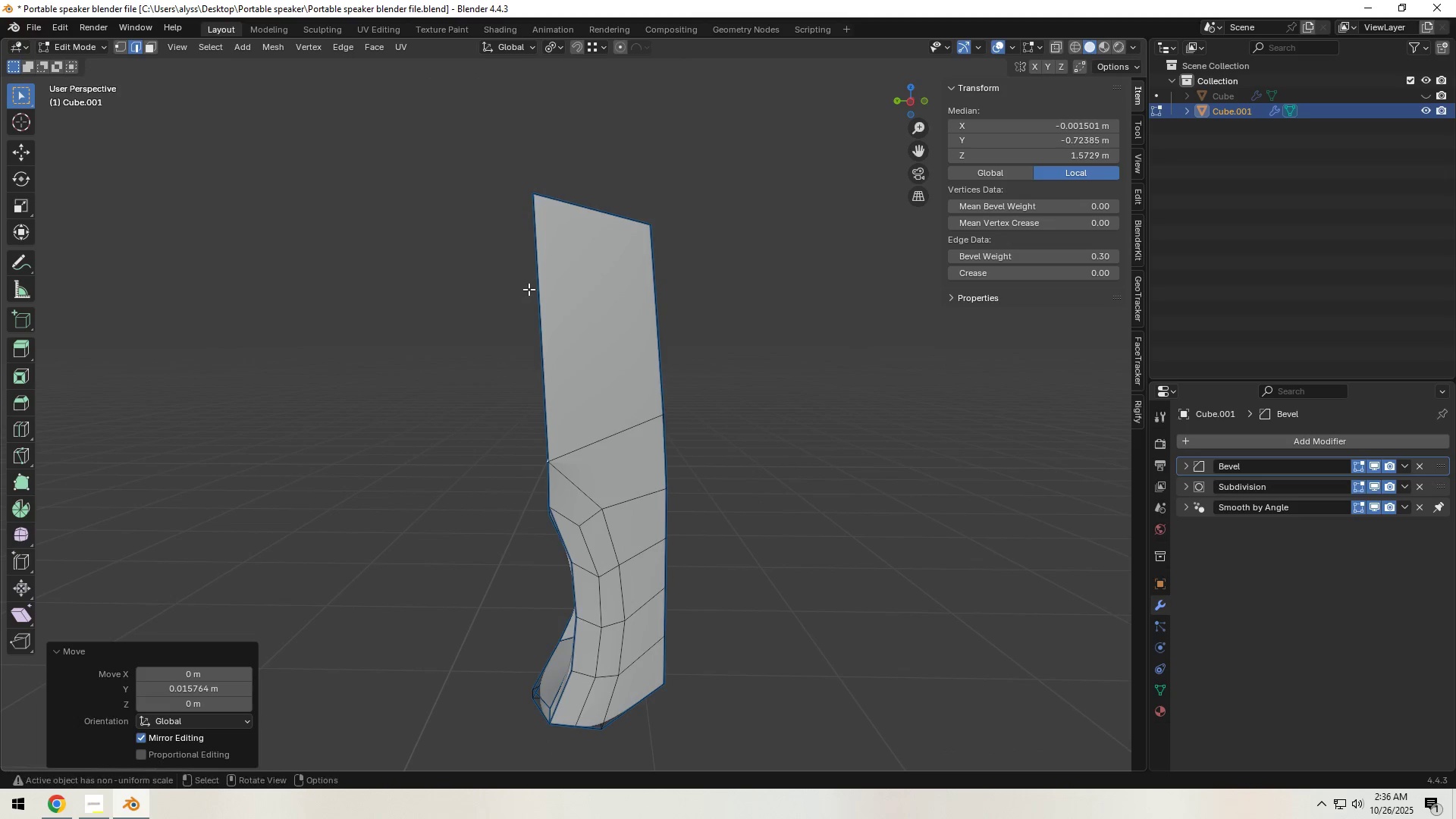 
left_click([698, 289])
 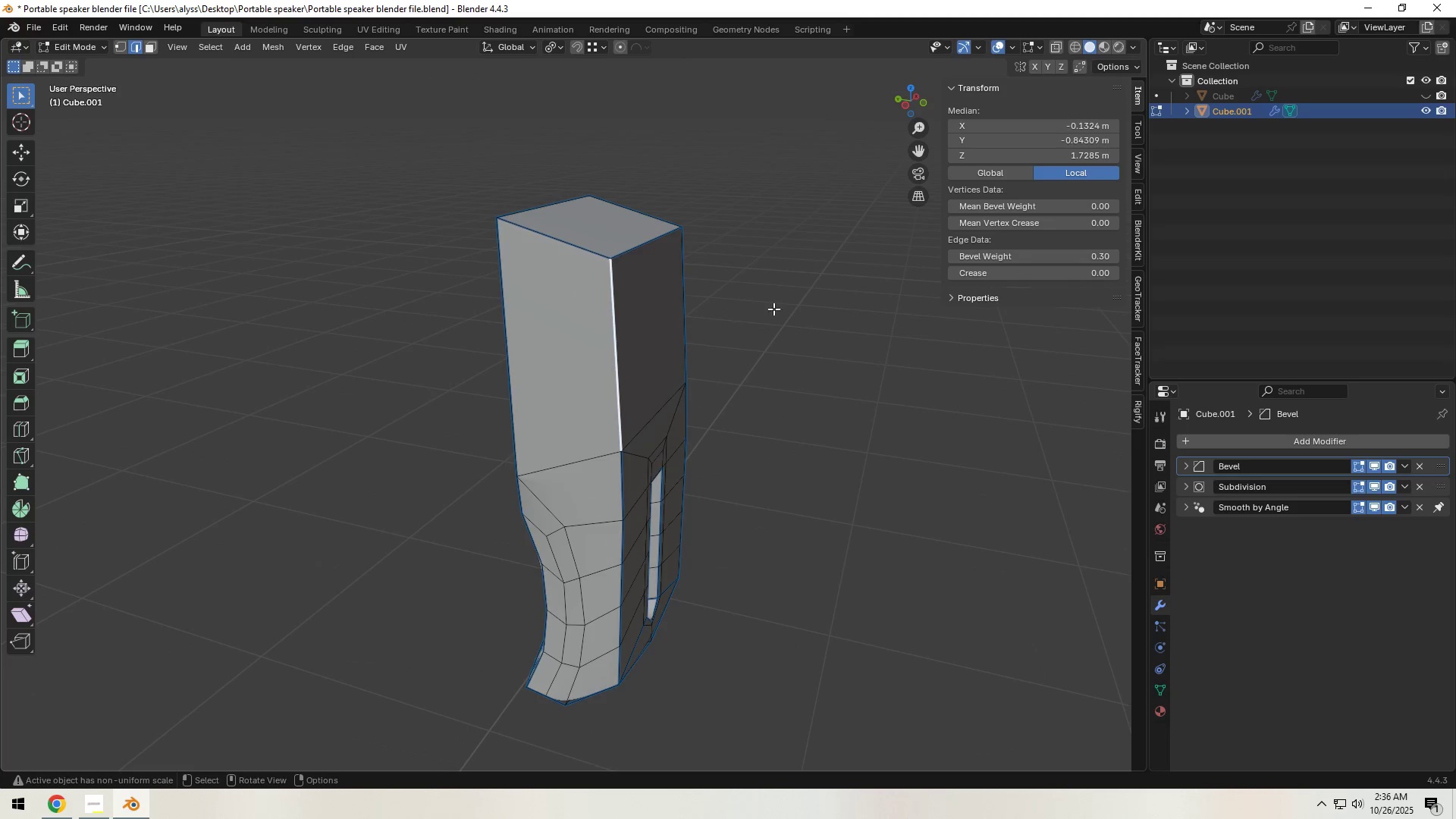 
key(Control+S)
 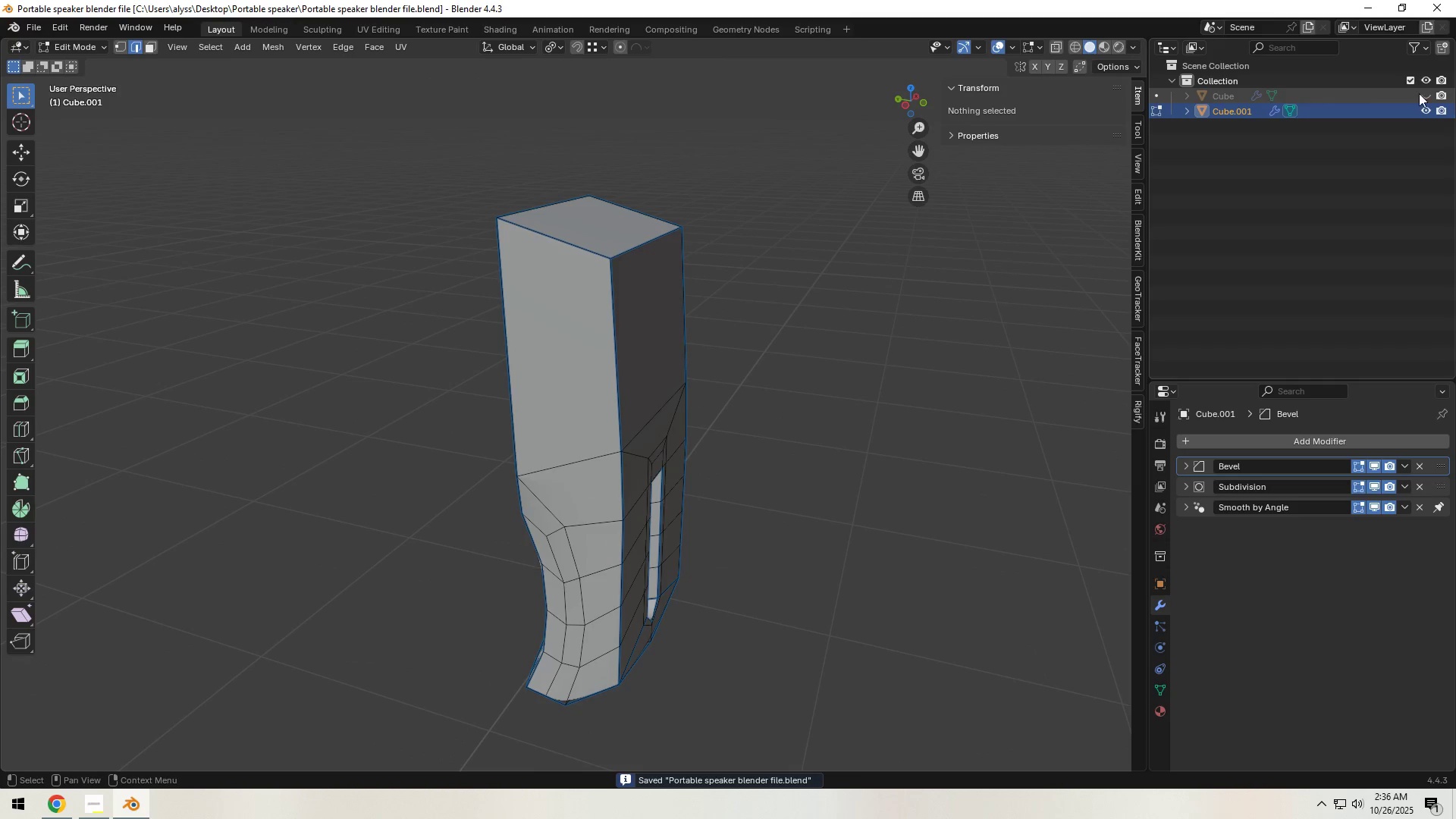 
left_click([1422, 93])
 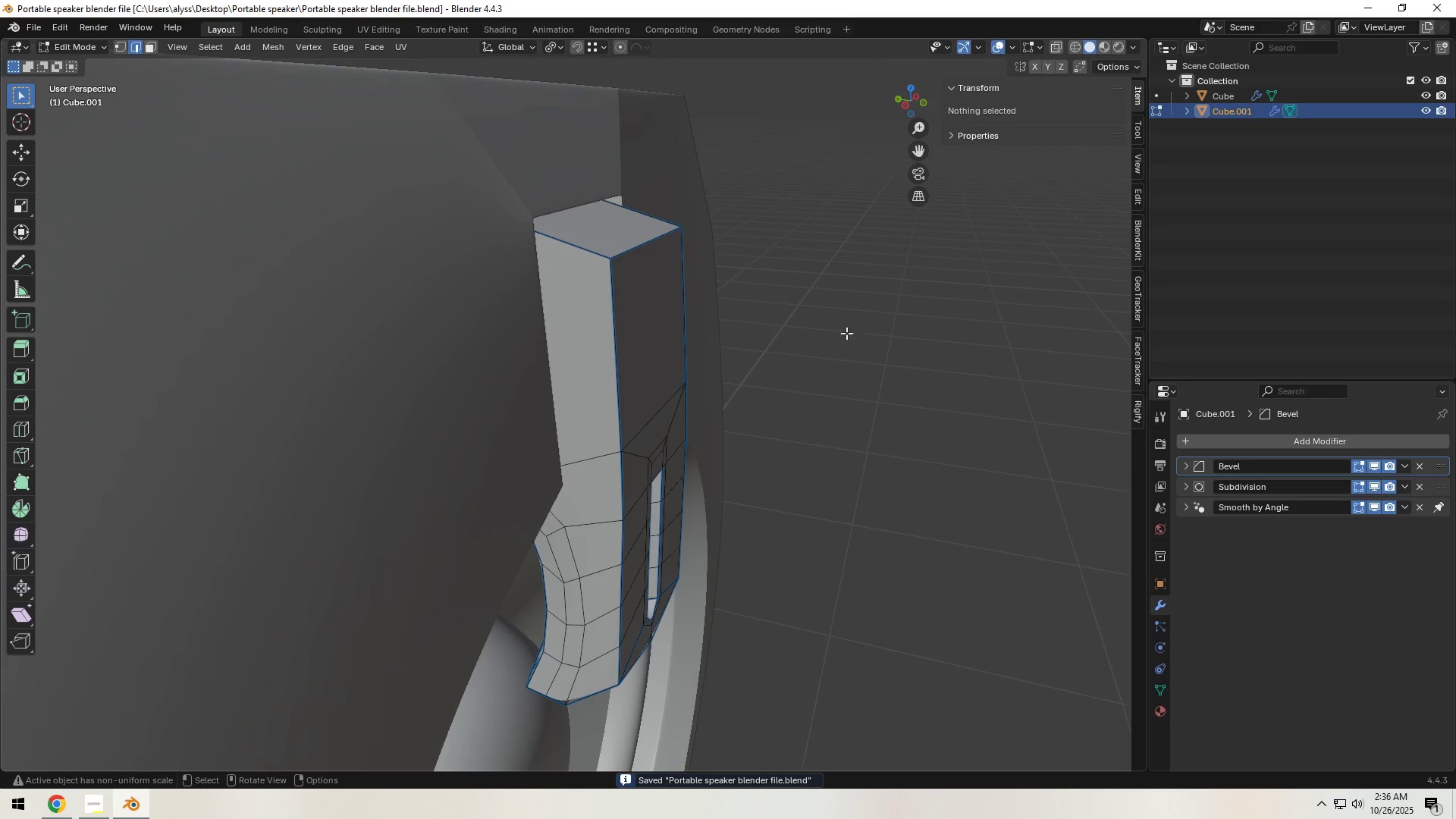 
left_click([793, 347])
 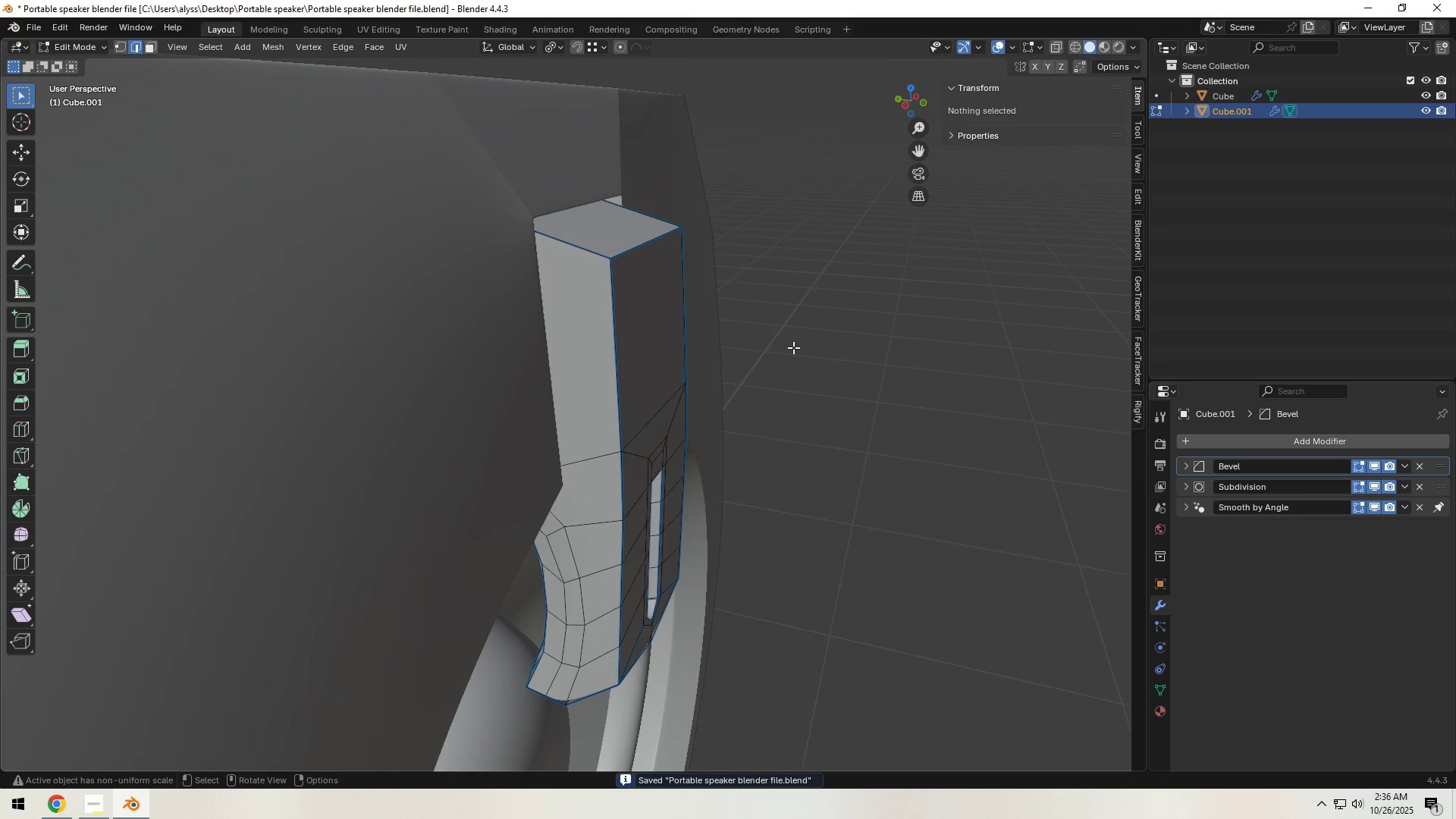 
scroll: coordinate [651, 339], scroll_direction: down, amount: 6.0
 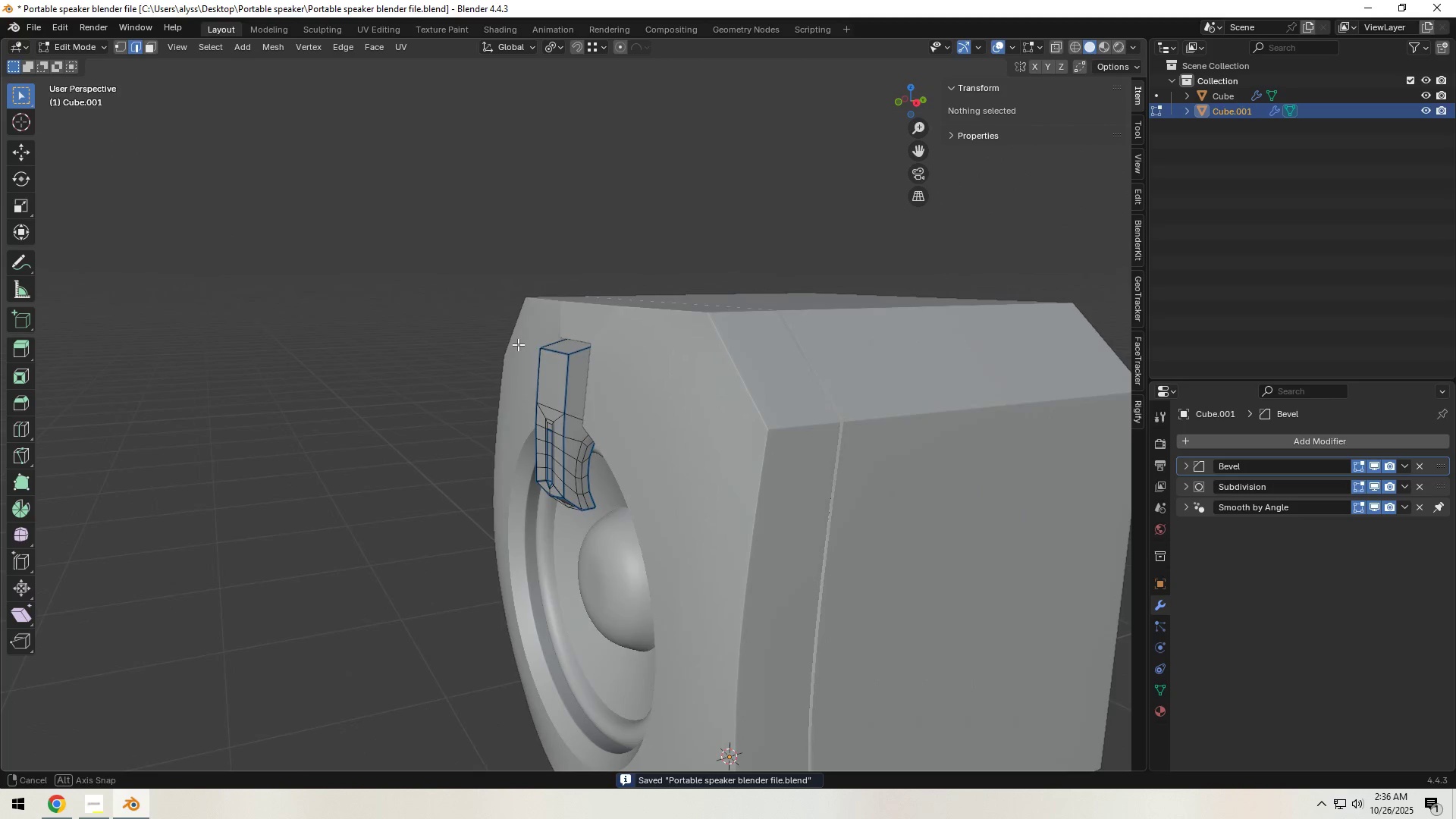 
left_click([316, 348])
 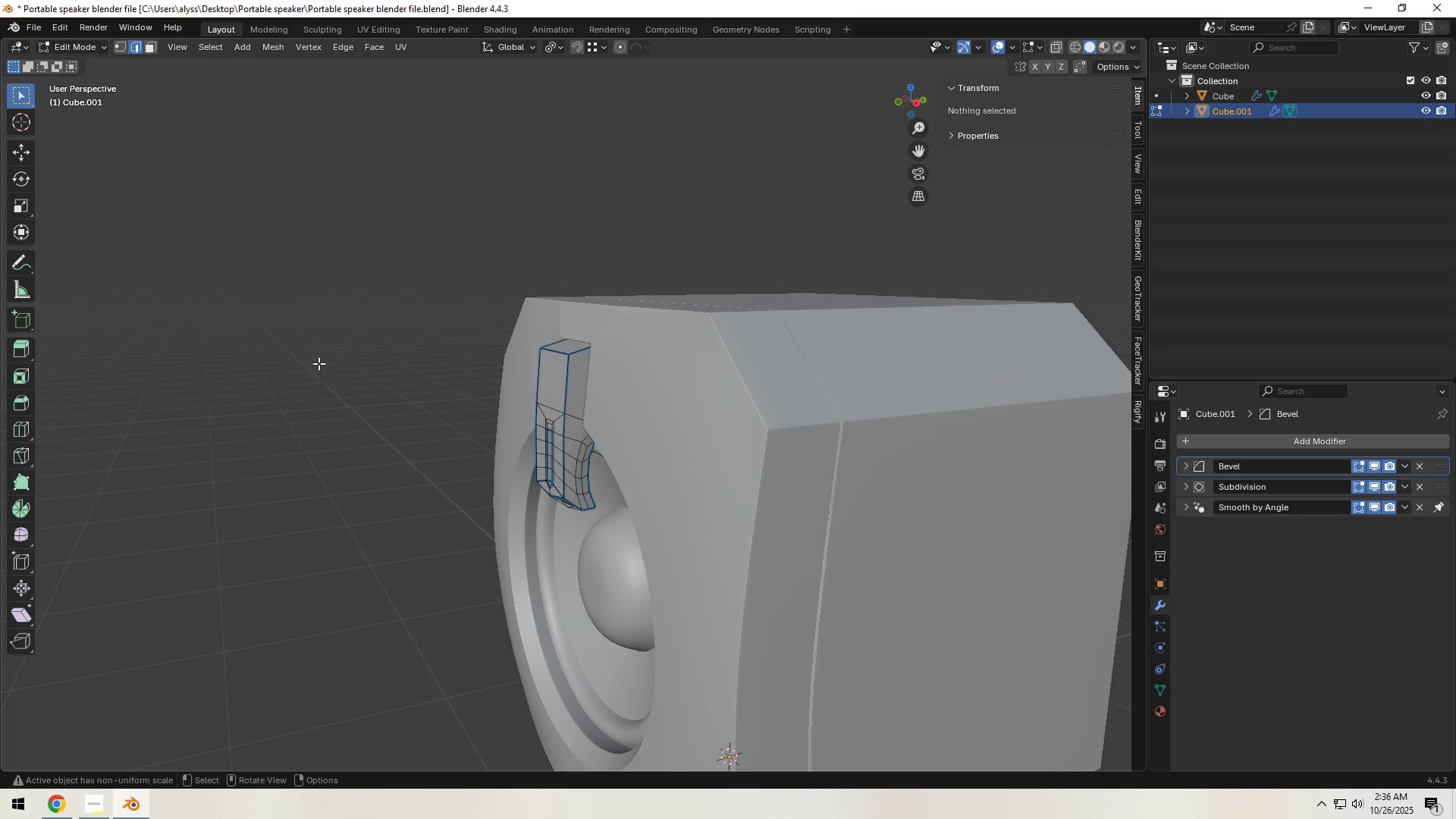 
key(Tab)
 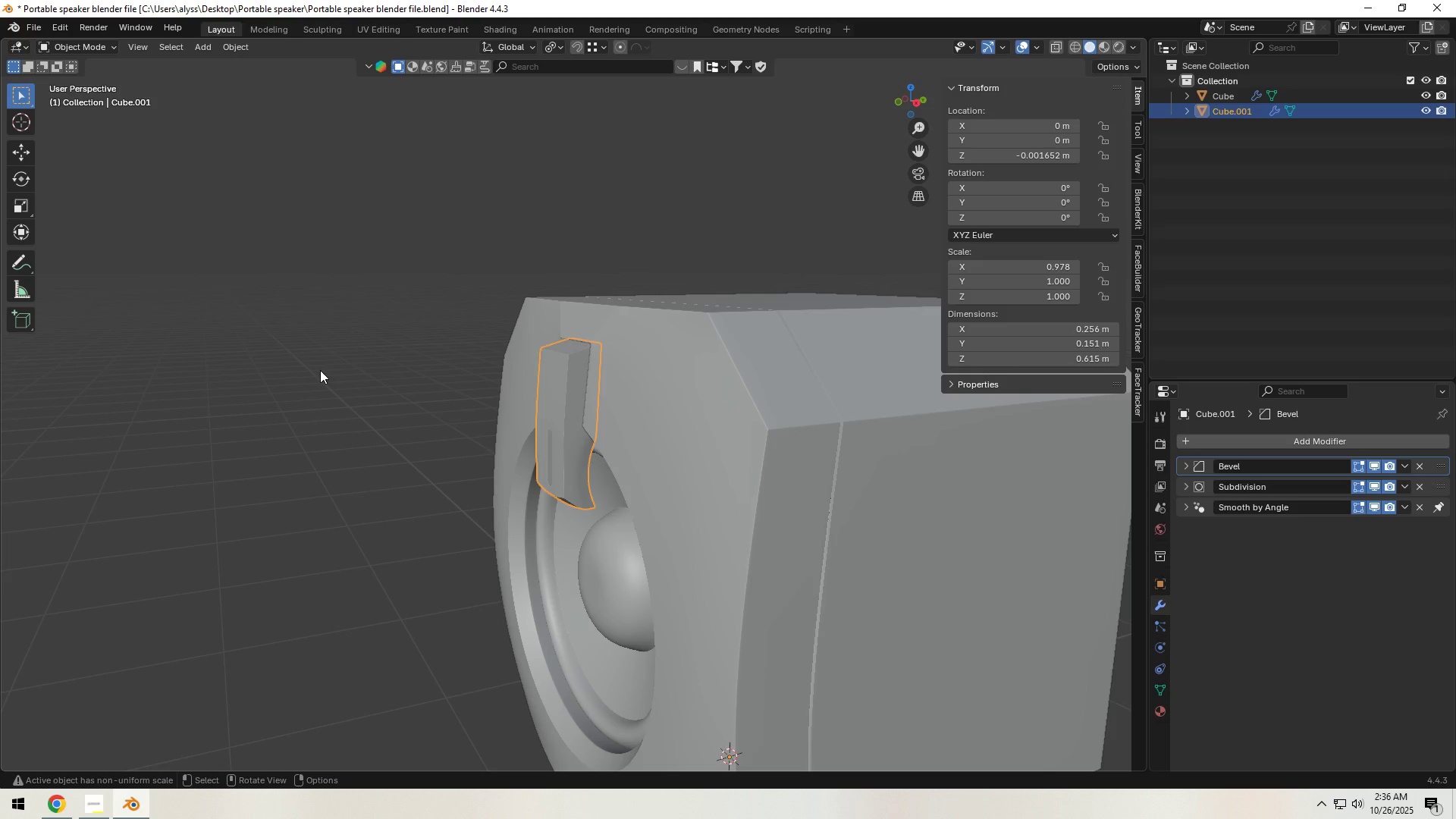 
left_click([320, 370])
 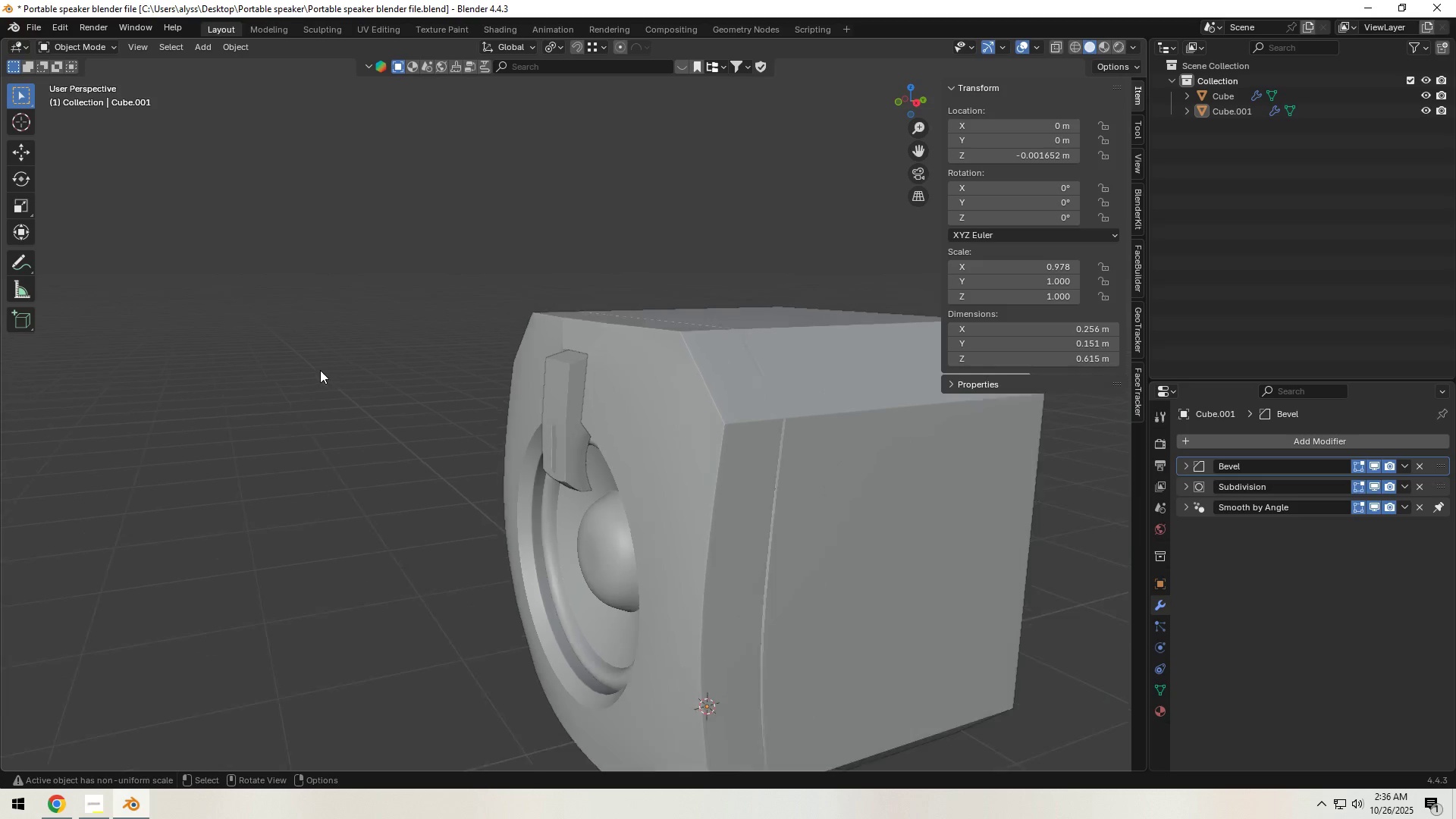 
scroll: coordinate [320, 370], scroll_direction: down, amount: 3.0
 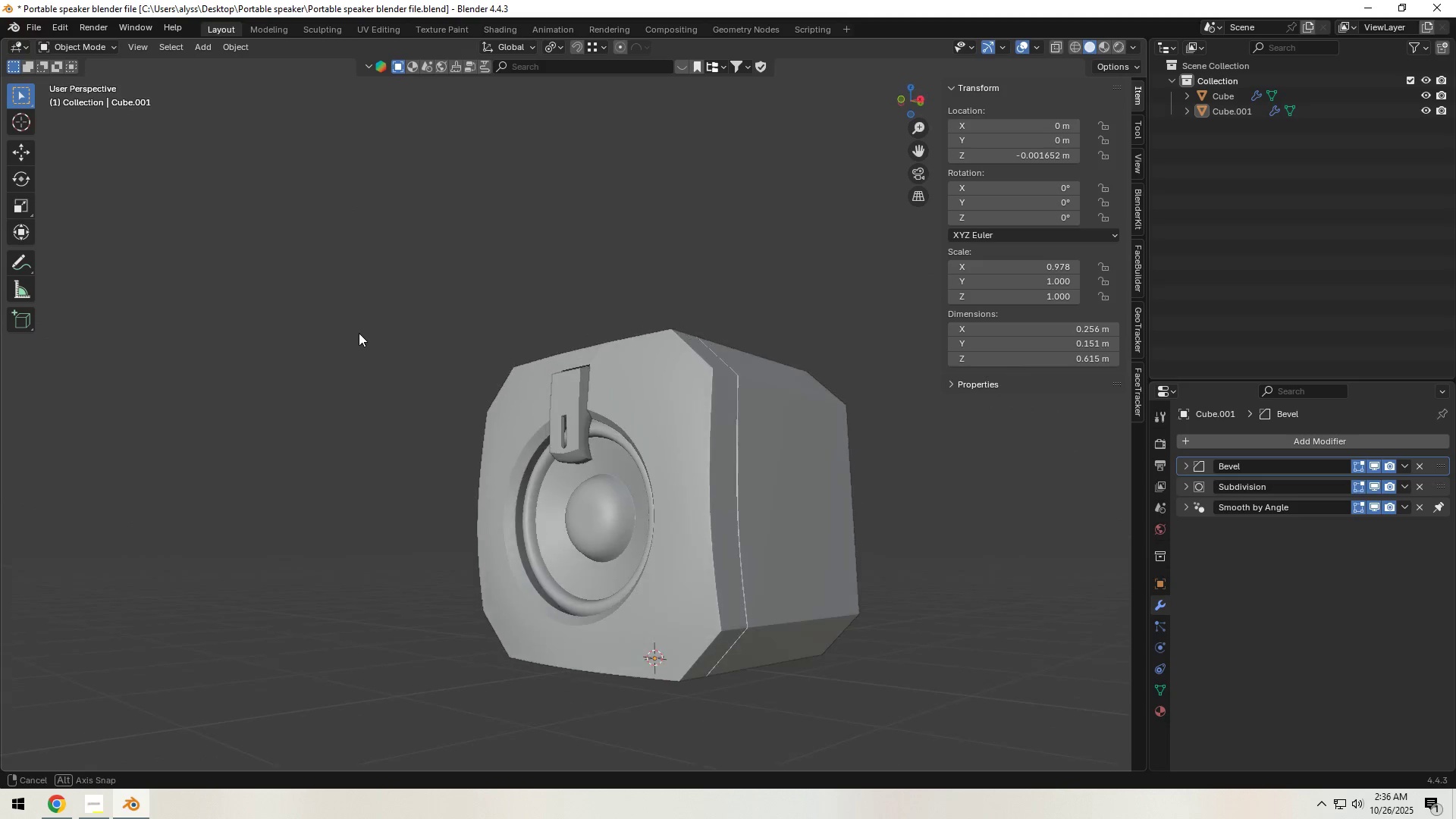 
key(Control+S)
 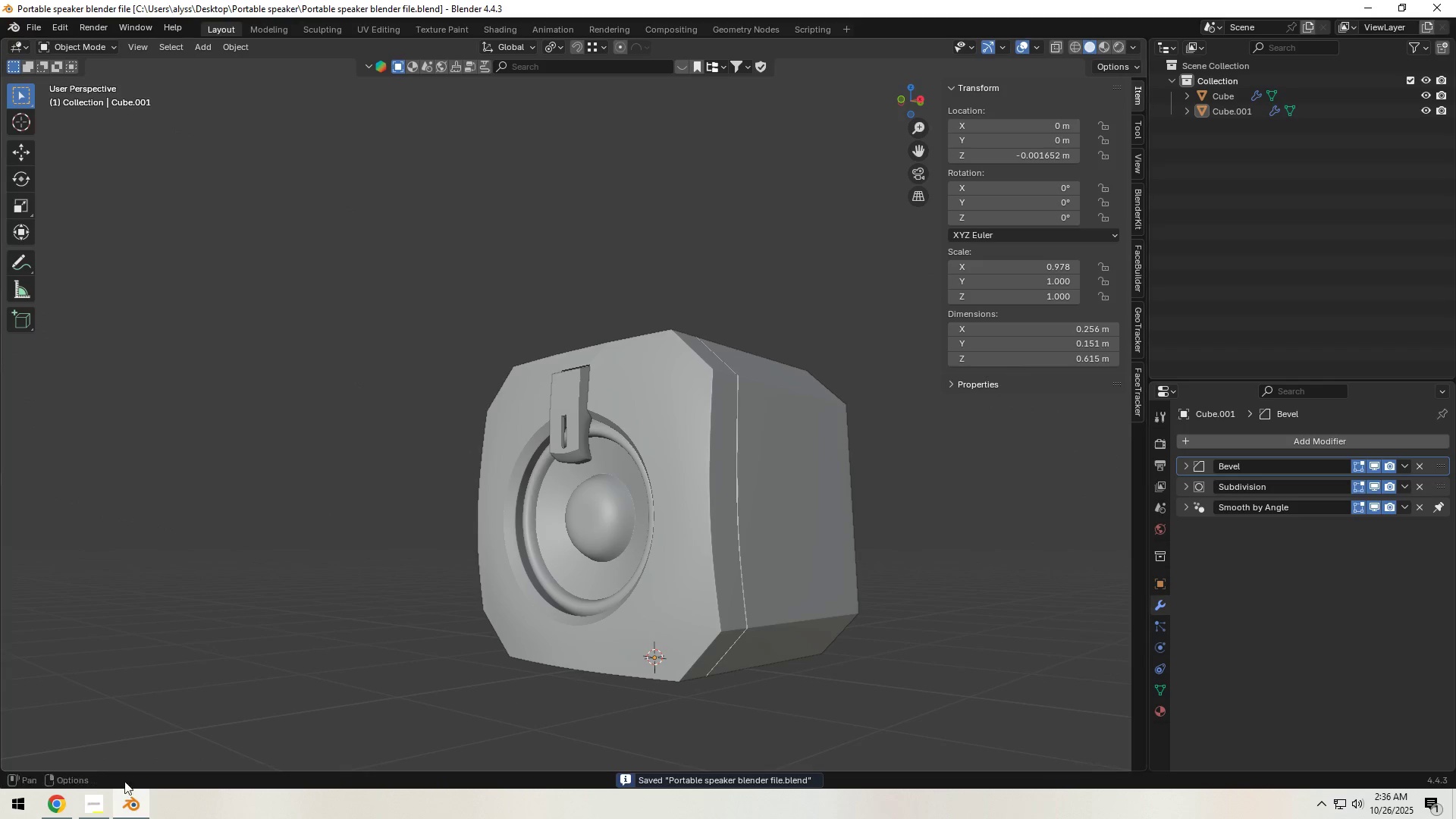 
left_click([100, 802])
 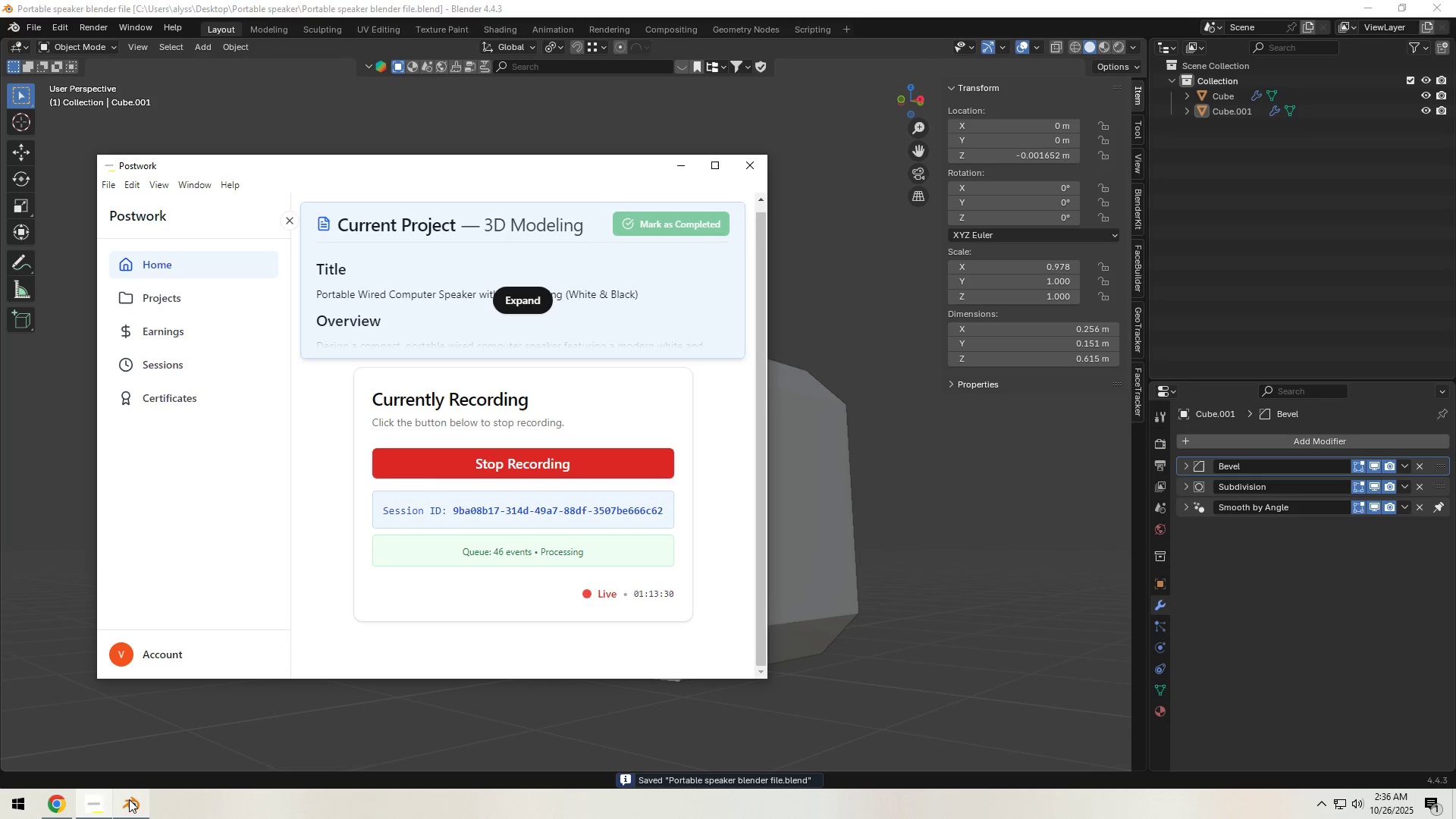 
left_click([130, 799])
 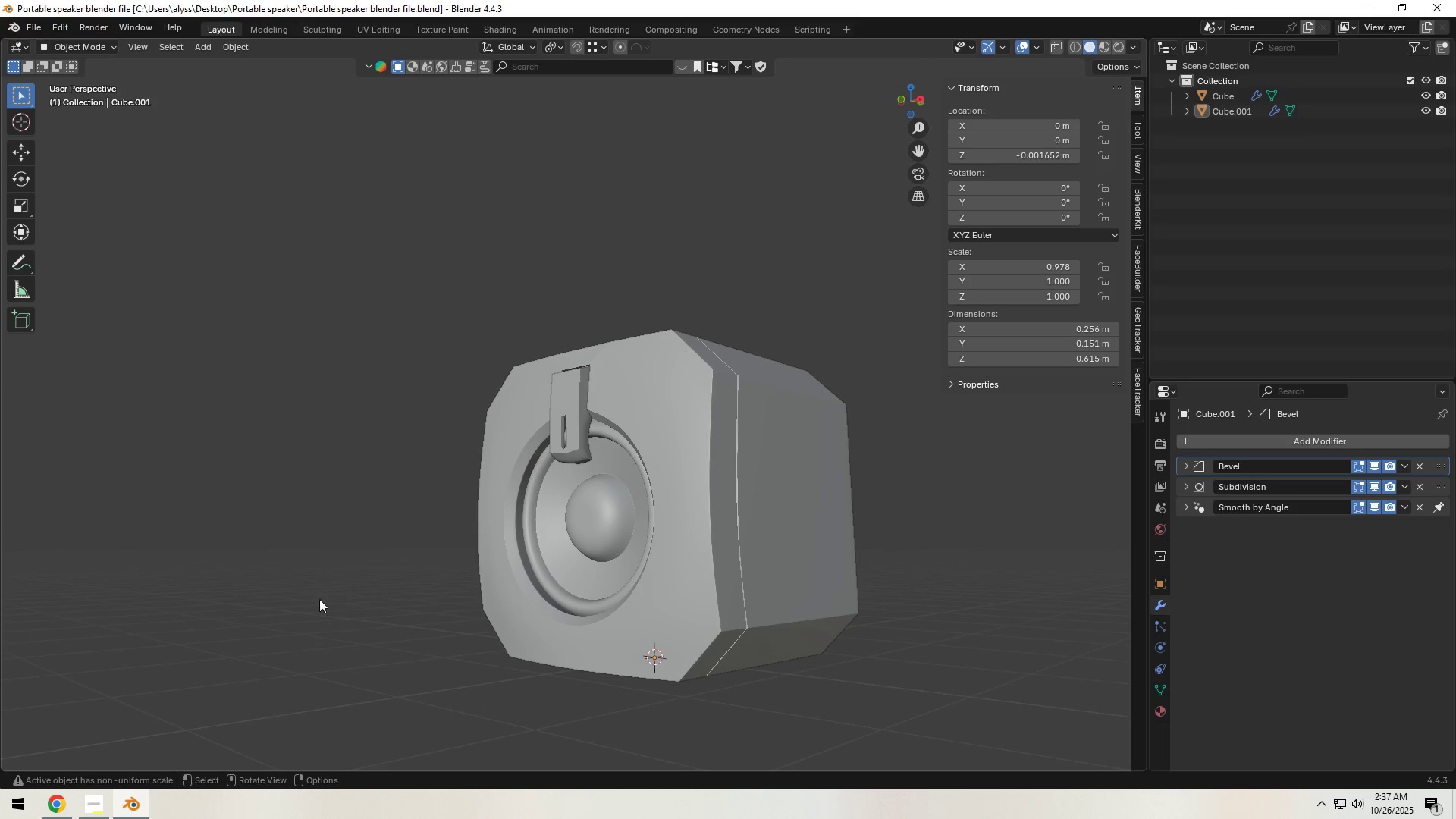 
key(Control+S)
 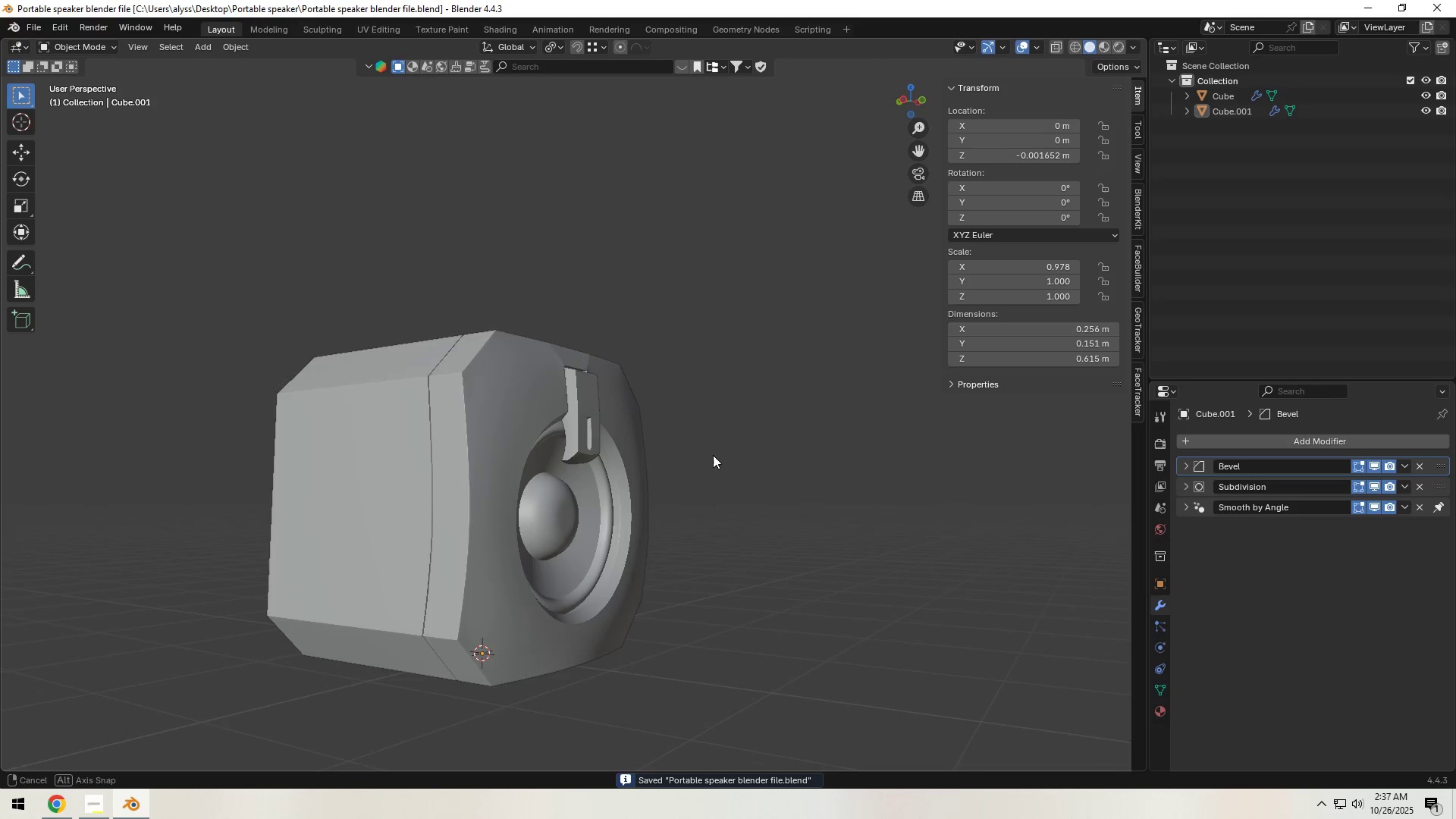 
scroll: coordinate [708, 459], scroll_direction: down, amount: 2.0
 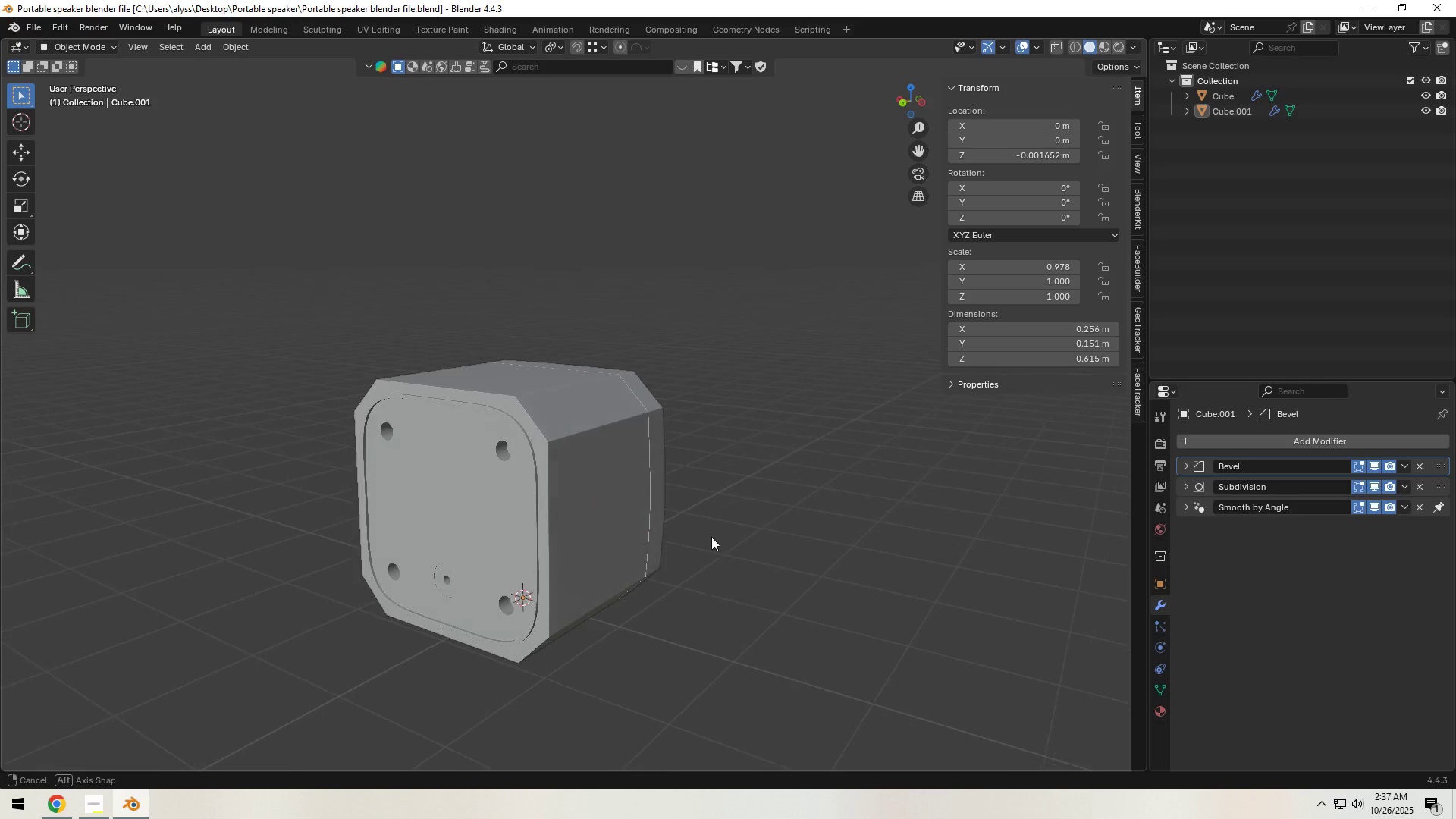 
wait(5.69)
 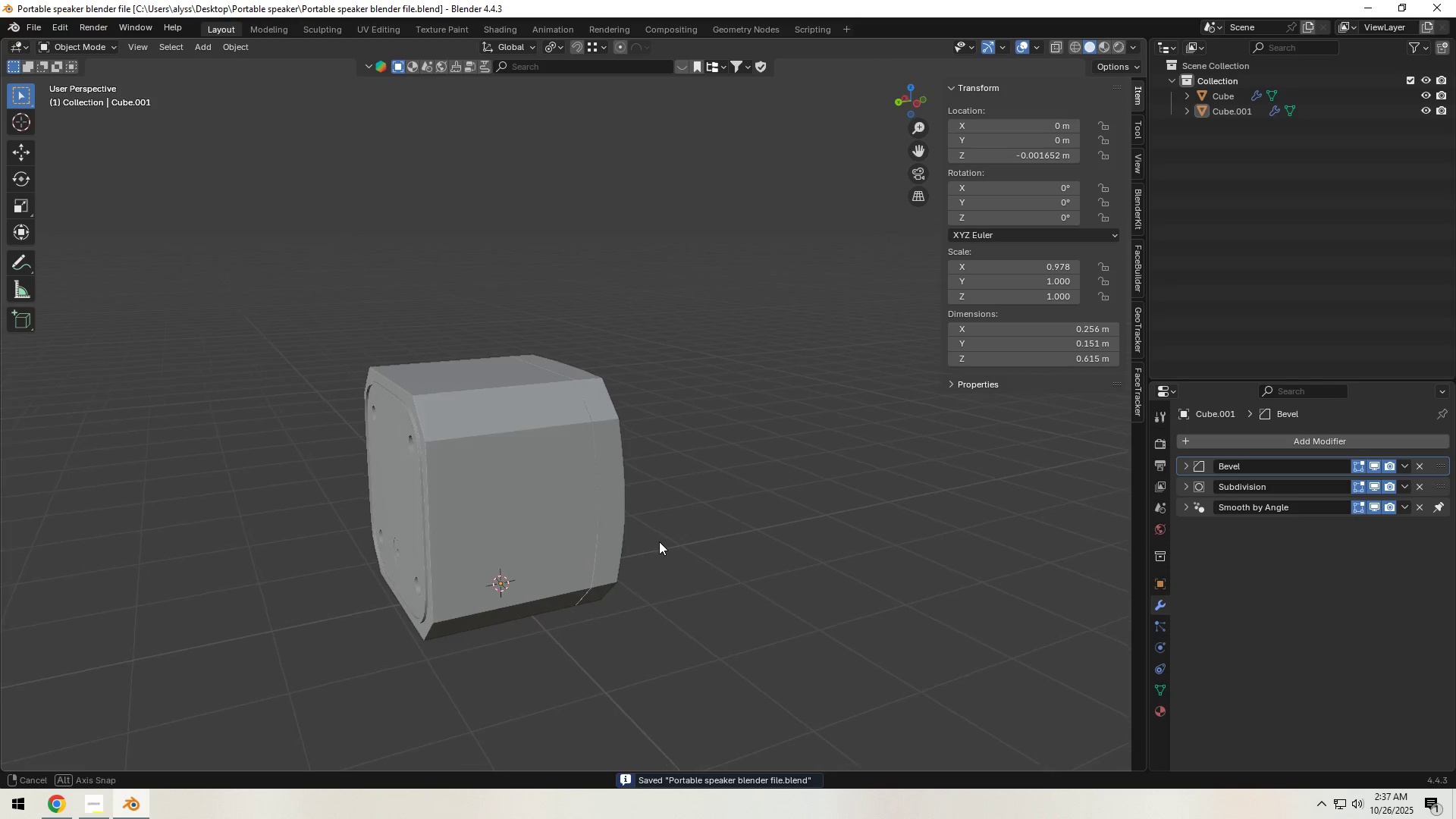 
key(Control+S)
 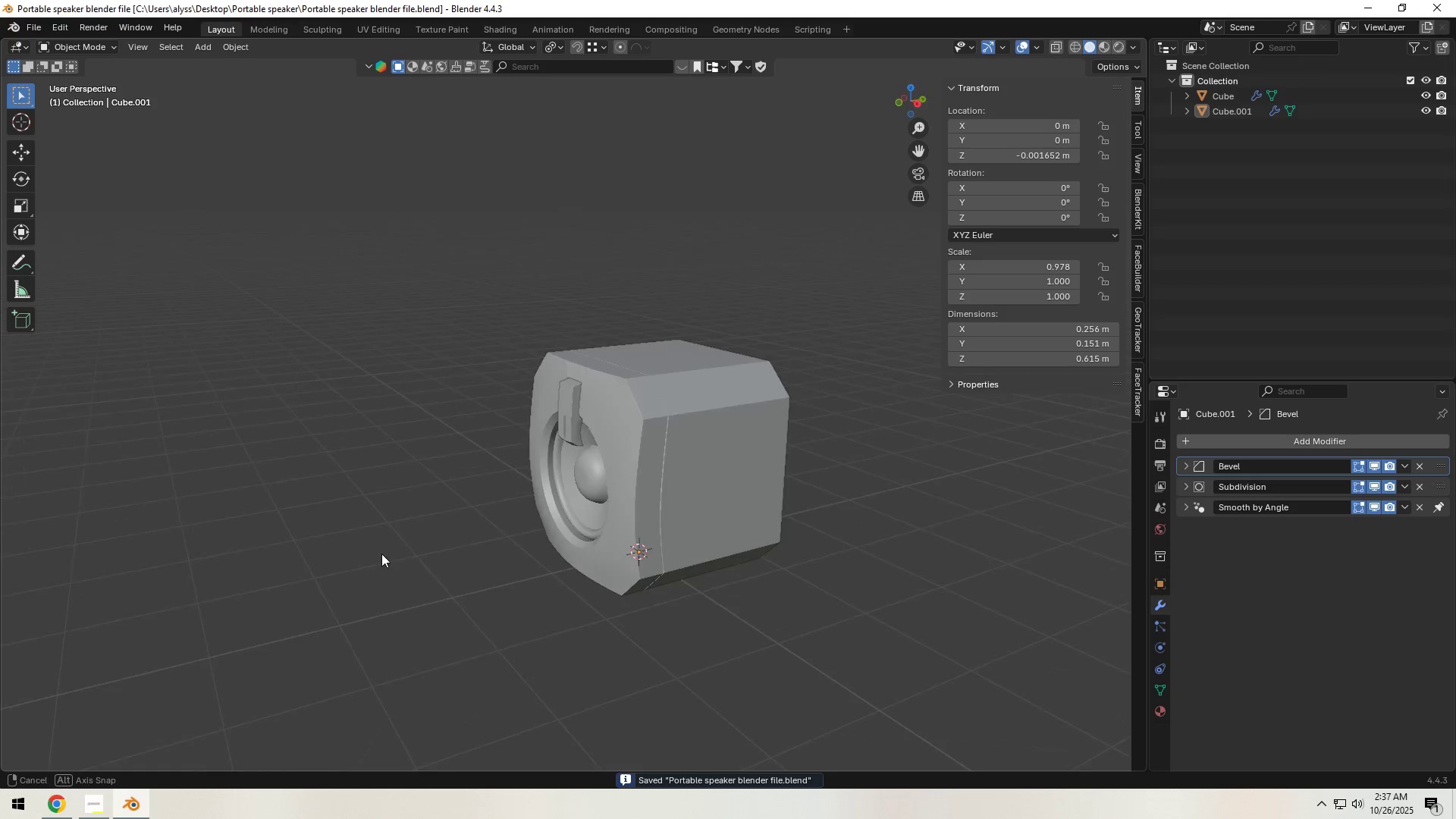 
scroll: coordinate [580, 535], scroll_direction: up, amount: 3.0
 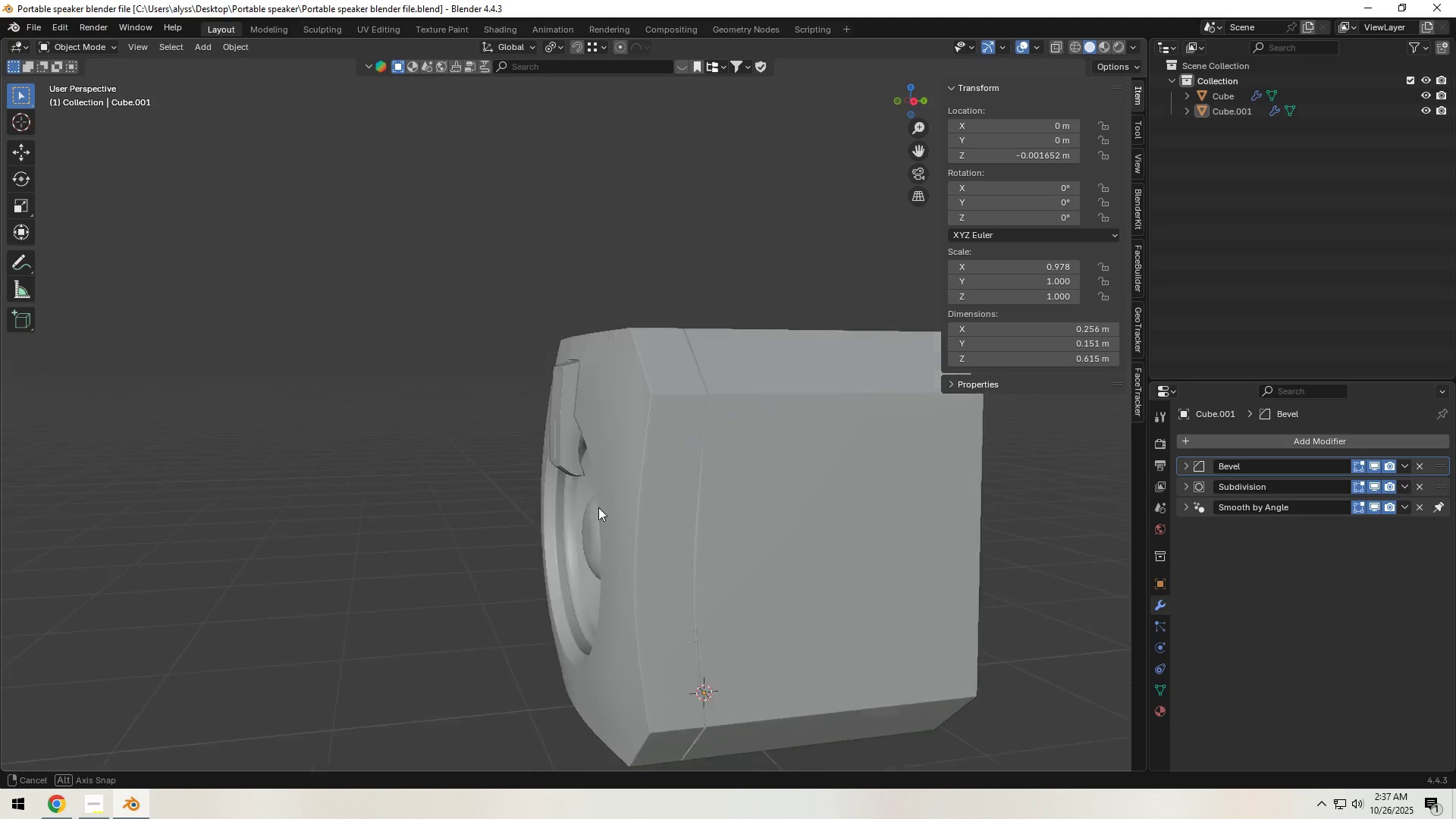 
wait(7.46)
 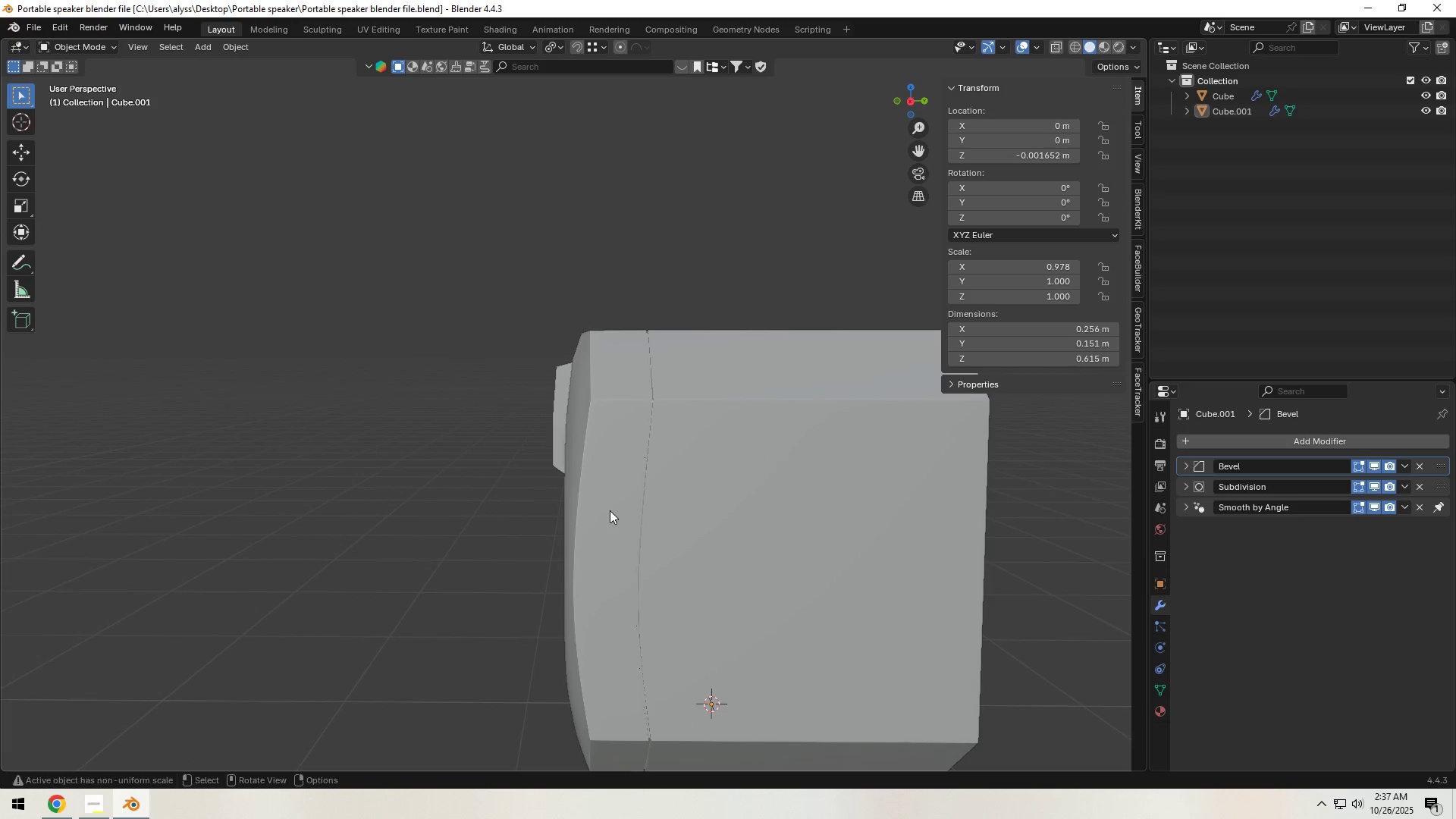 
left_click([722, 499])
 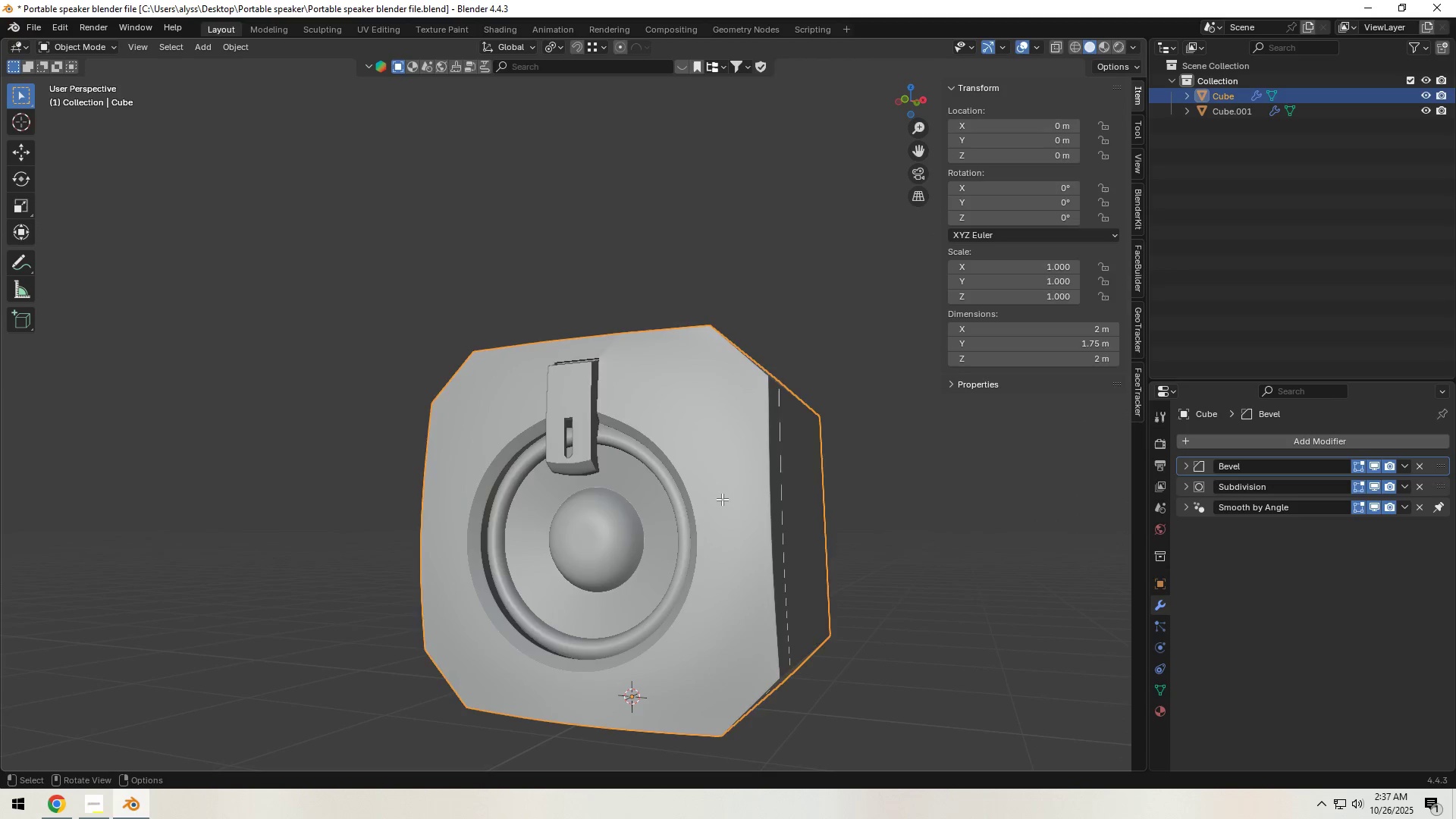 
key(Tab)
 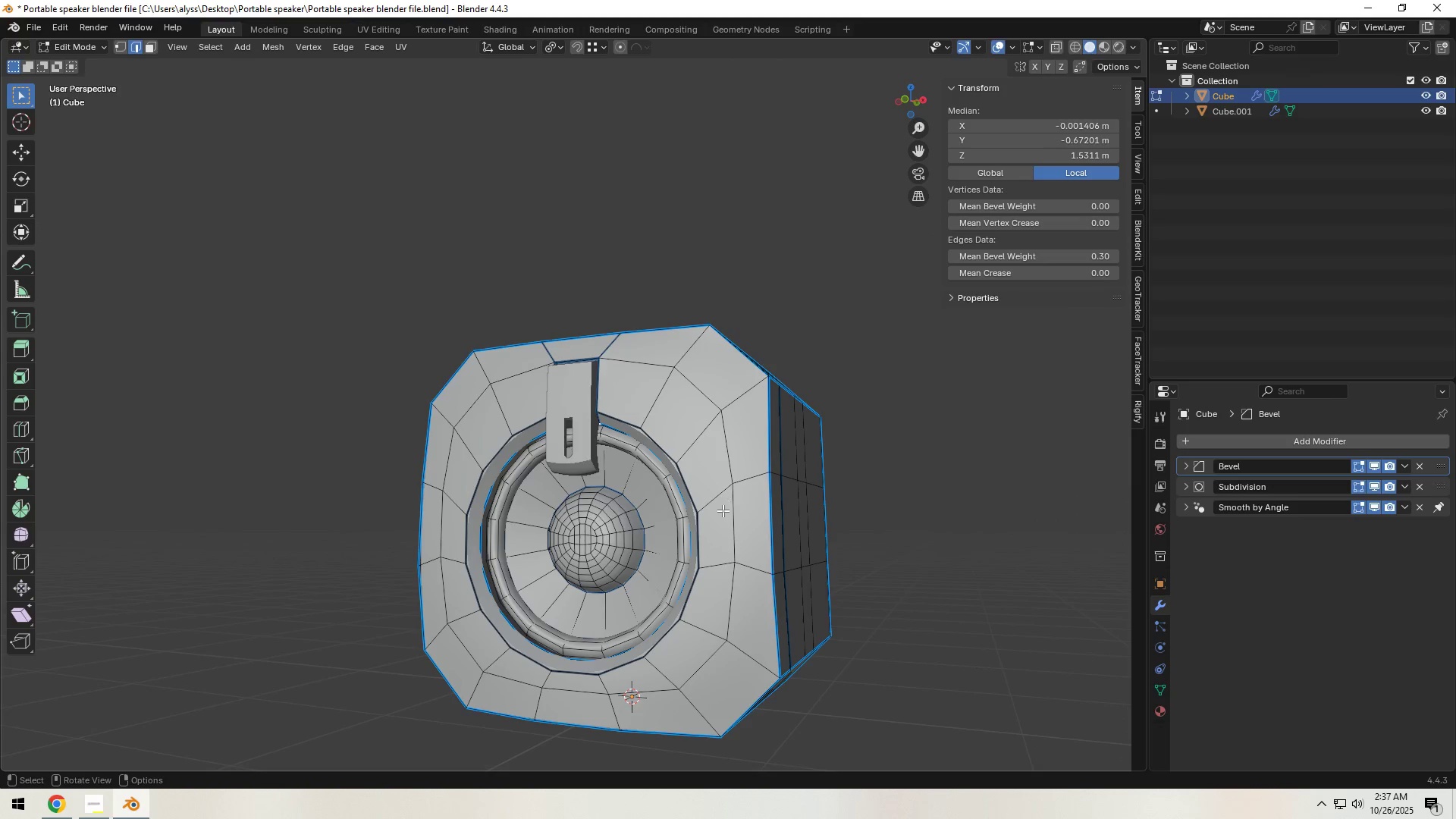 
hold_key(key=ShiftLeft, duration=0.54)
 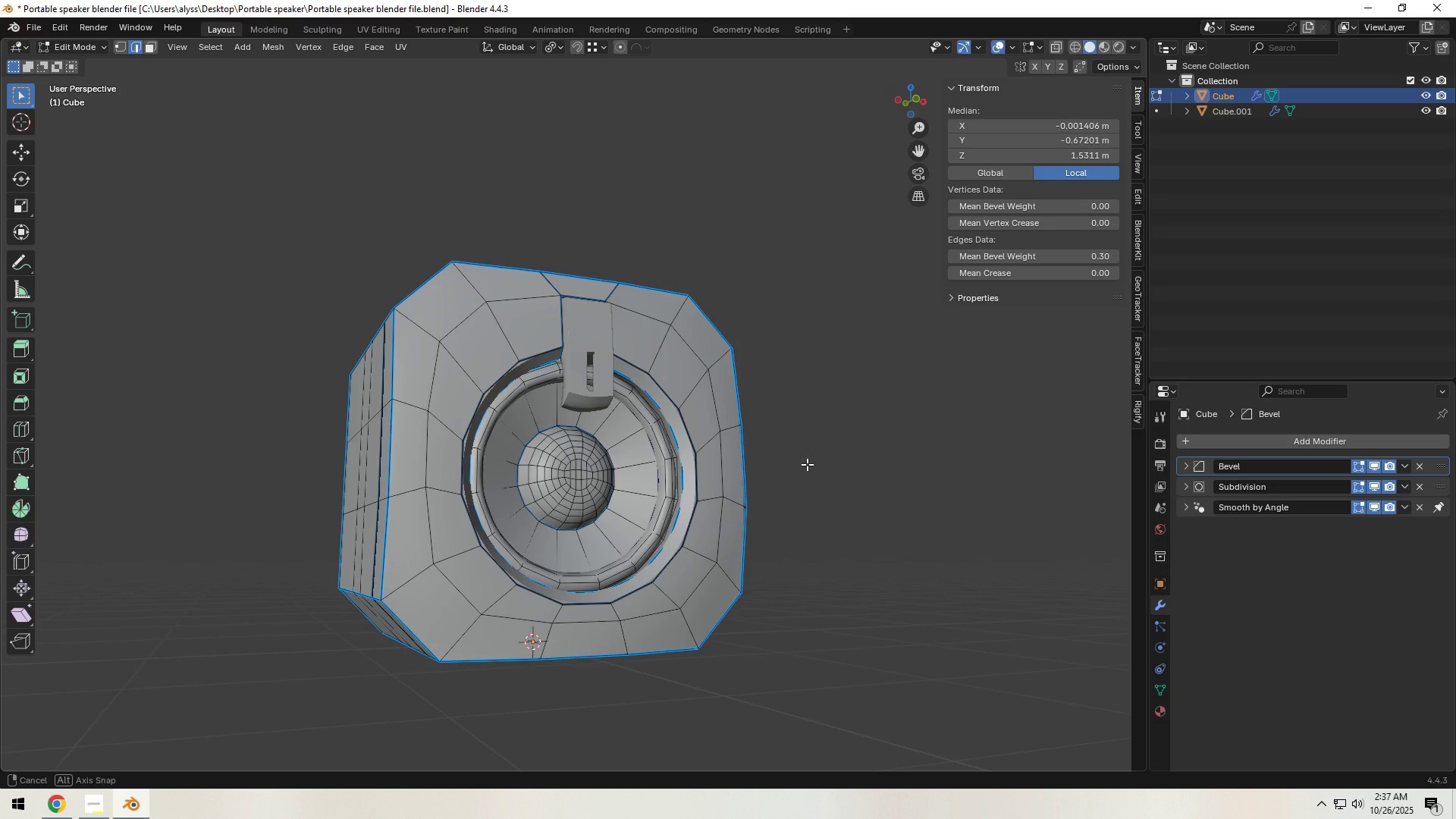 
hold_key(key=ShiftLeft, duration=0.39)
 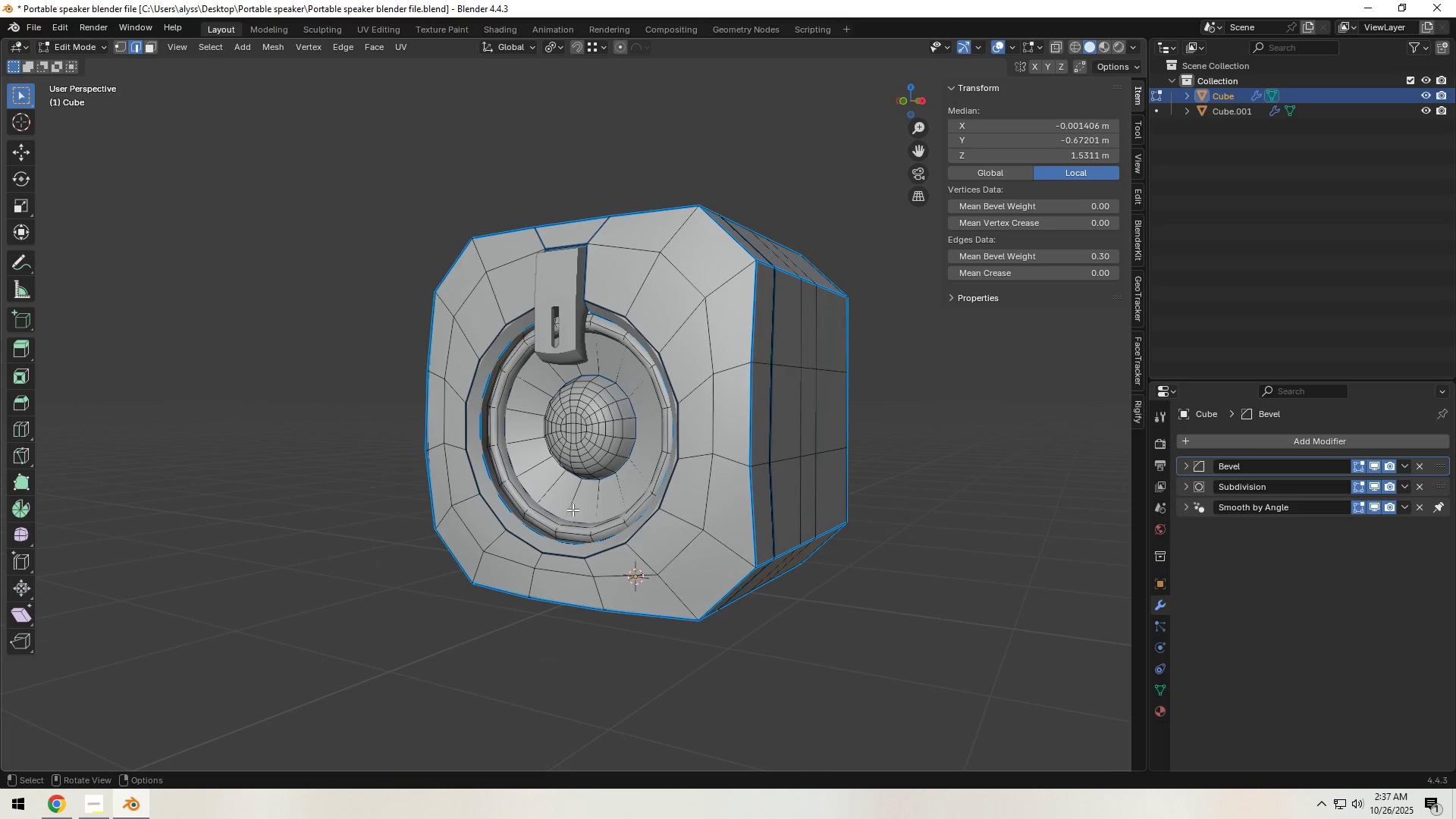 
wait(5.55)
 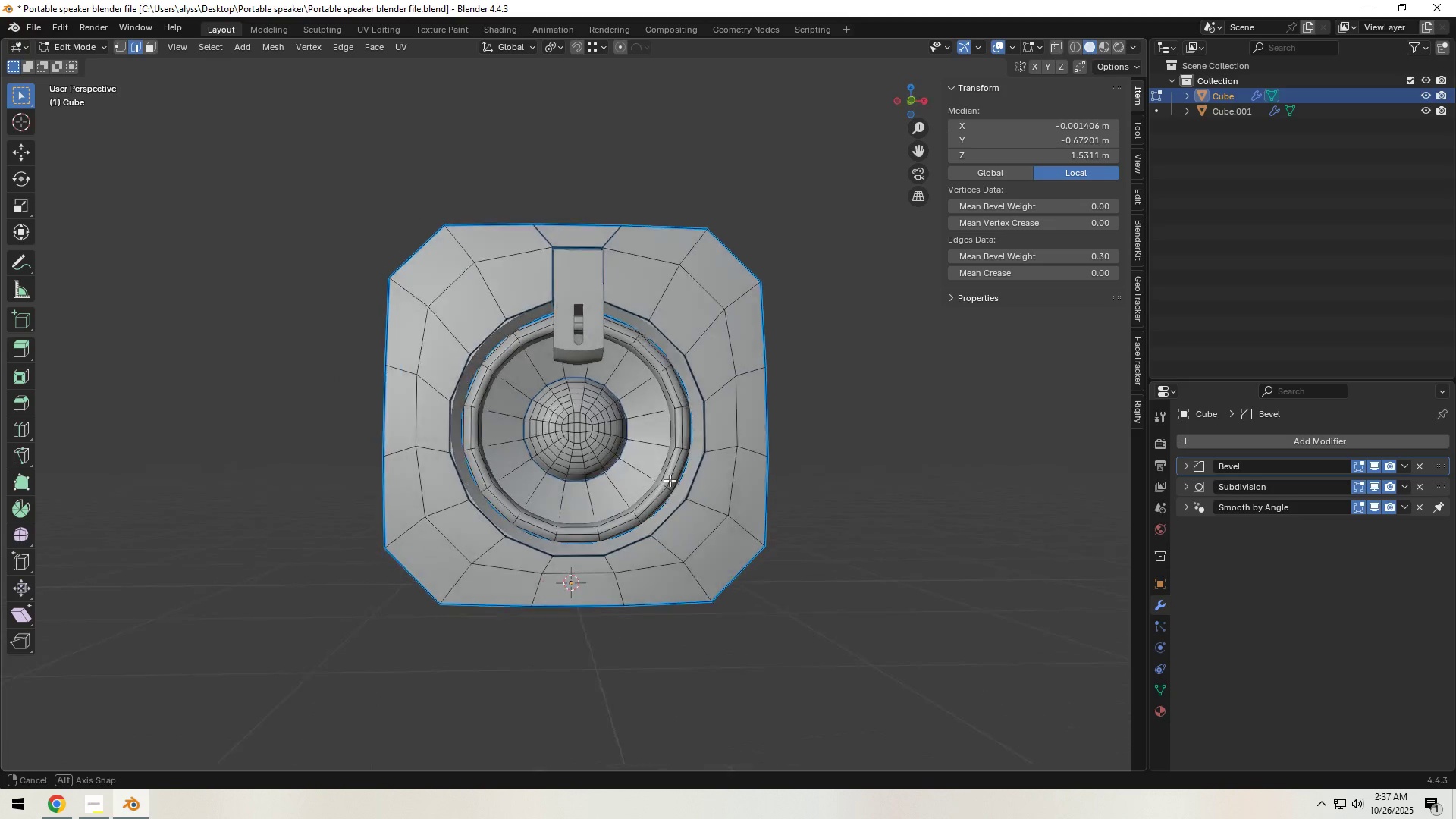 
hold_key(key=ShiftLeft, duration=0.52)
 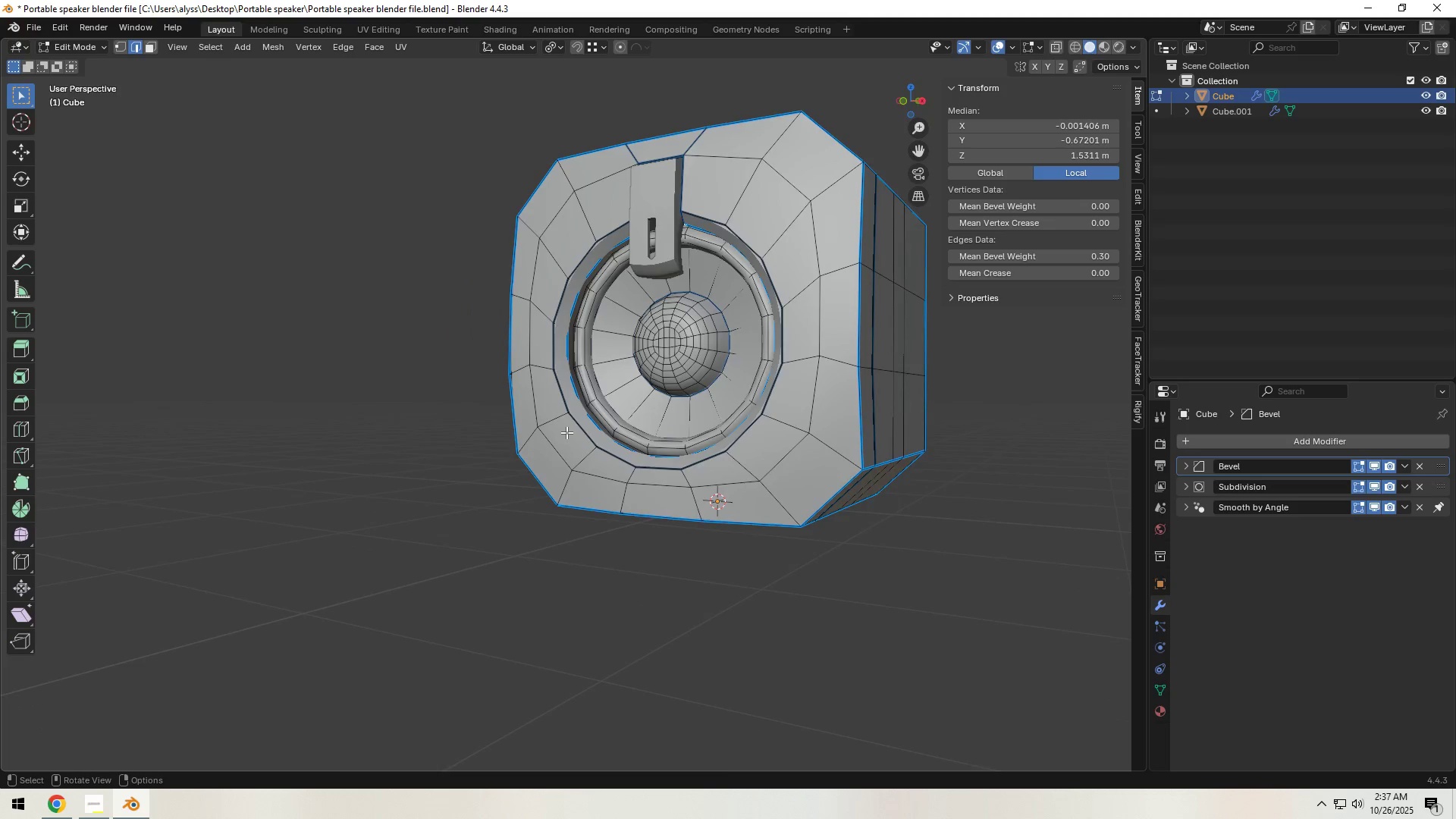 
scroll: coordinate [566, 434], scroll_direction: up, amount: 5.0
 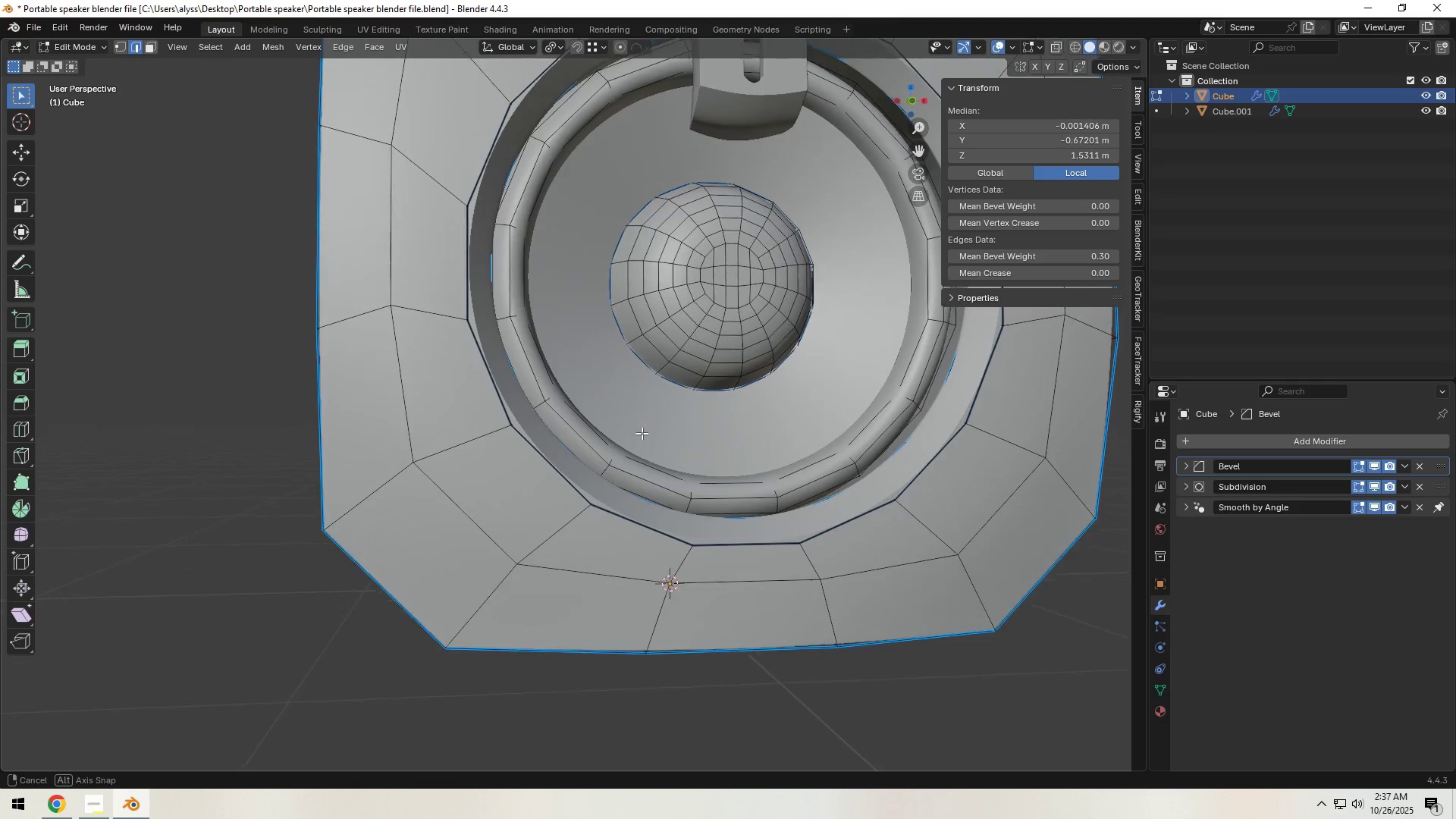 
key(Control+R)
 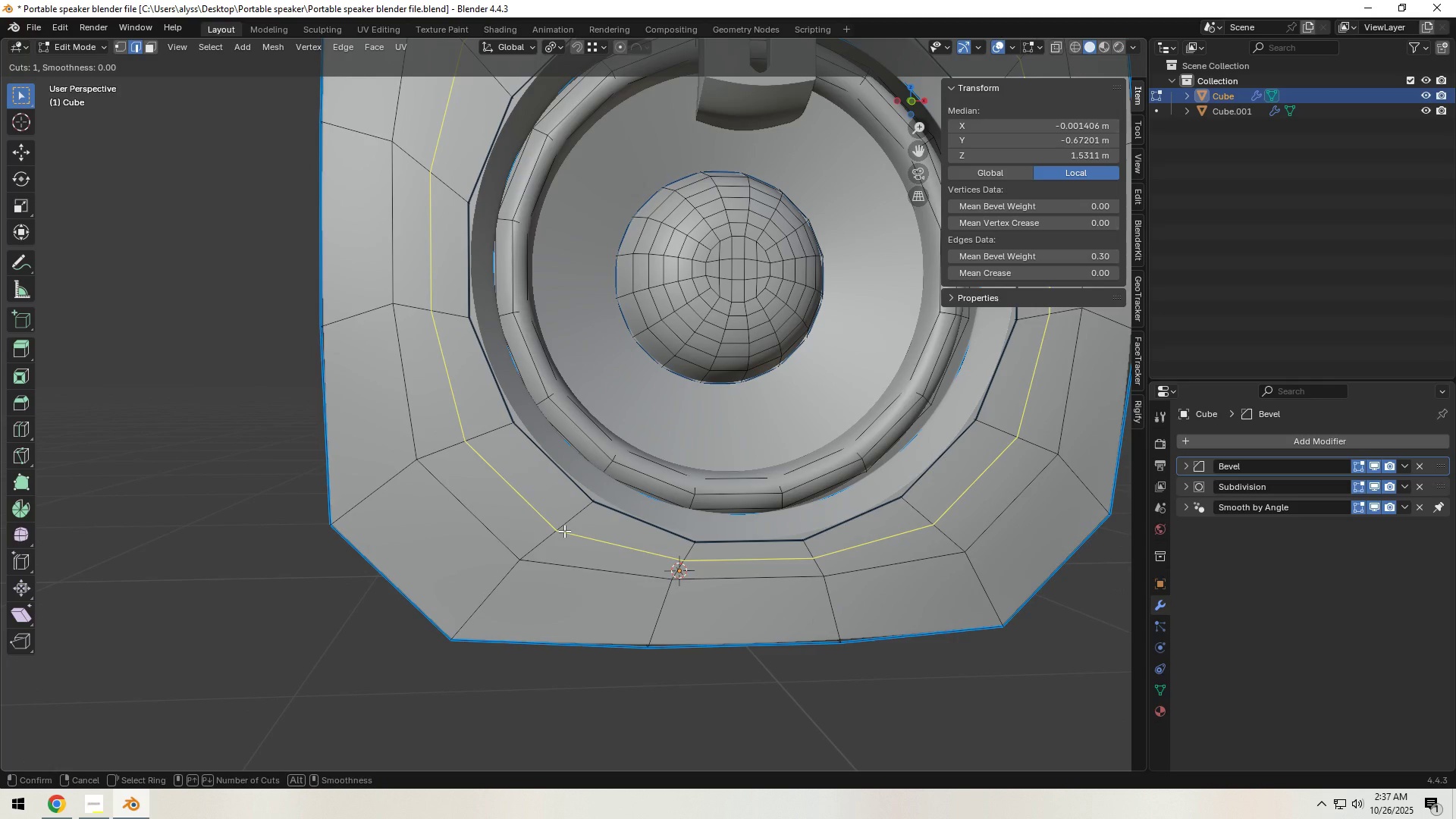 
right_click([564, 531])
 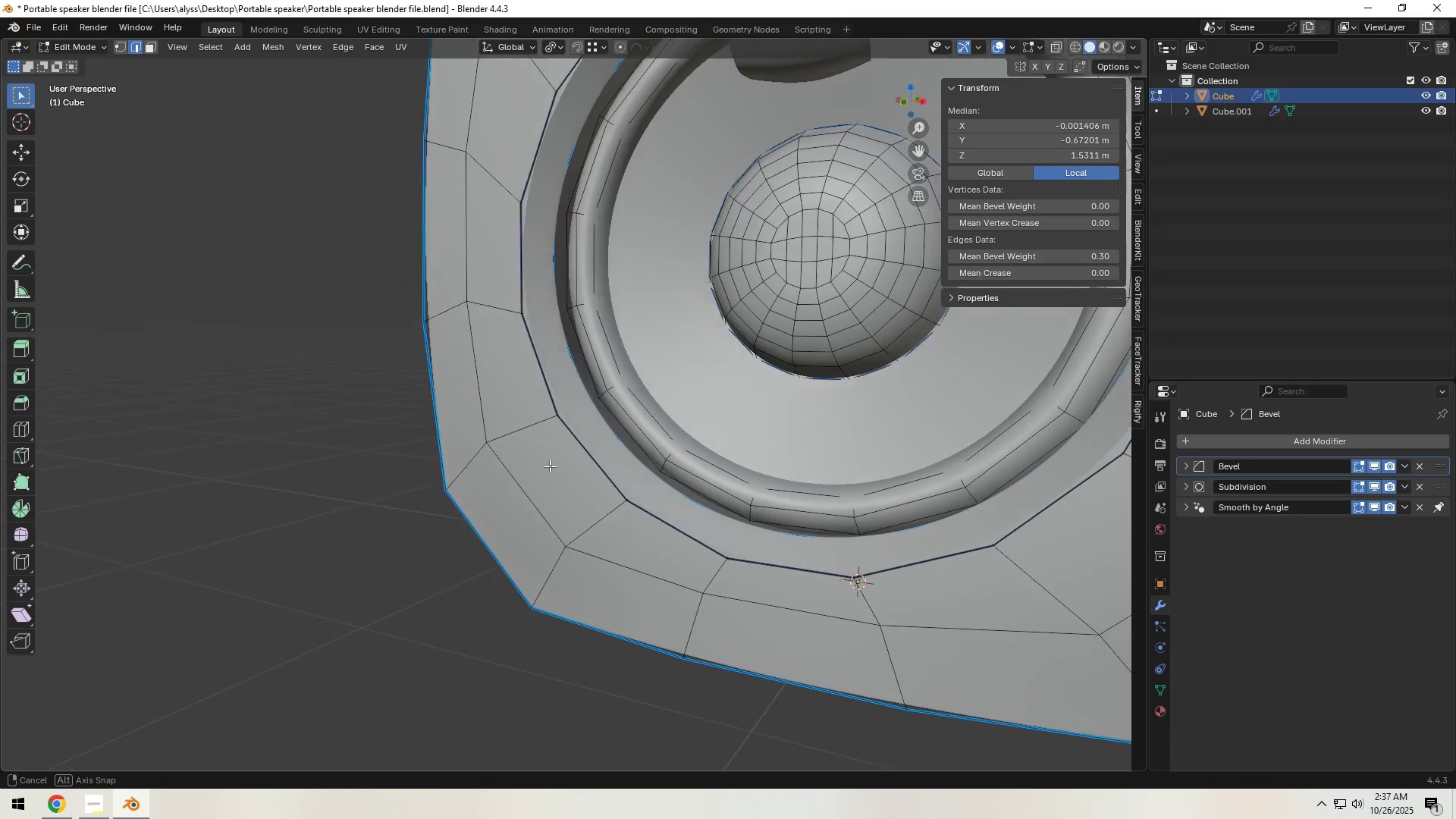 
scroll: coordinate [553, 465], scroll_direction: down, amount: 5.0
 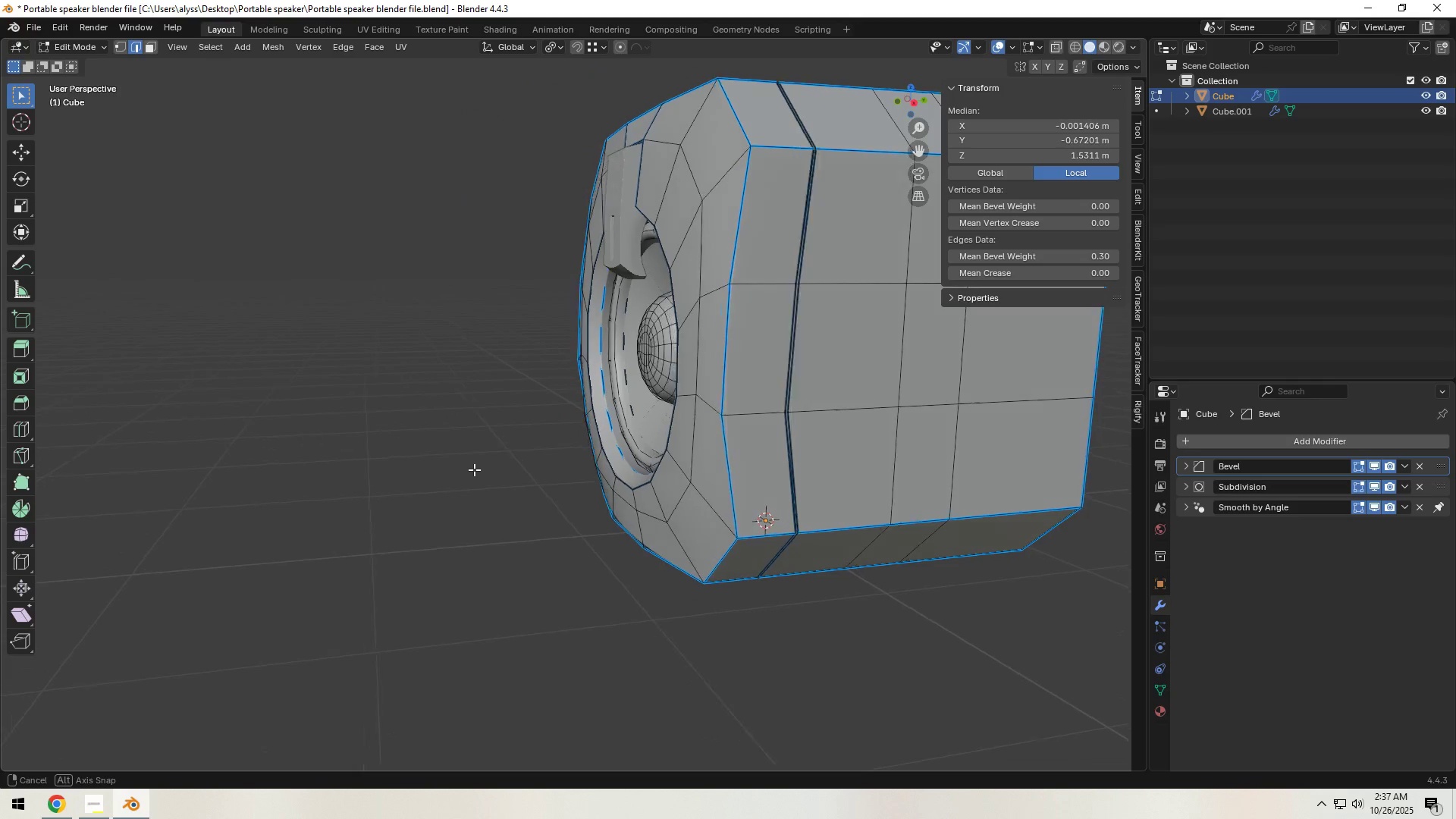 
key(Tab)
 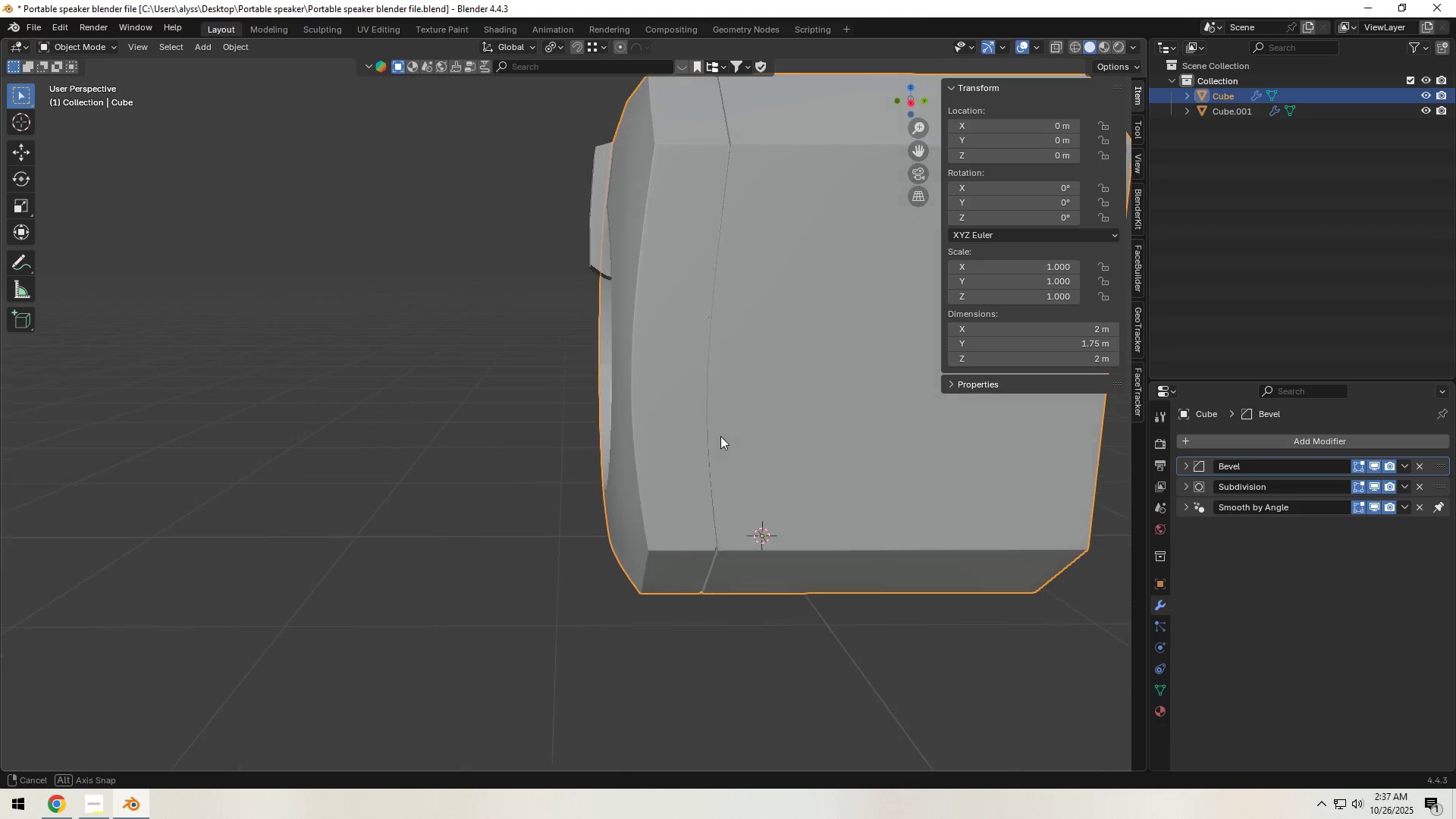 
scroll: coordinate [609, 467], scroll_direction: down, amount: 3.0
 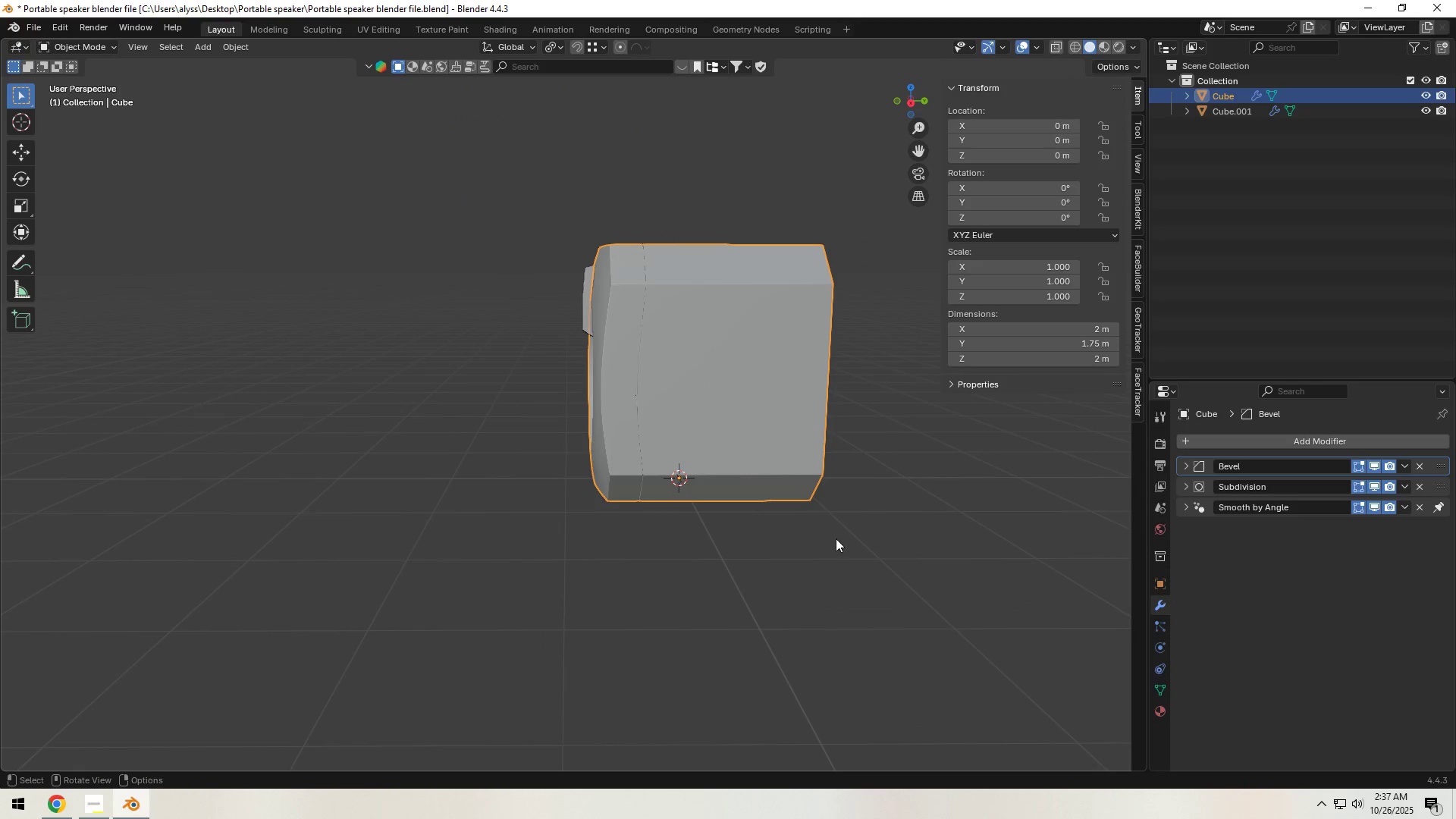 
left_click([836, 539])
 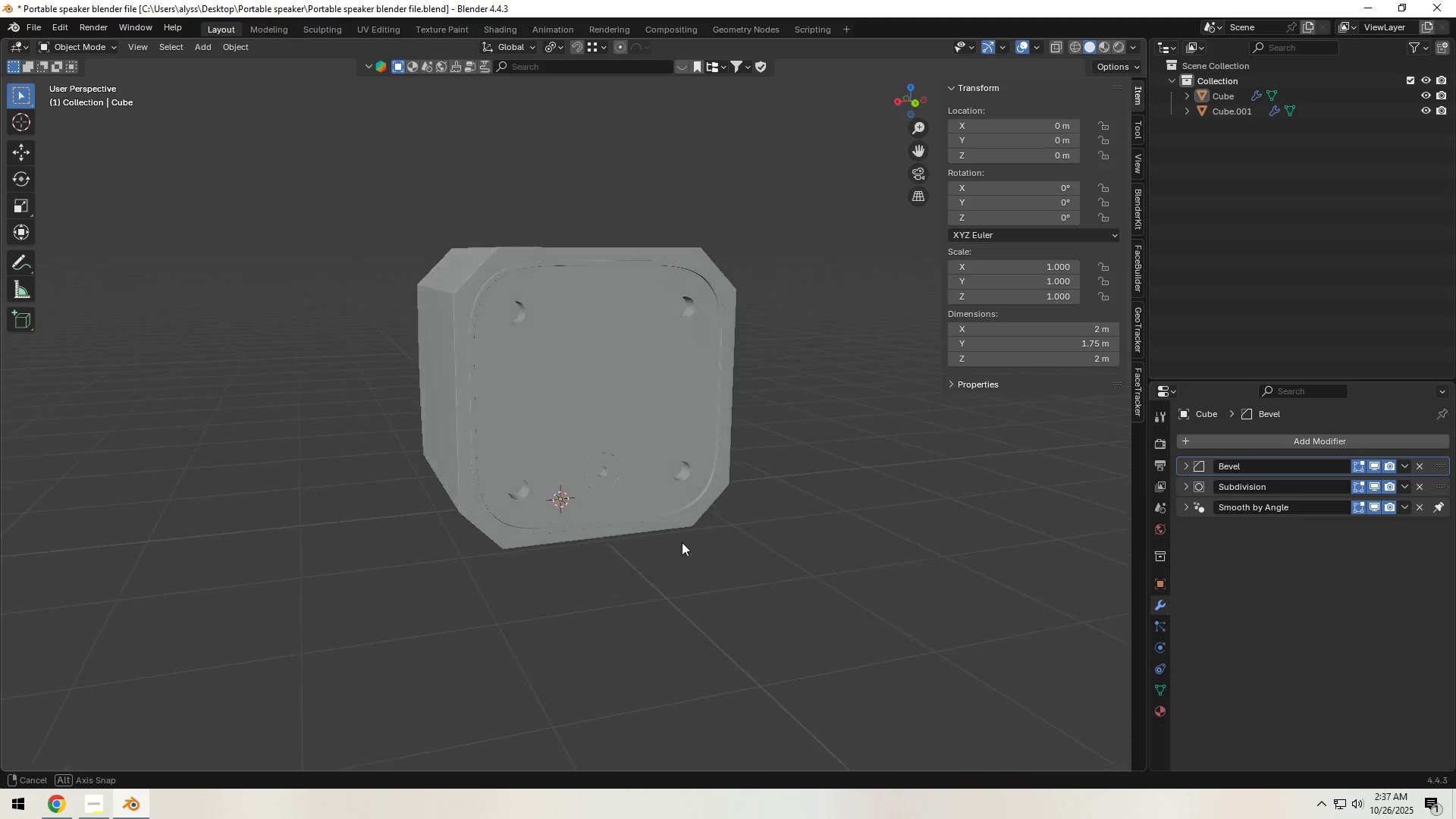 
key(Control+S)
 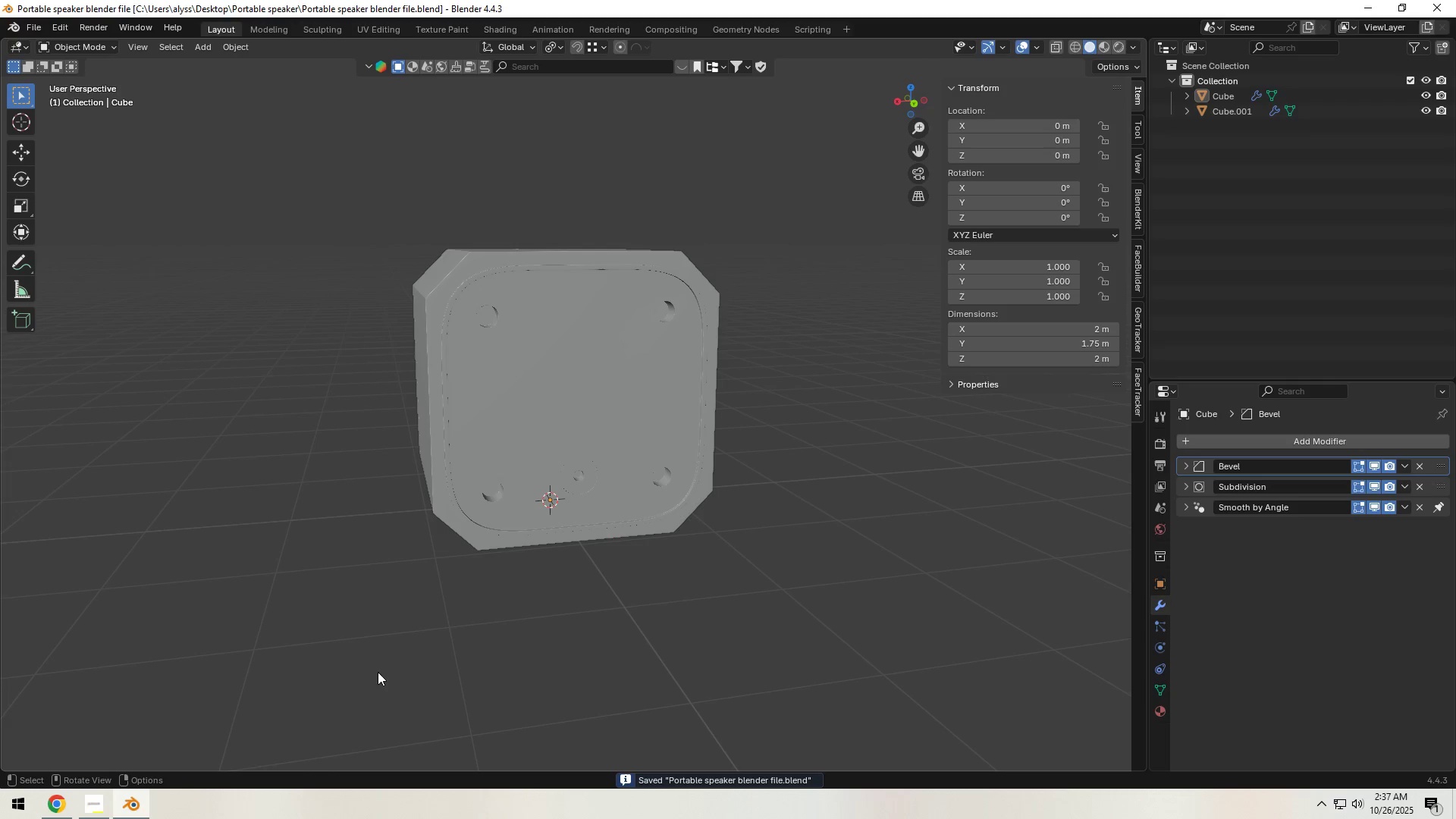 
left_click([62, 802])
 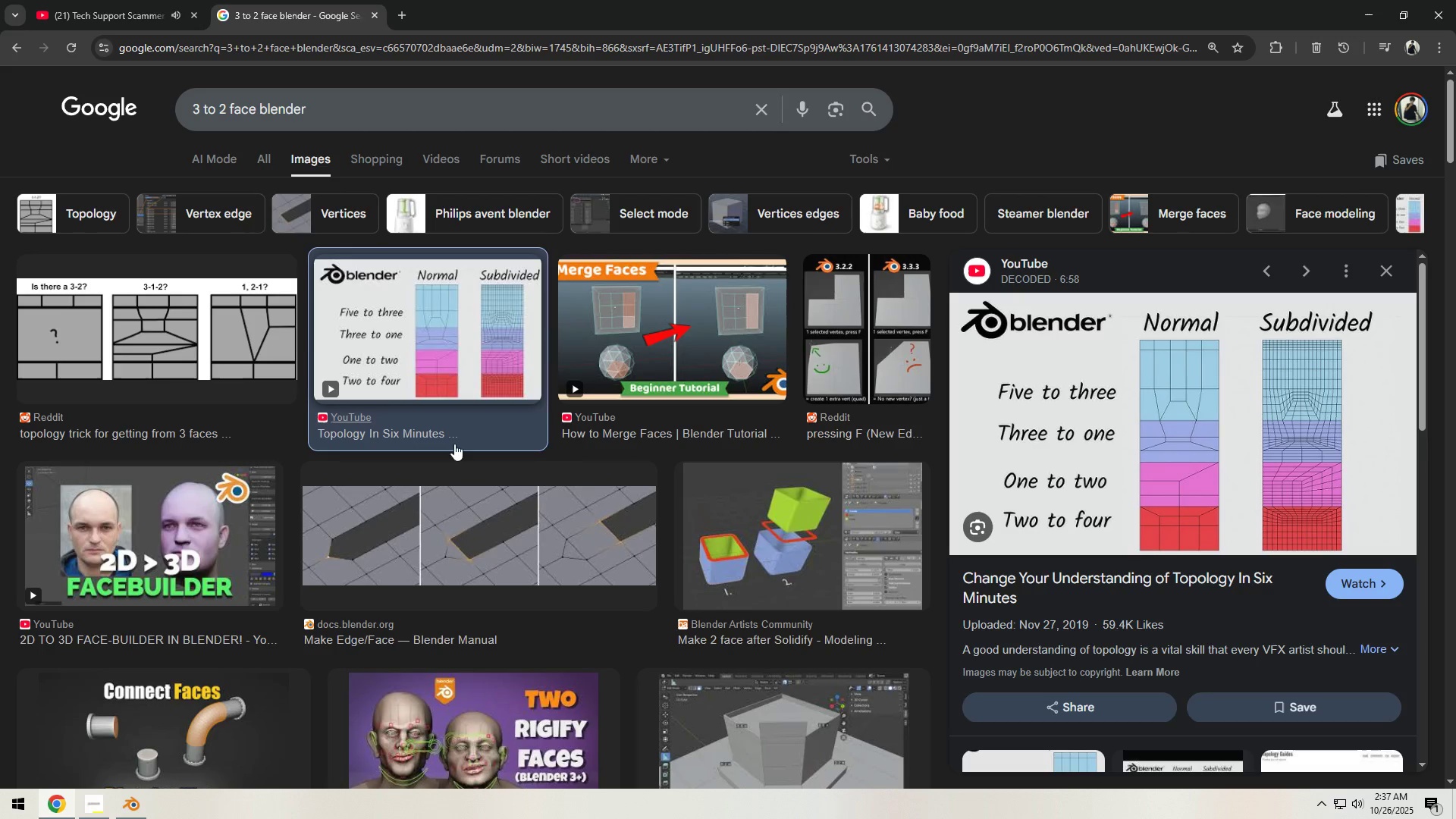 
scroll: coordinate [647, 457], scroll_direction: down, amount: 2.0
 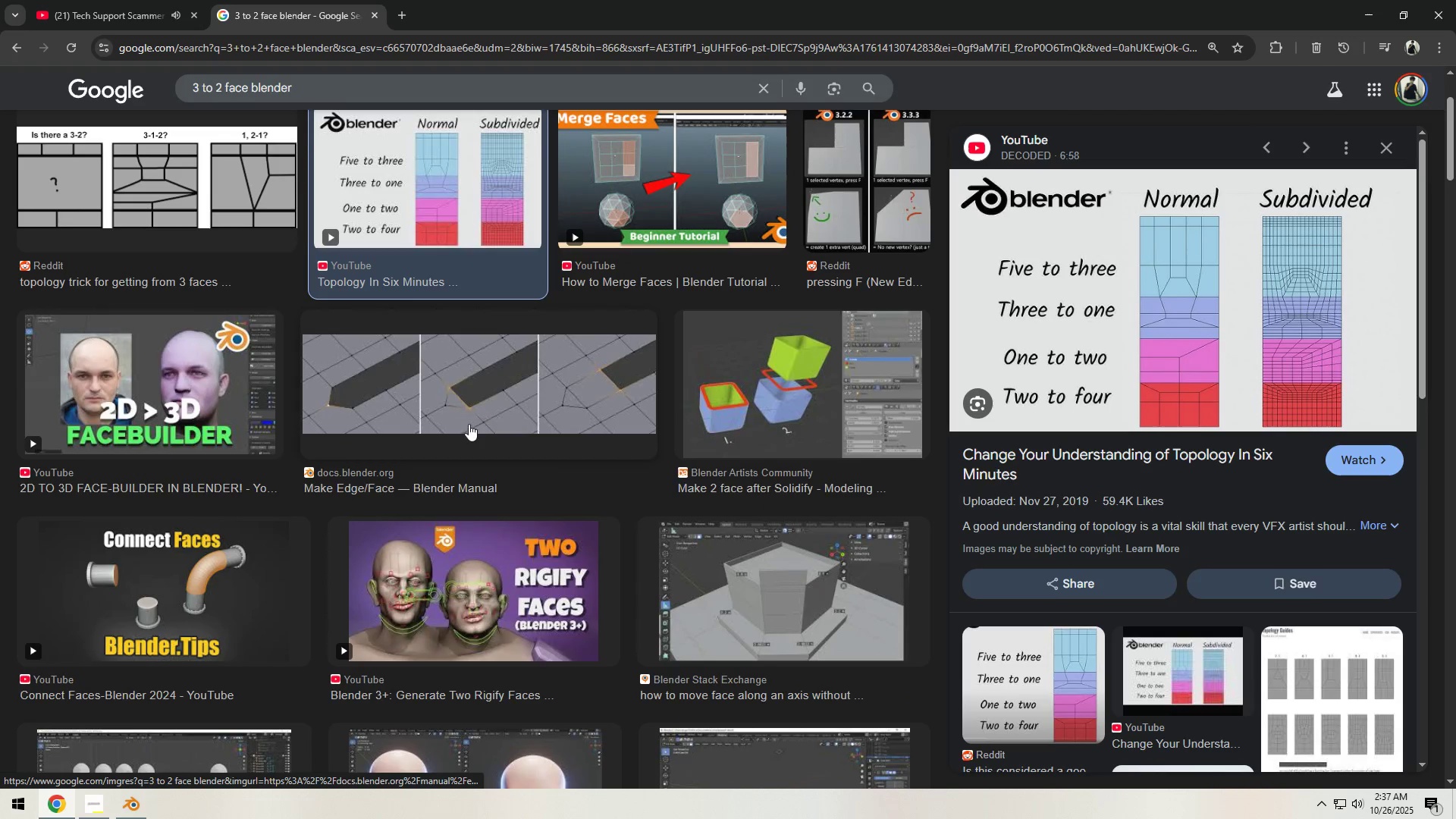 
scroll: coordinate [259, 188], scroll_direction: up, amount: 3.0
 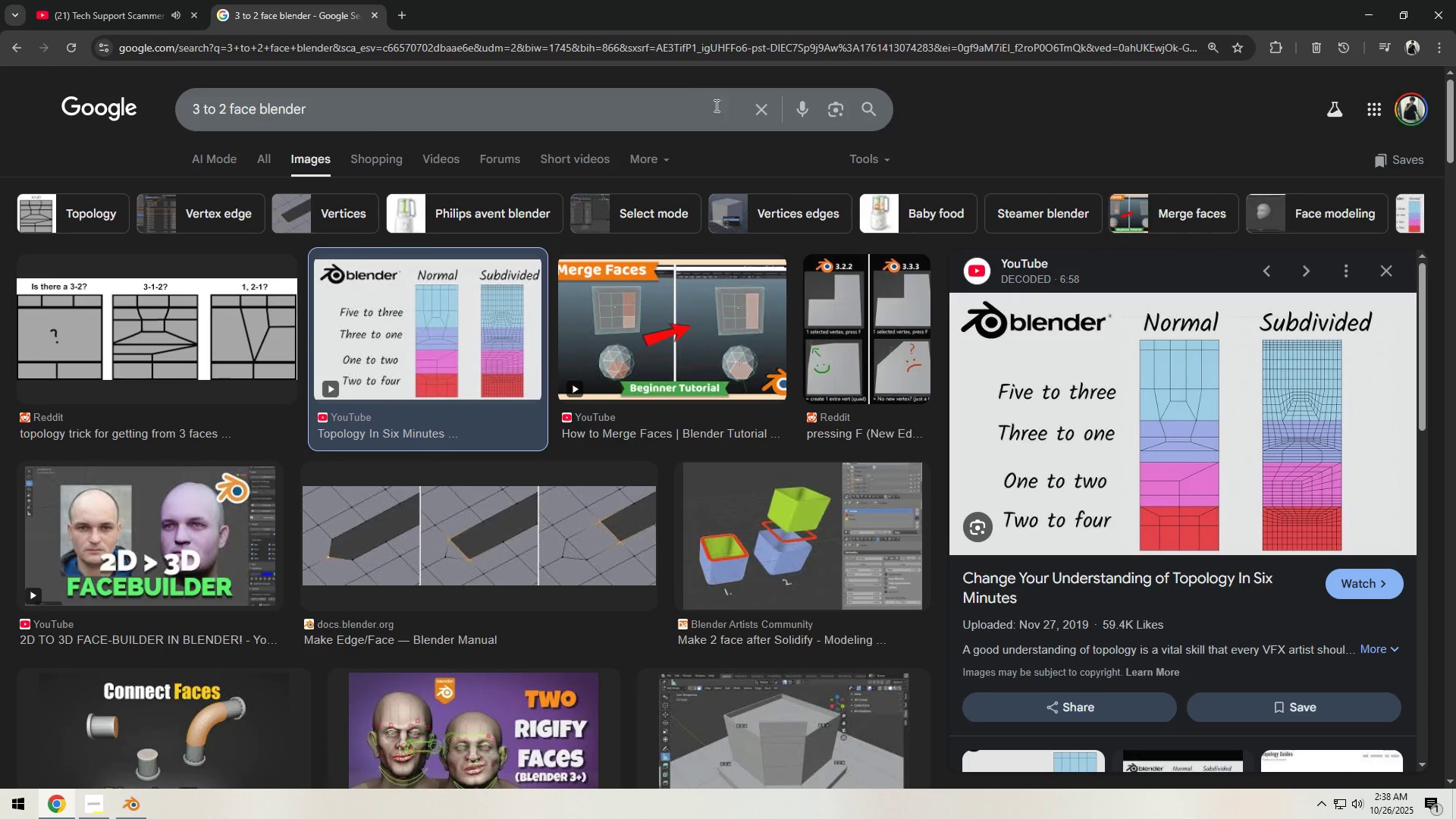 
left_click([398, 11])
 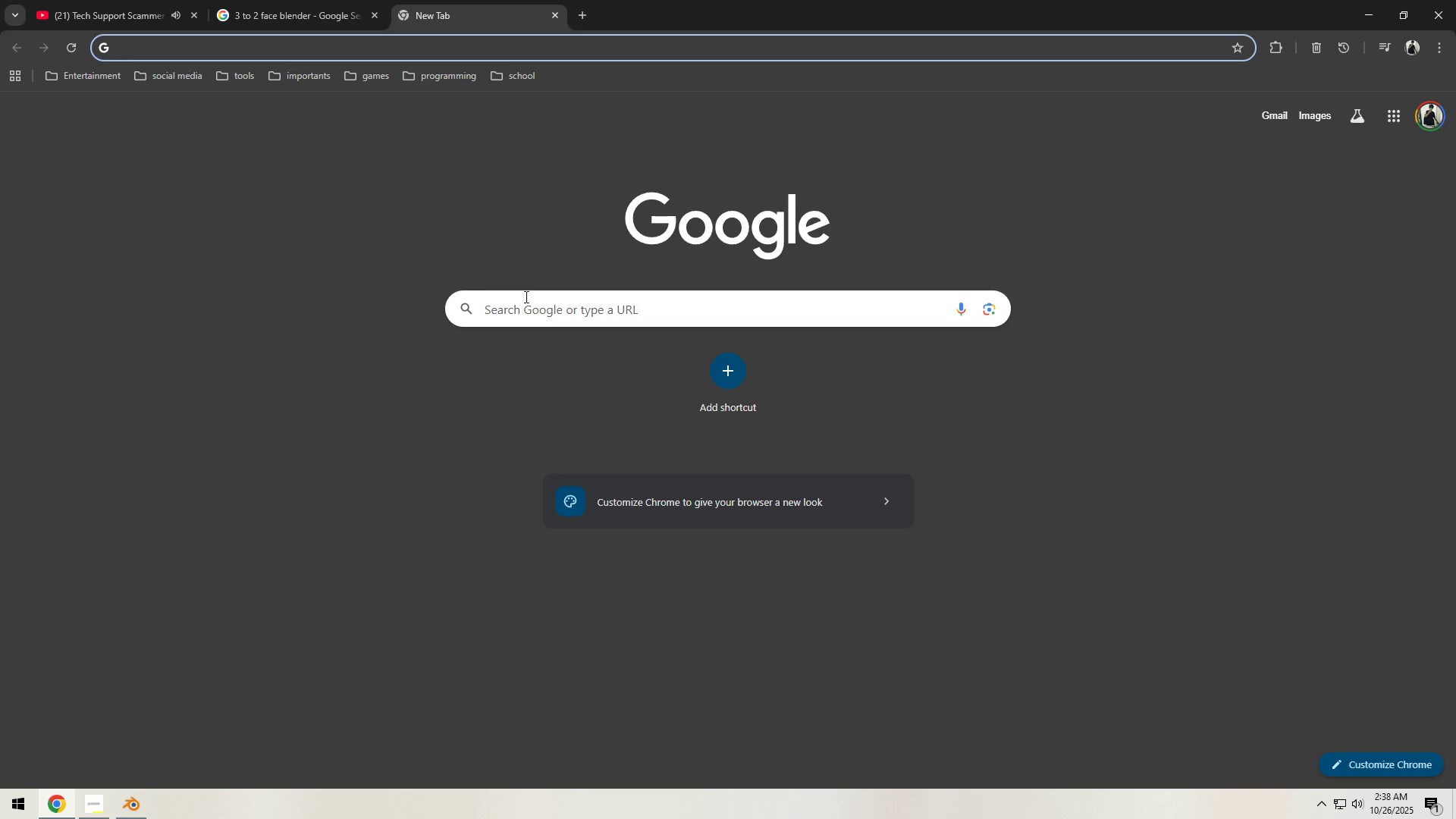 
left_click([526, 300])
 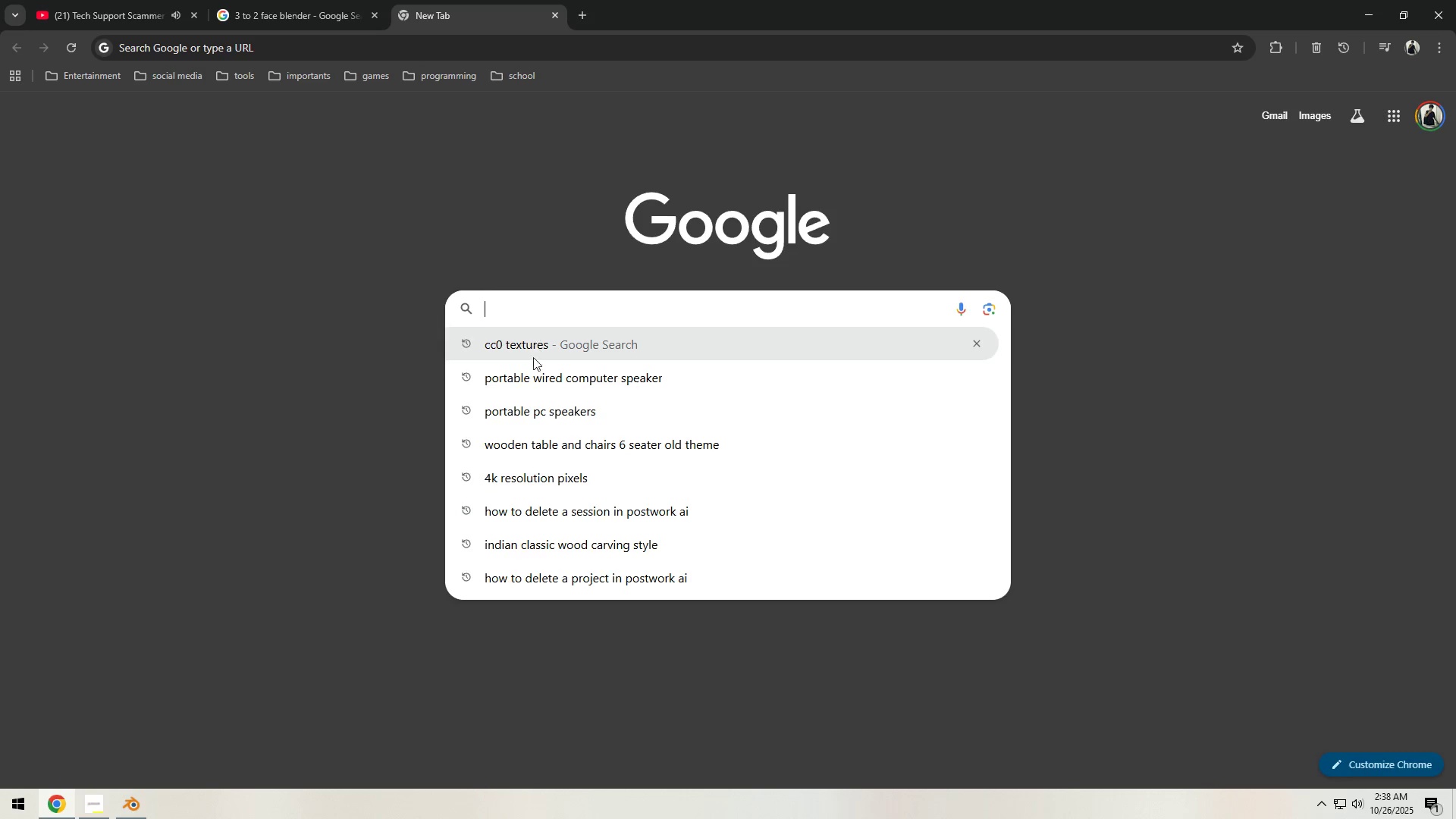 
left_click([535, 384])
 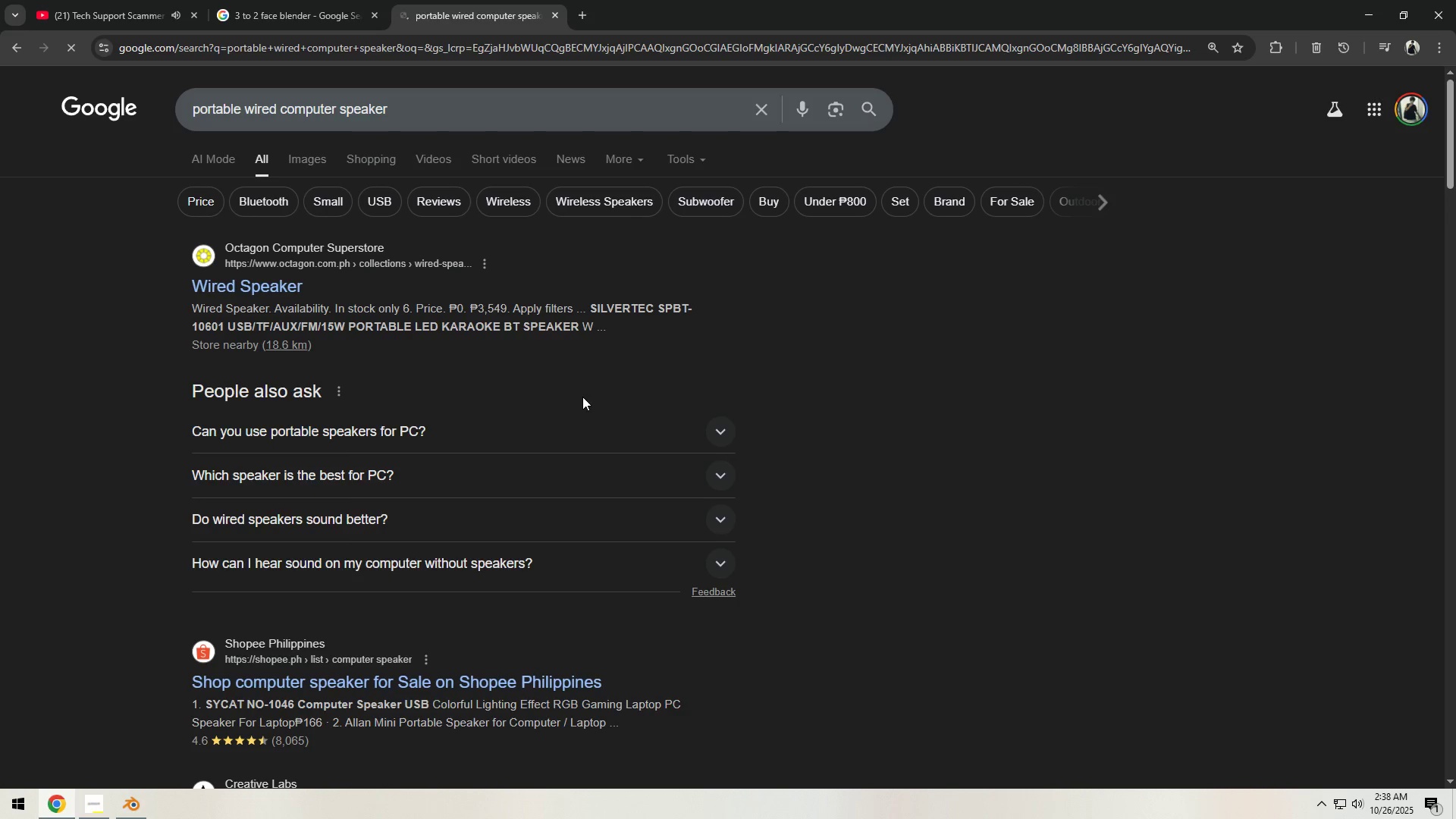 
wait(10.35)
 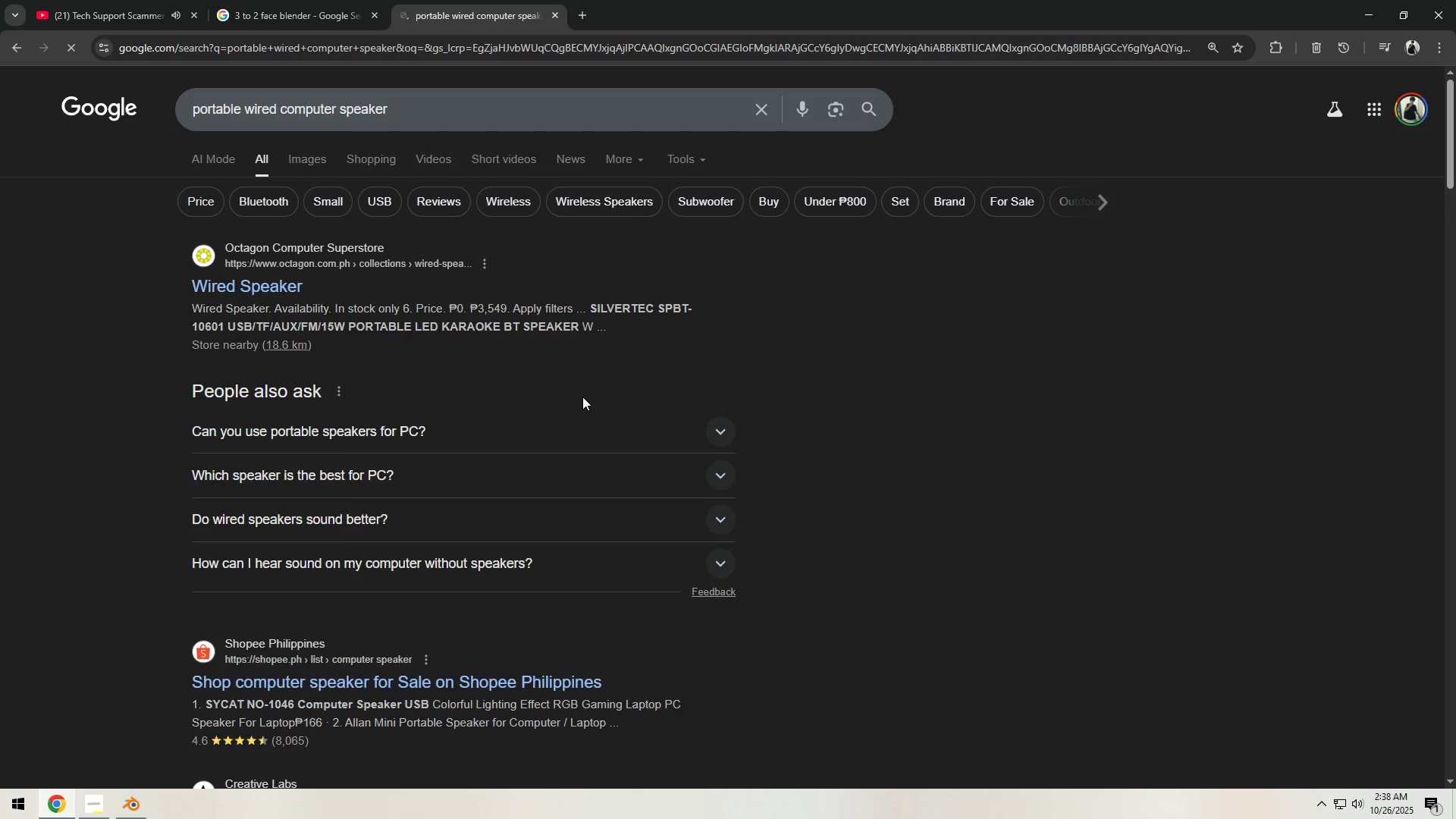 
left_click([128, 803])
 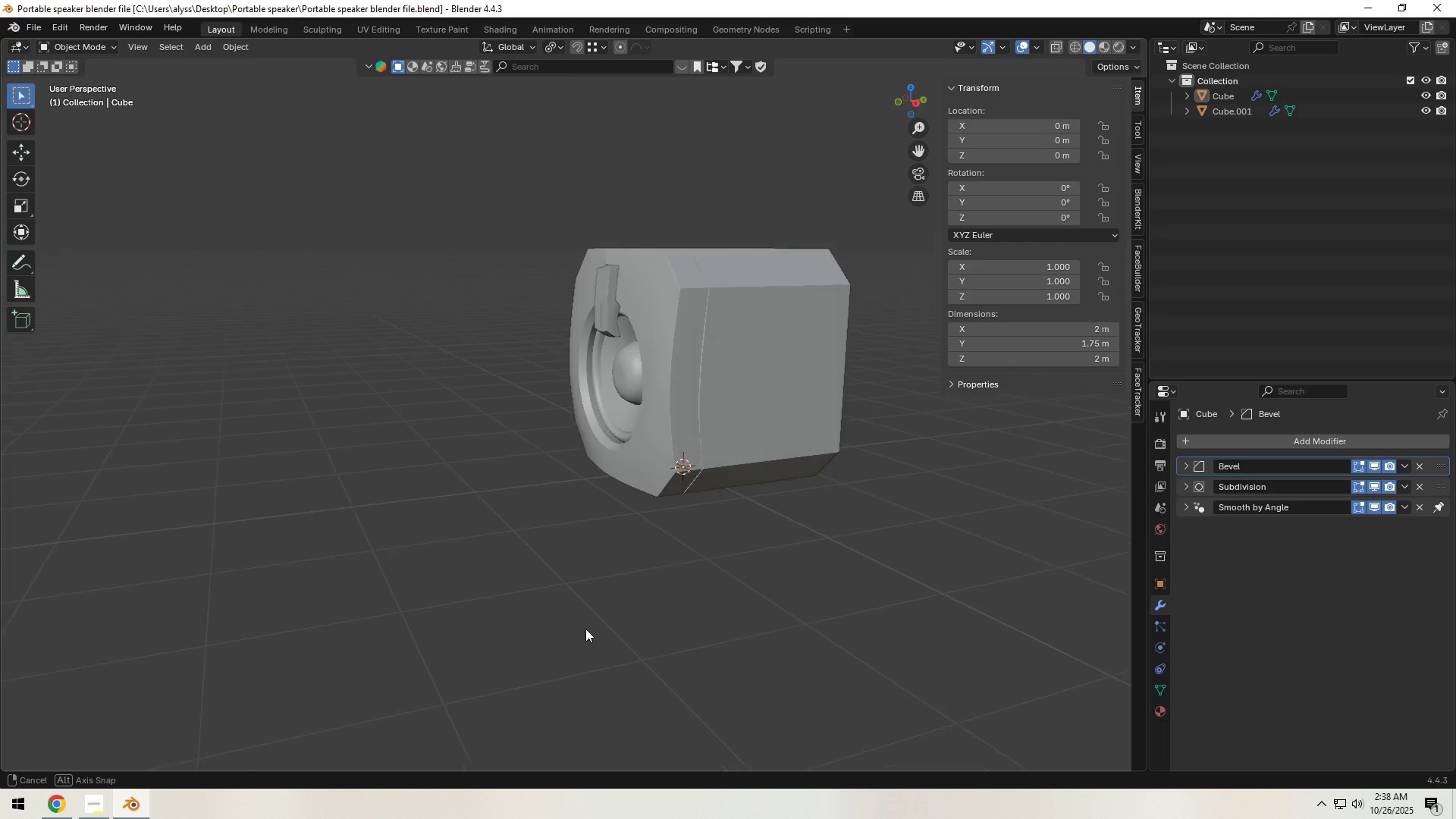 
scroll: coordinate [588, 623], scroll_direction: up, amount: 4.0
 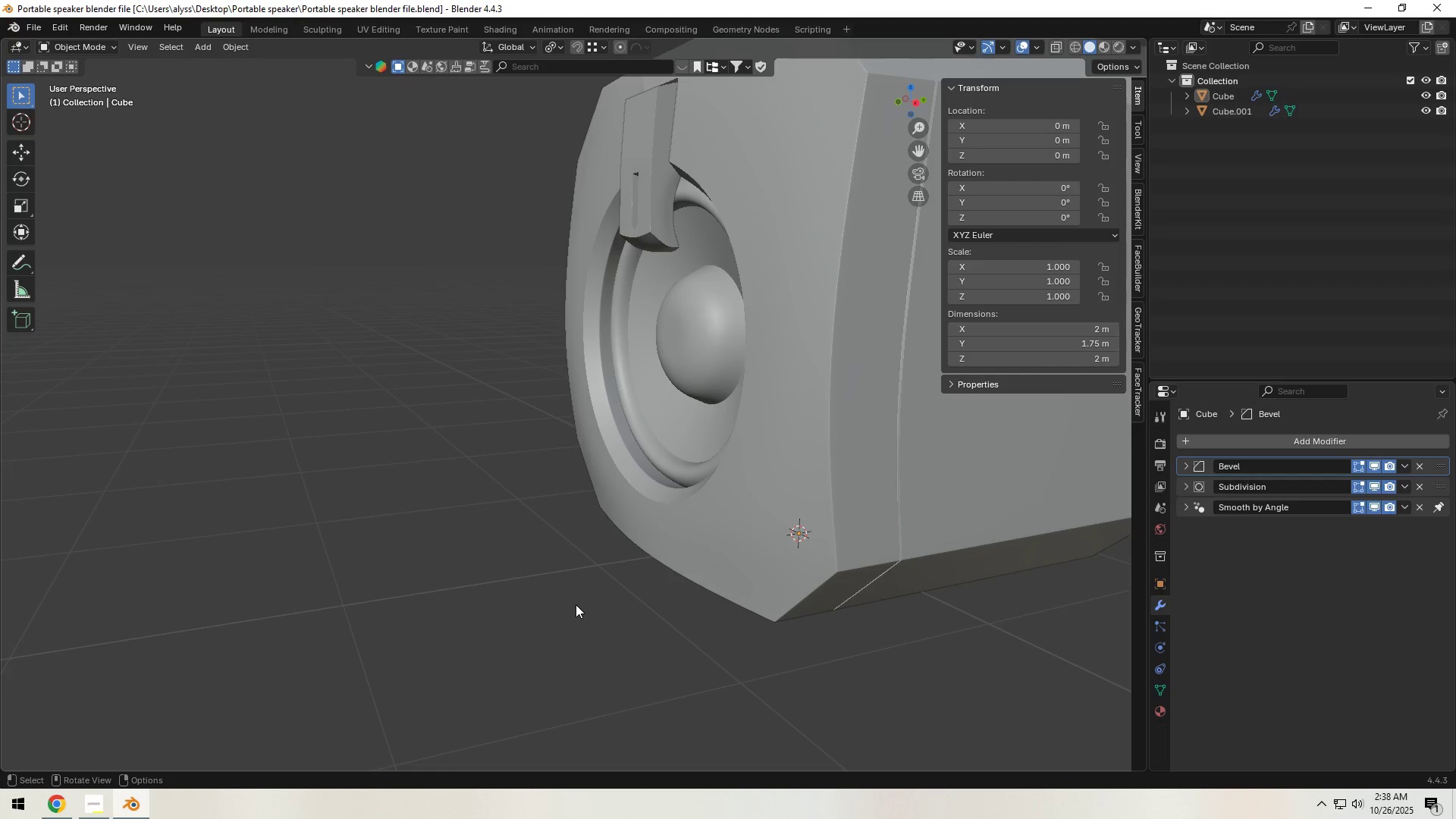 
hold_key(key=ShiftLeft, duration=0.44)
 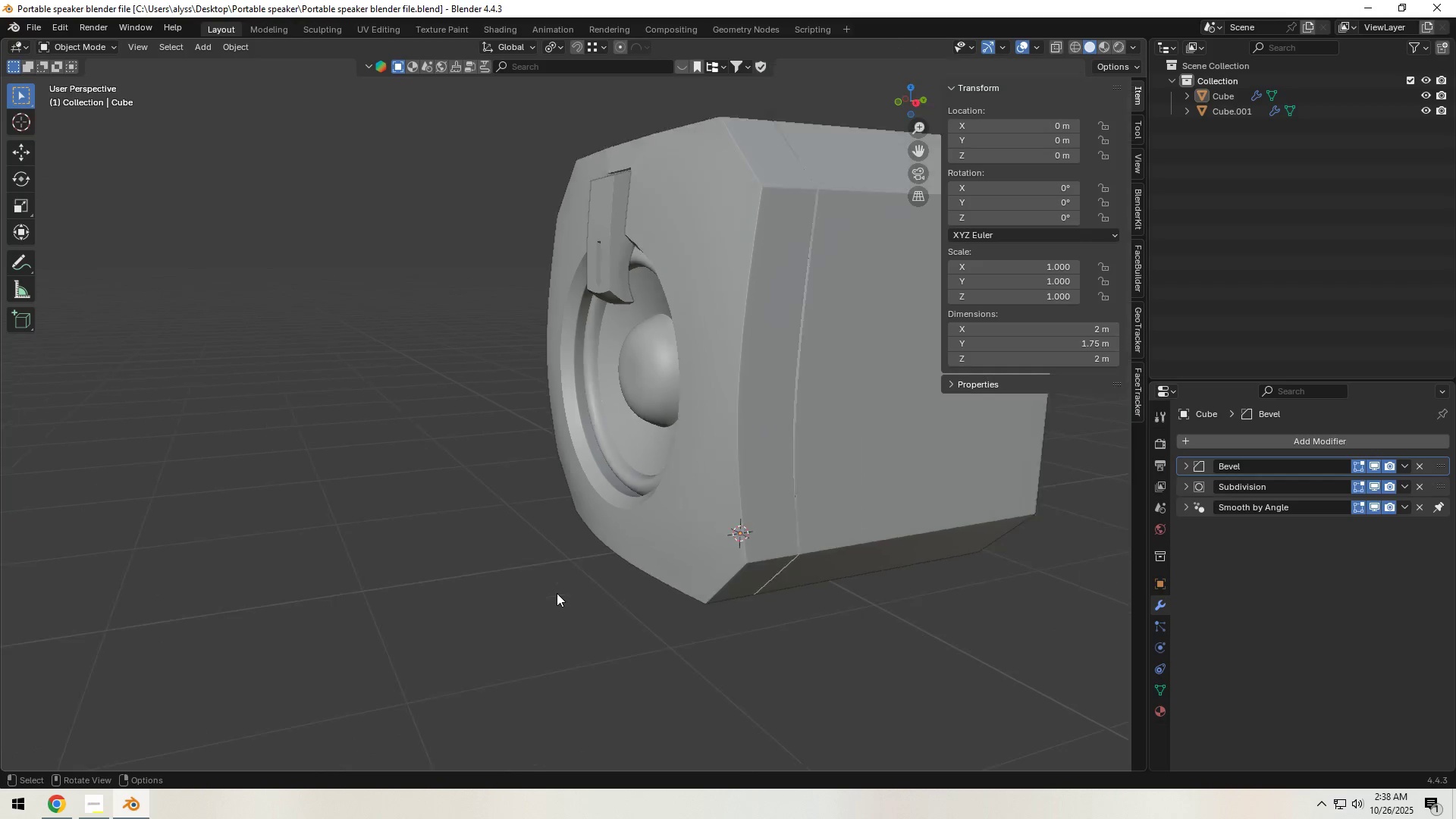 
scroll: coordinate [557, 593], scroll_direction: down, amount: 5.0
 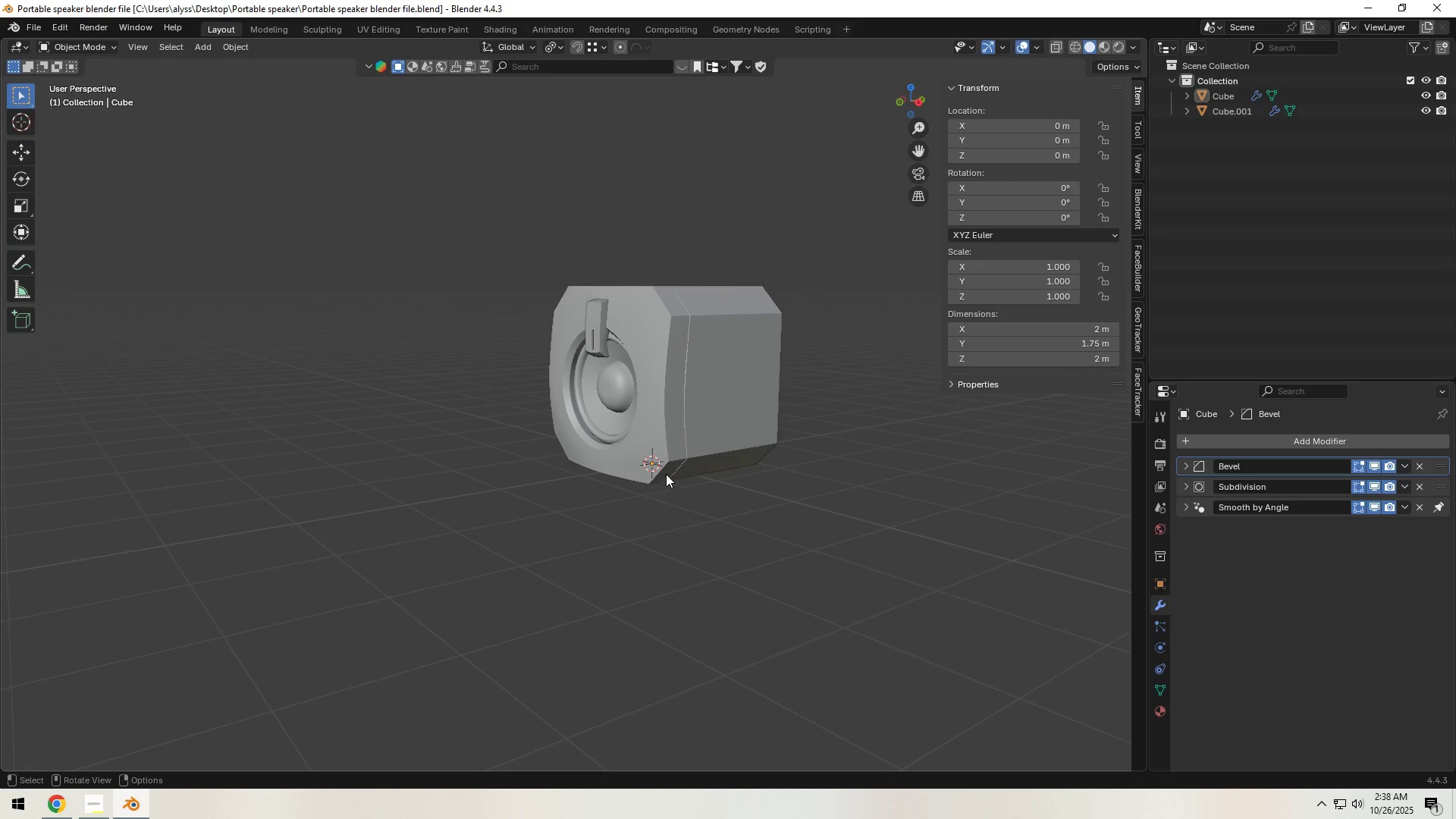 
key(S)
 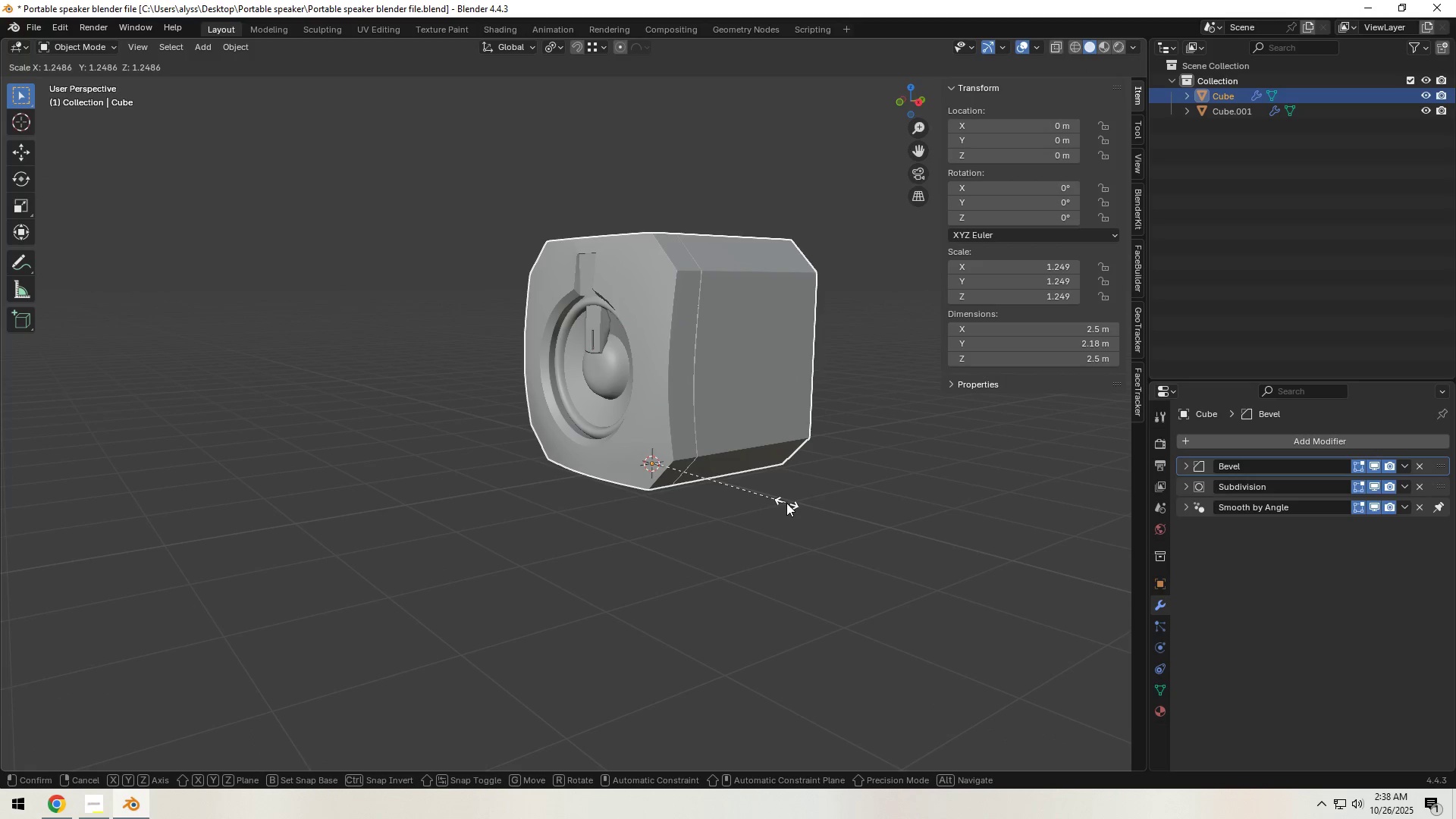 
right_click([786, 503])
 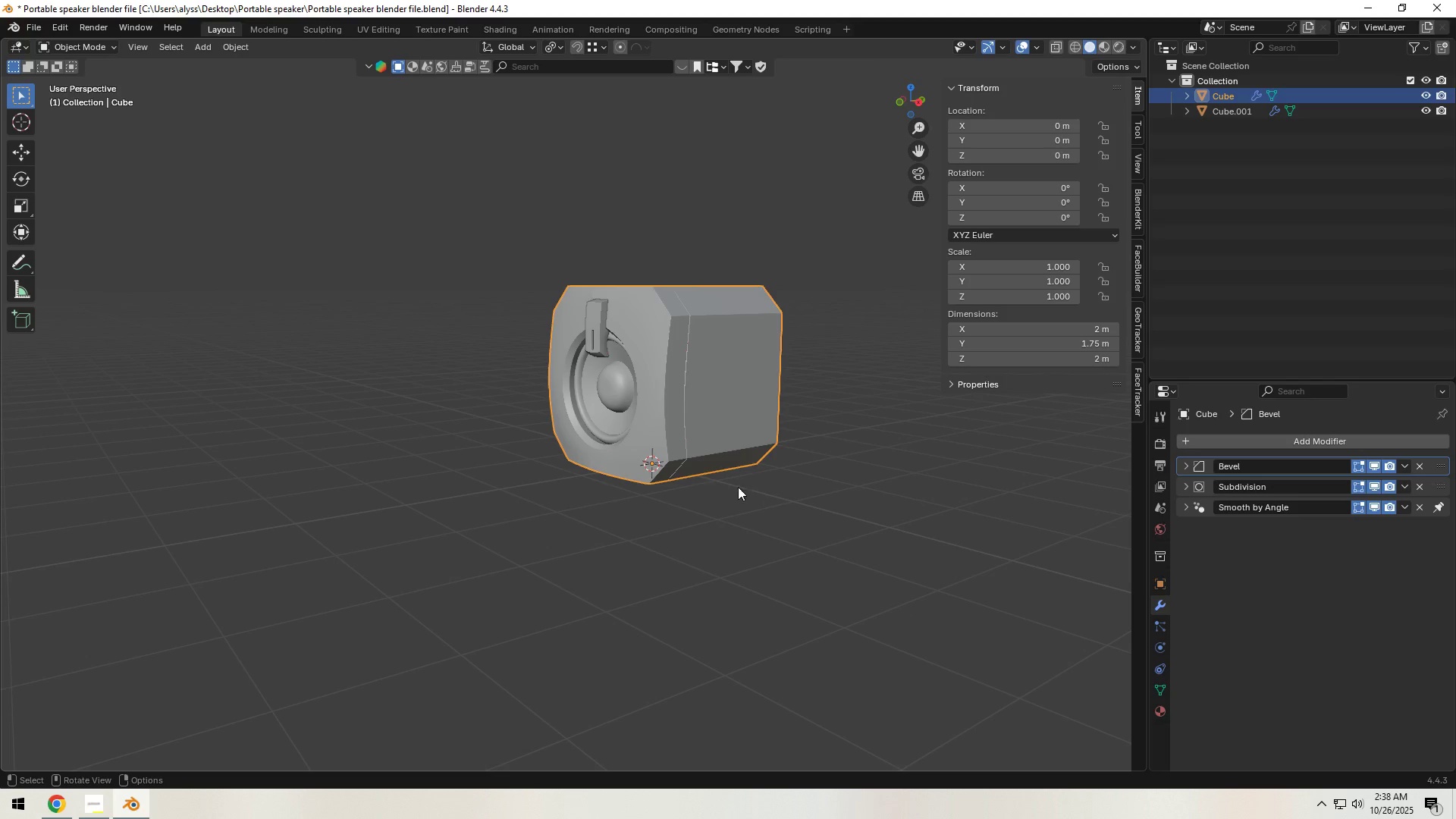 
hold_key(key=ShiftLeft, duration=0.69)
left_click([601, 346])
 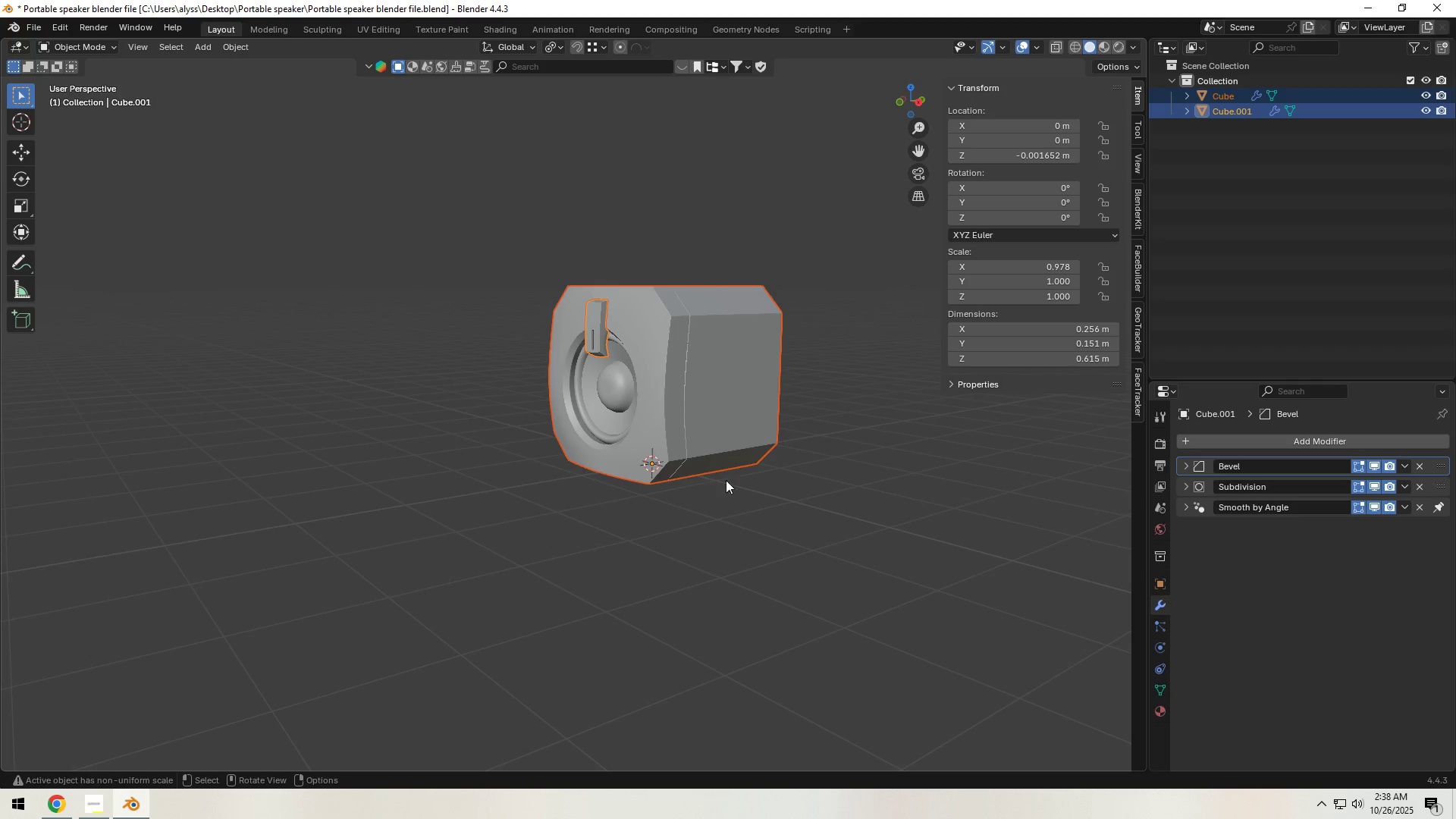 
key(S)
 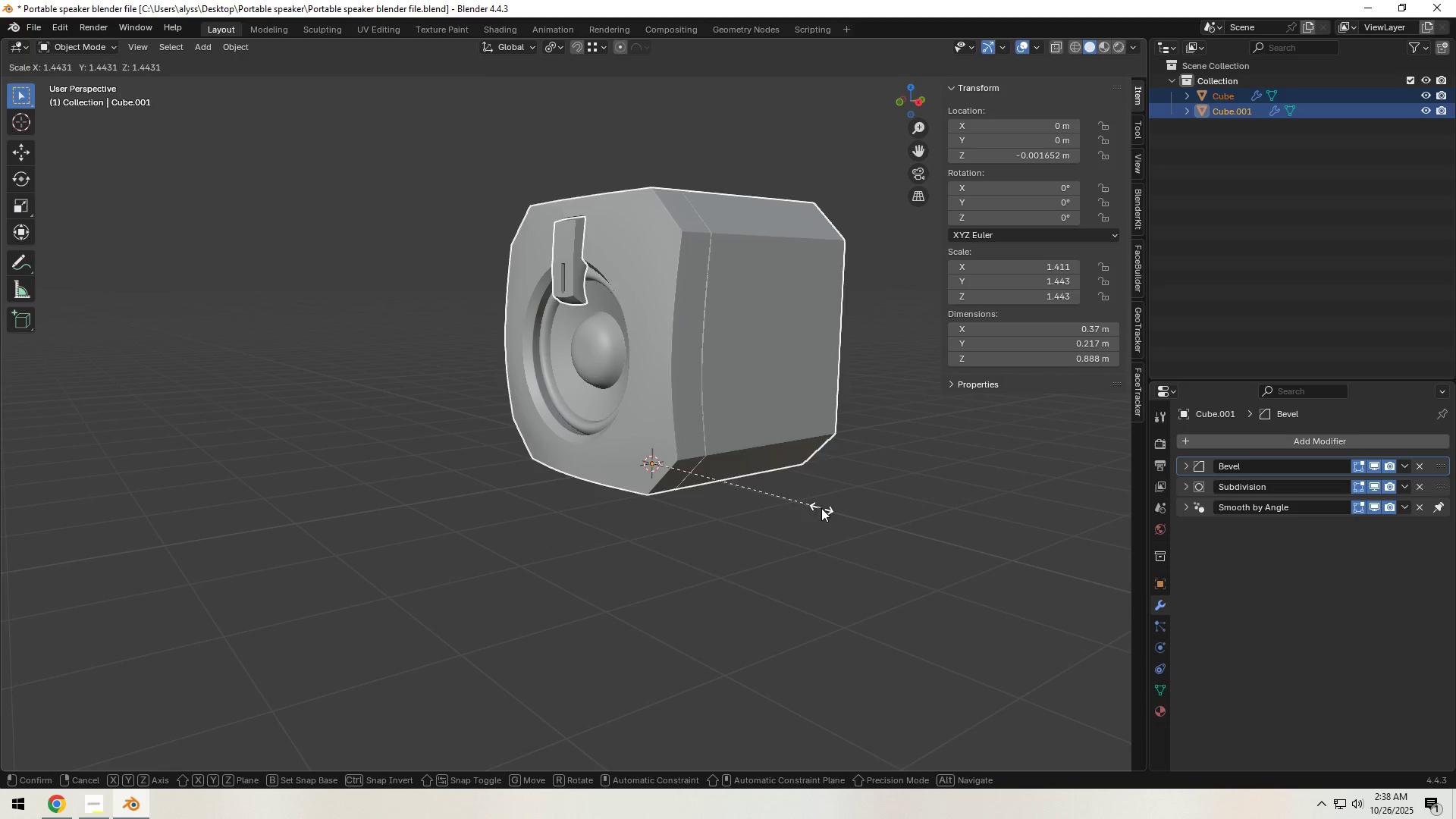 
double_click([855, 508])
 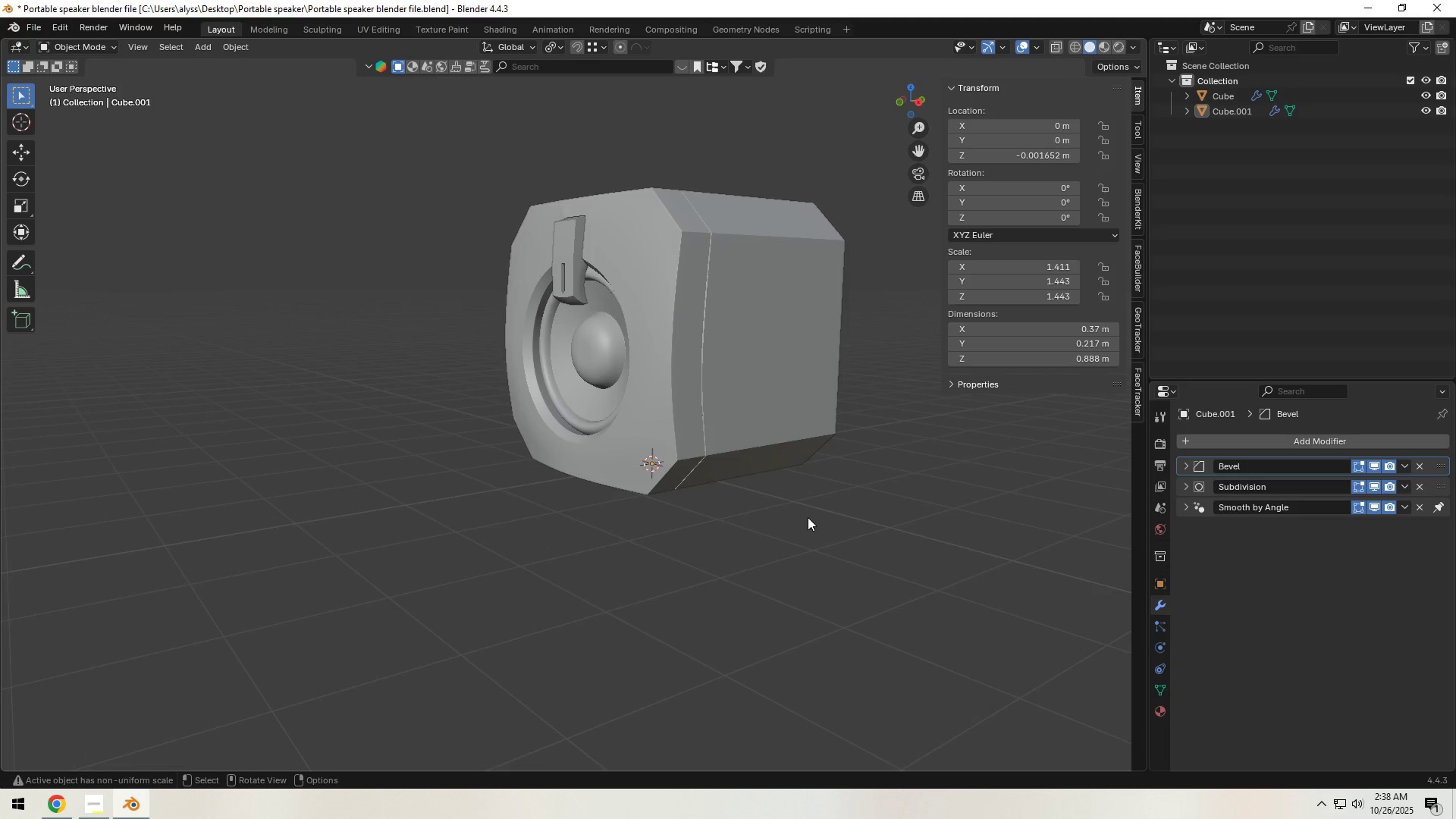 
scroll: coordinate [797, 517], scroll_direction: down, amount: 2.0
 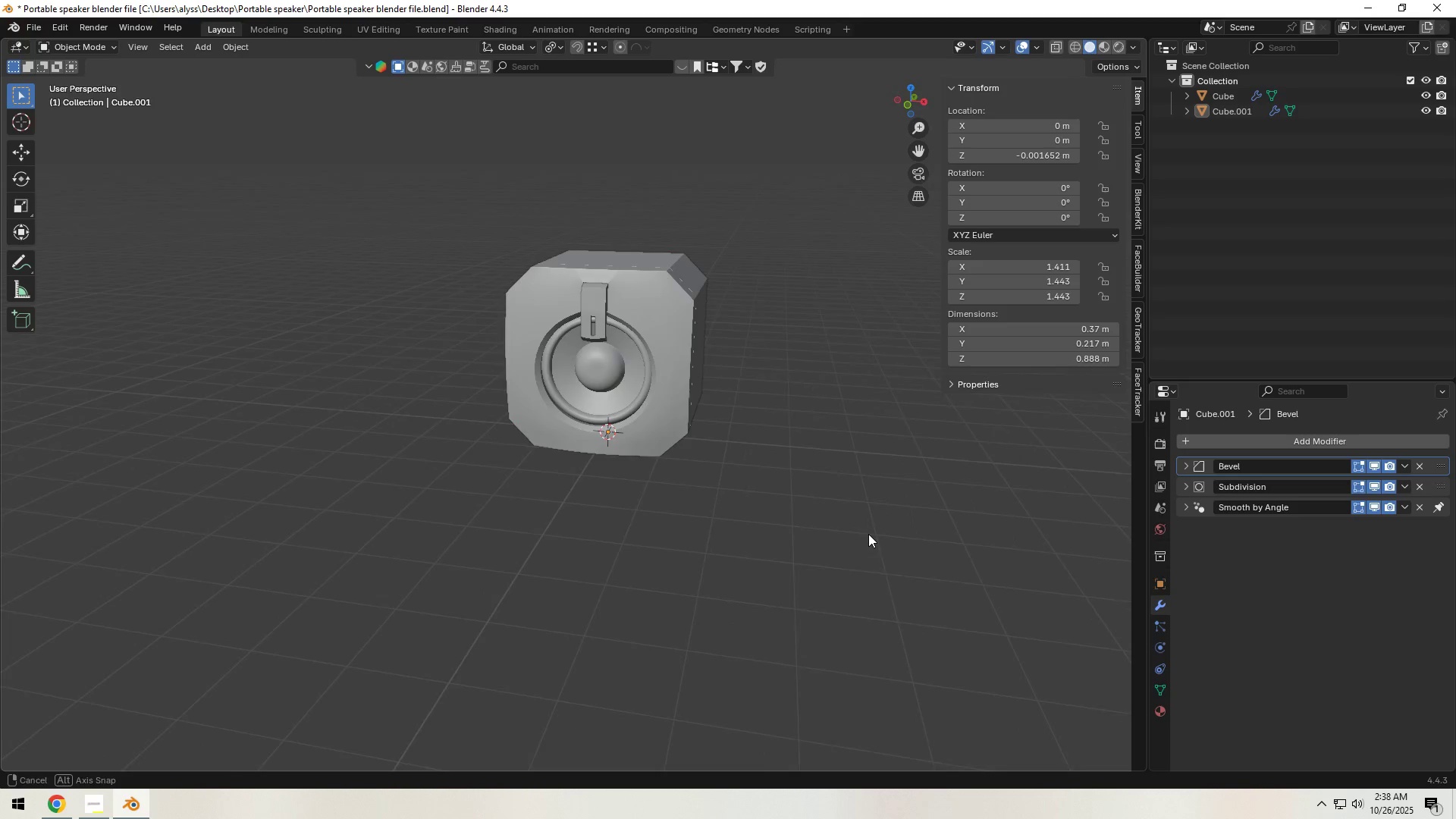 
key(Control+S)
 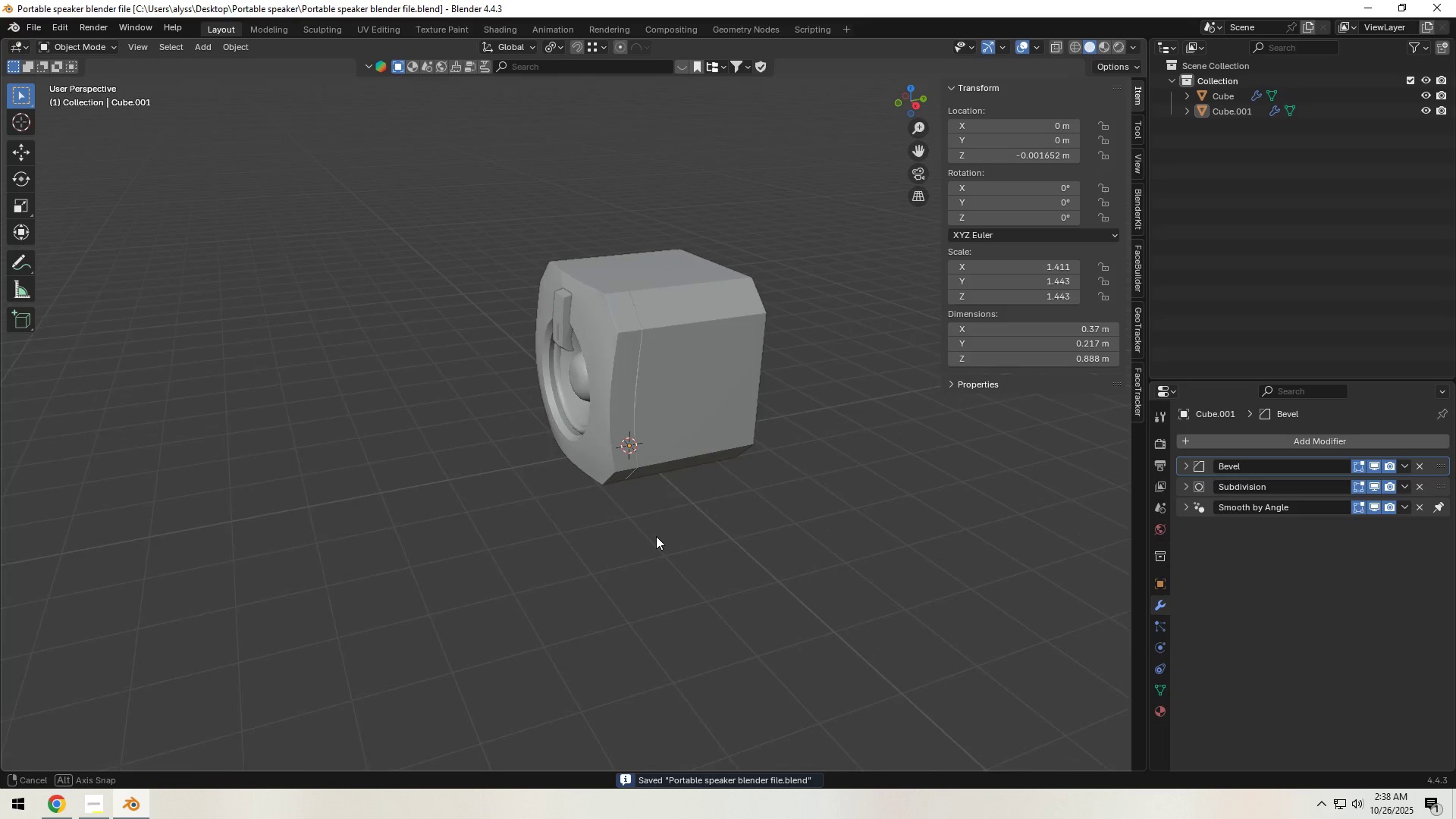 
scroll: coordinate [649, 538], scroll_direction: up, amount: 4.0
 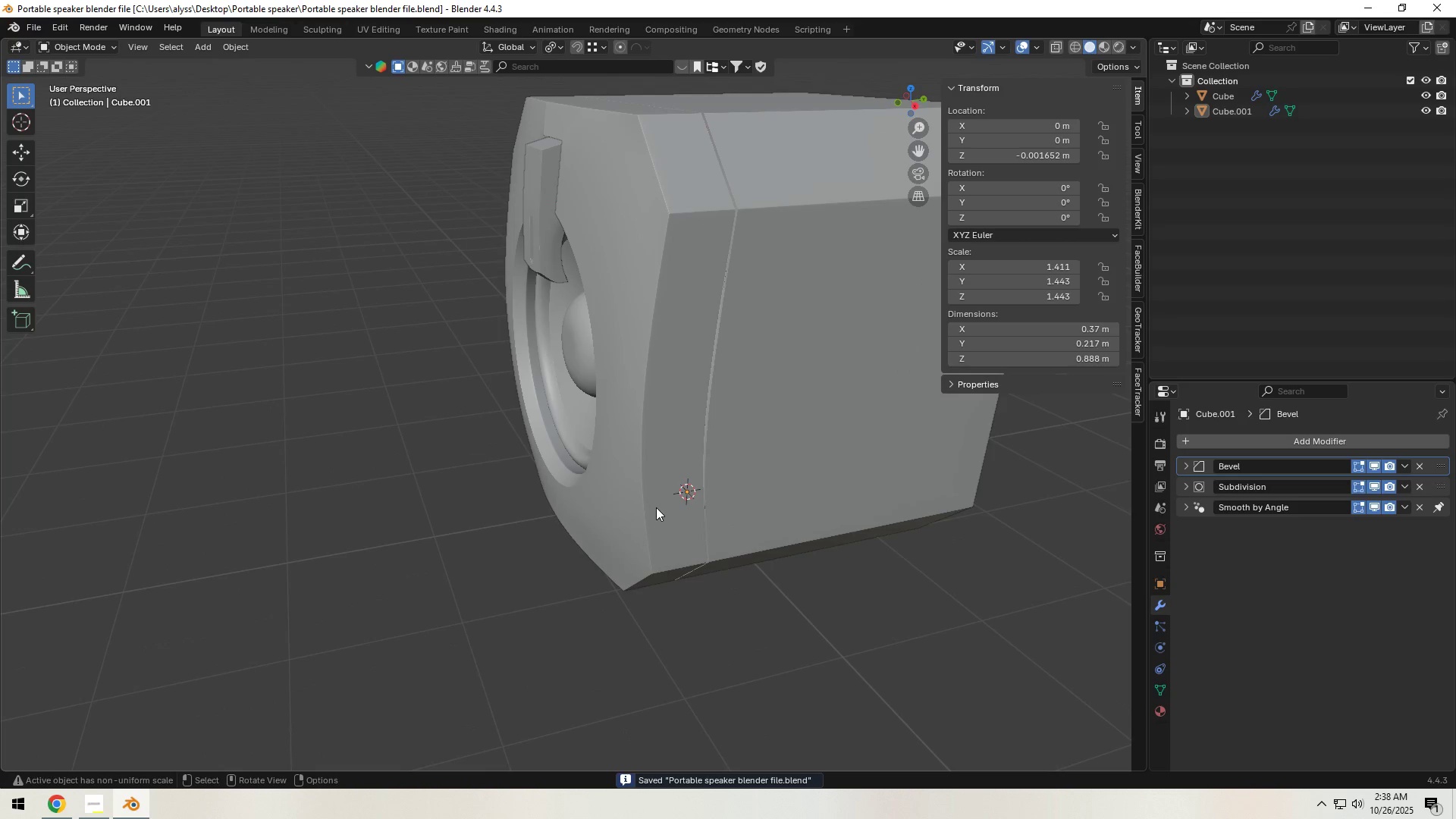 
left_click([656, 507])
 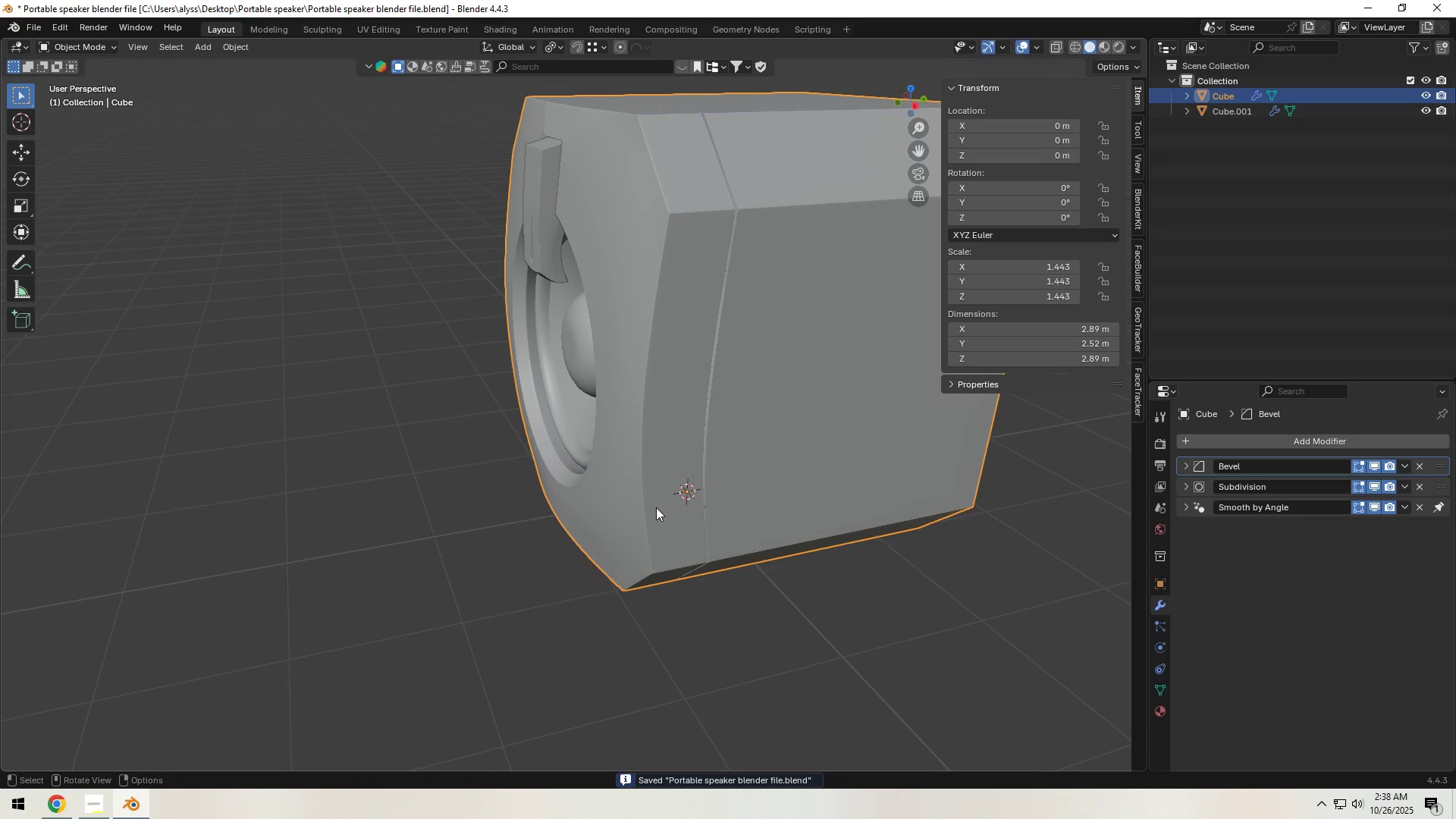 
key(Control+A)
 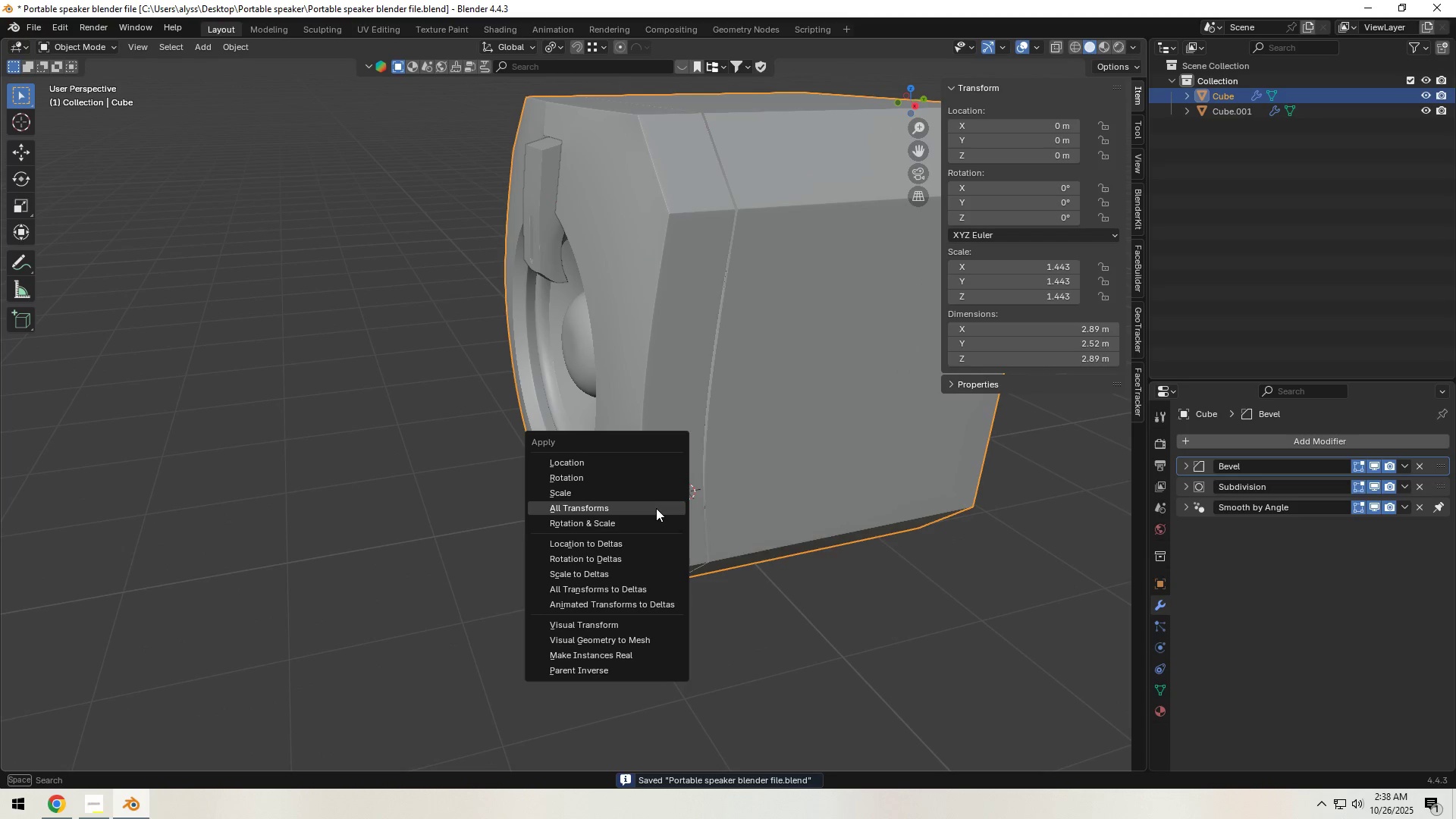 
left_click([656, 508])
 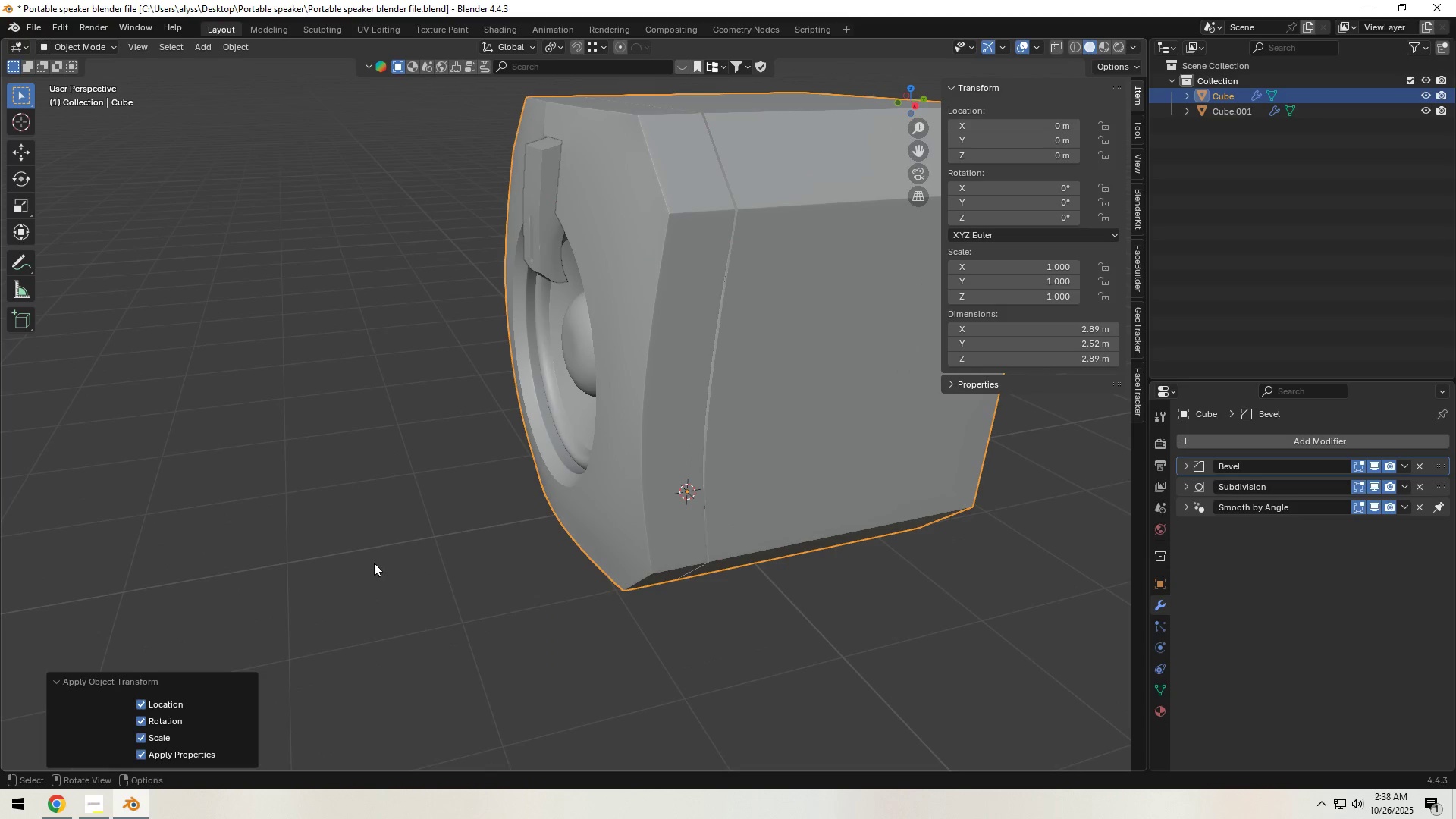 
left_click([383, 556])
 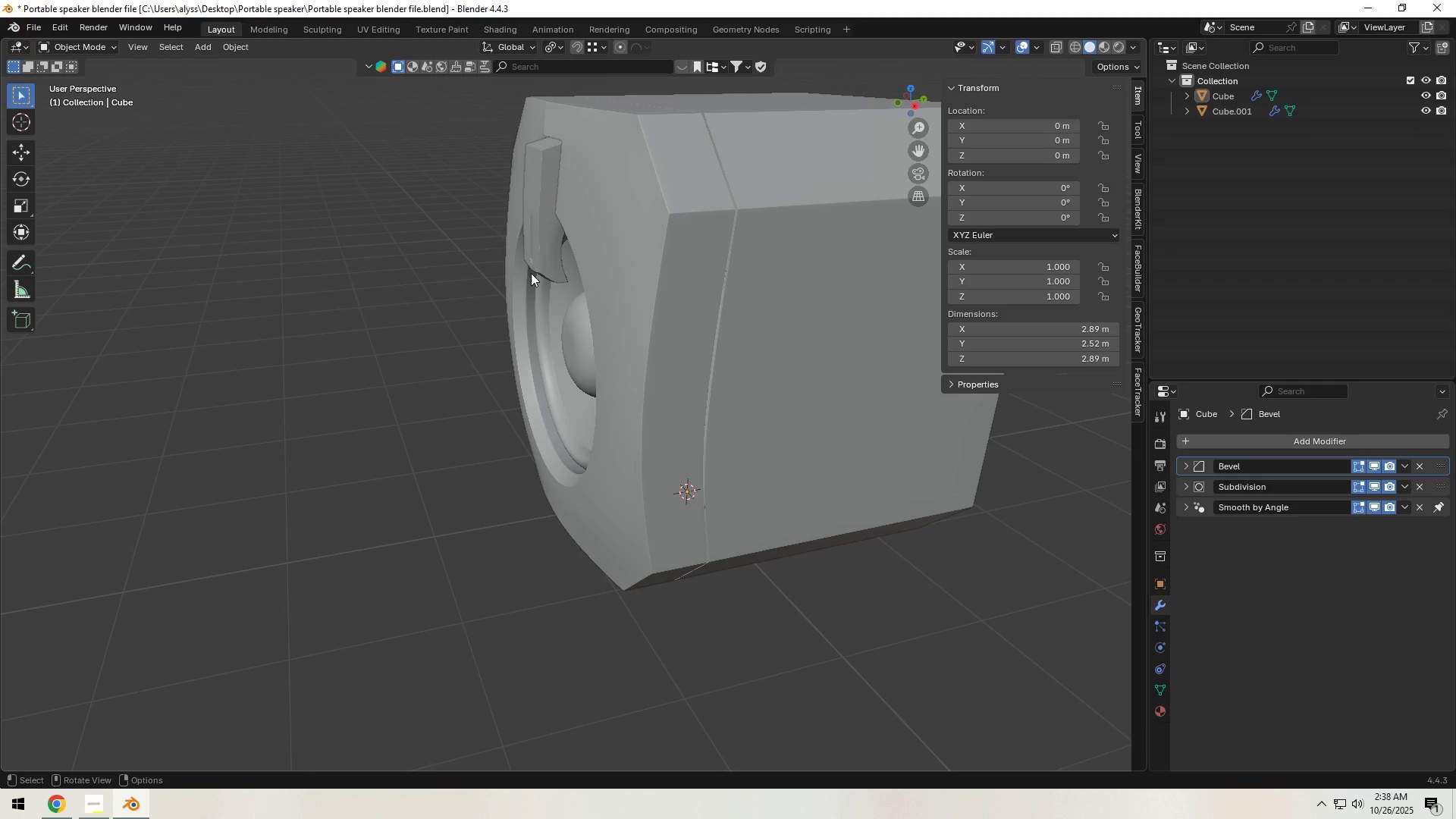 
left_click([534, 261])
 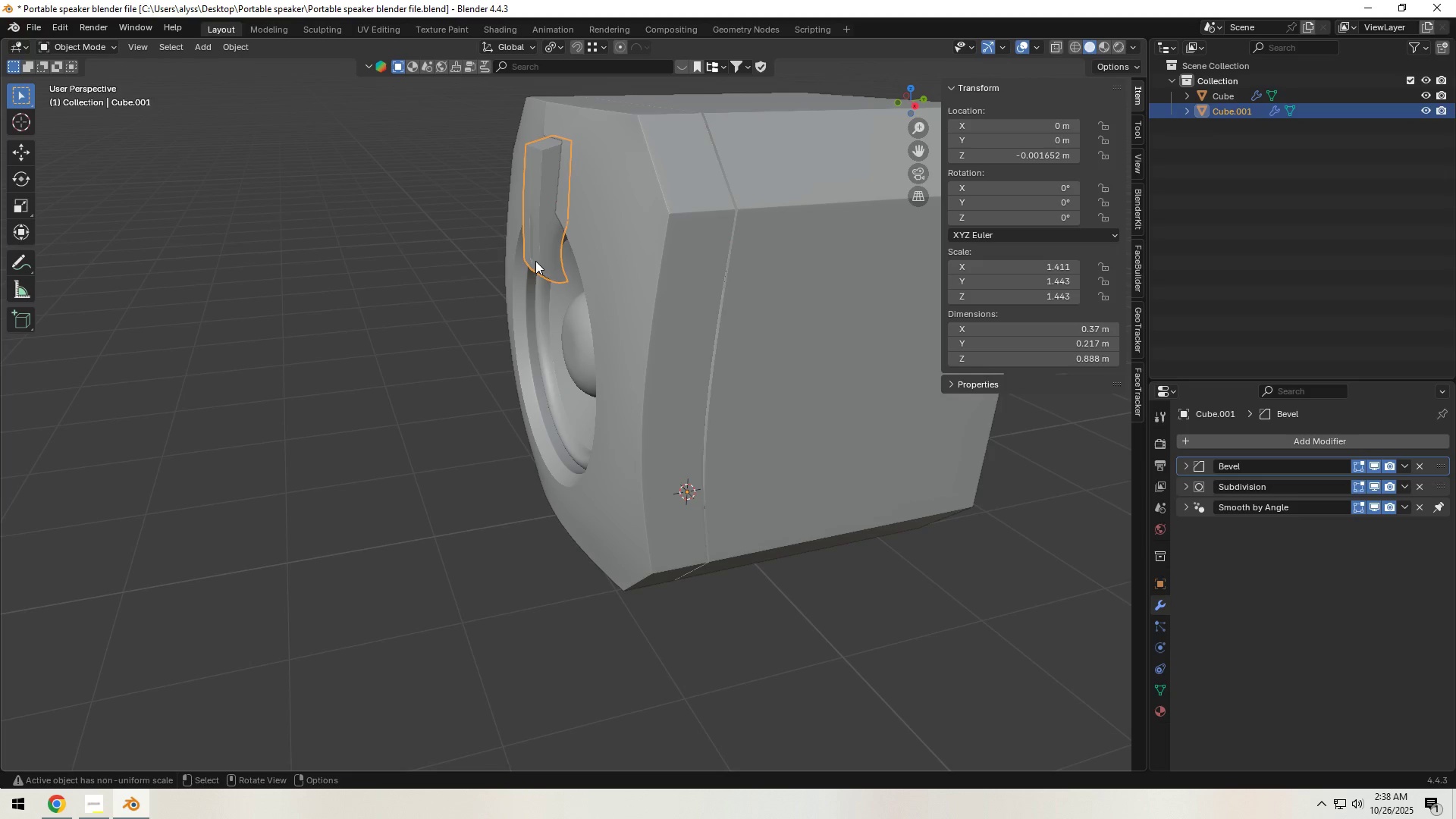 
key(Control+A)
 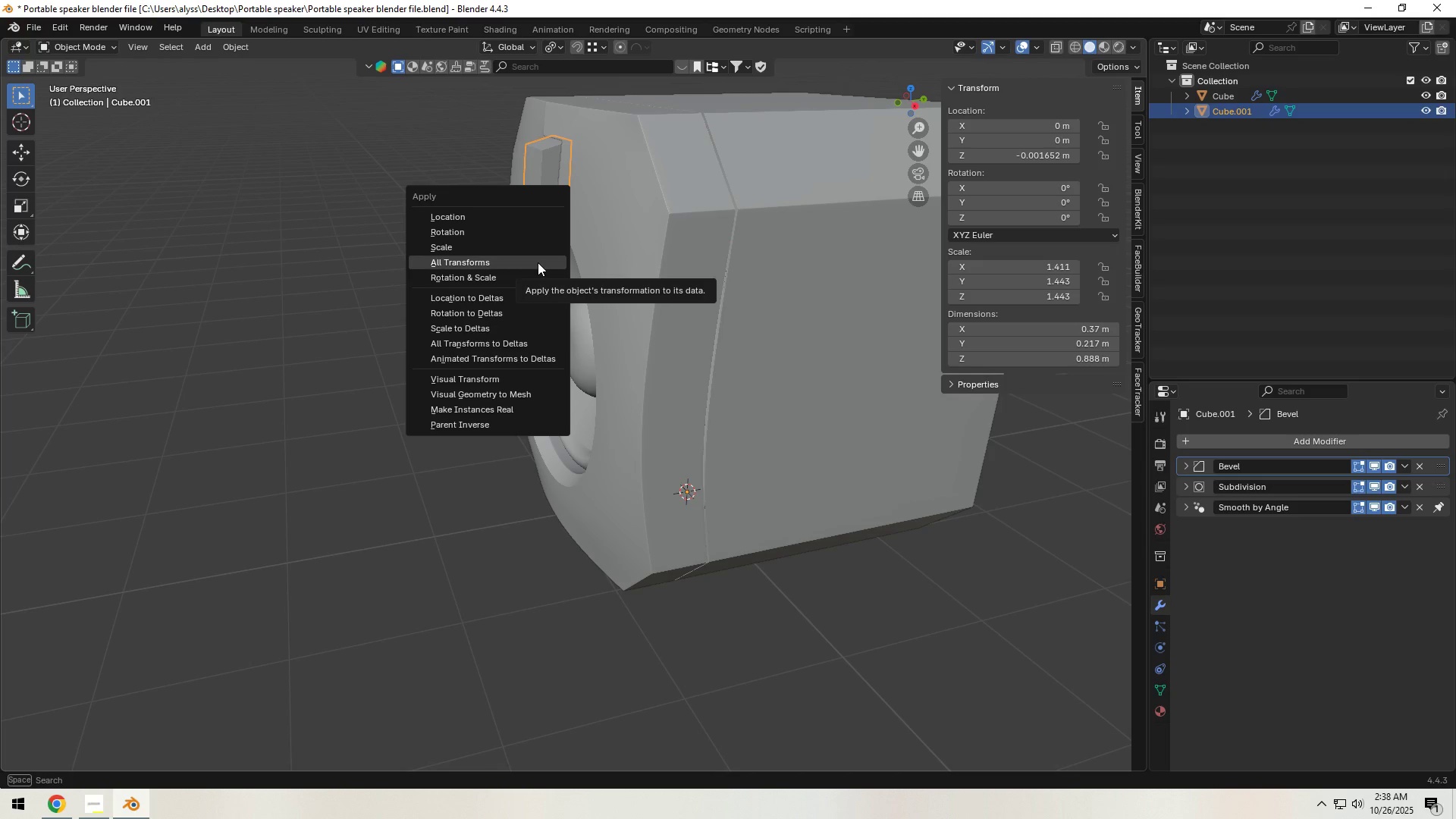 
left_click([538, 262])
 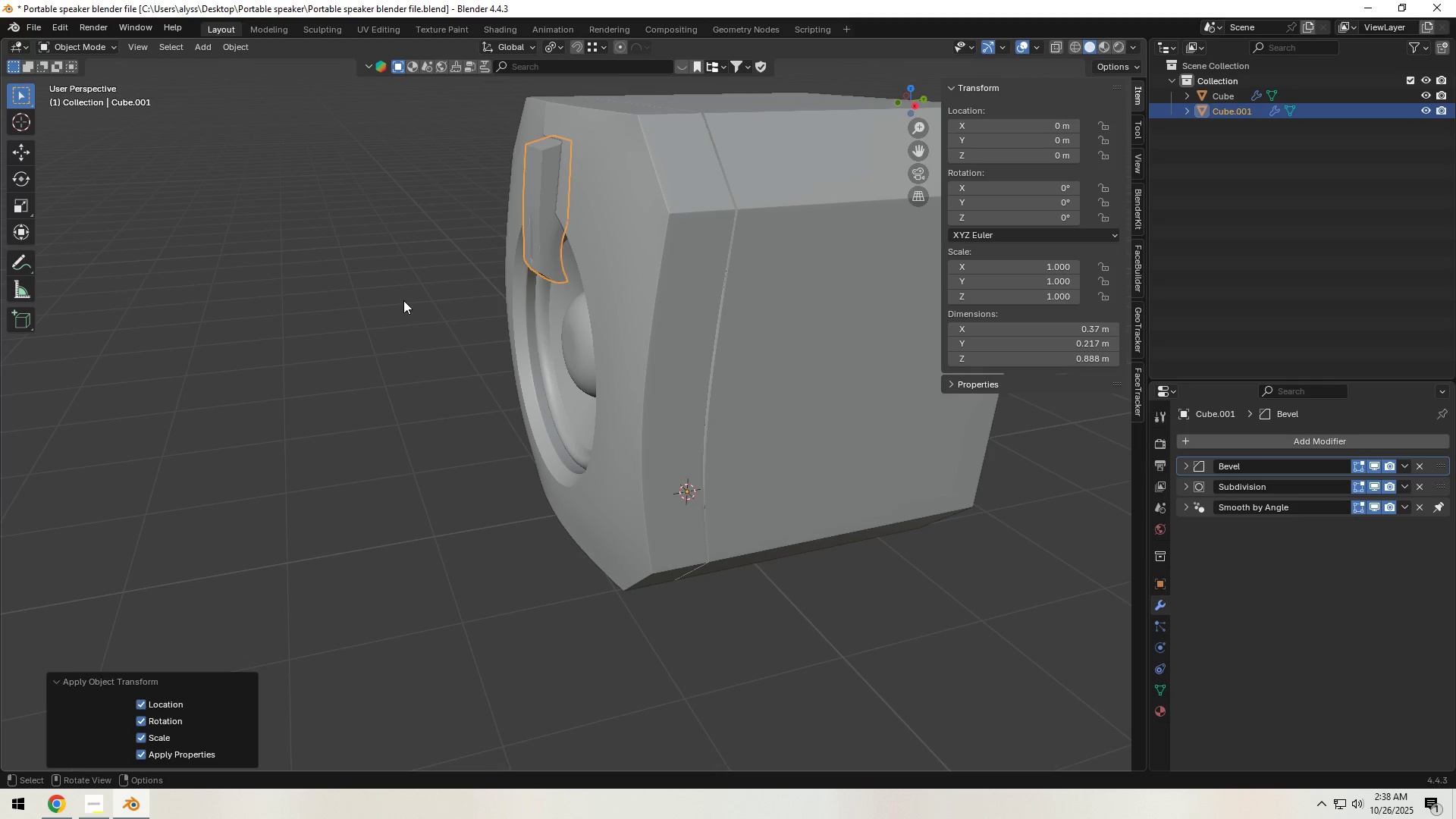 
left_click([403, 300])
 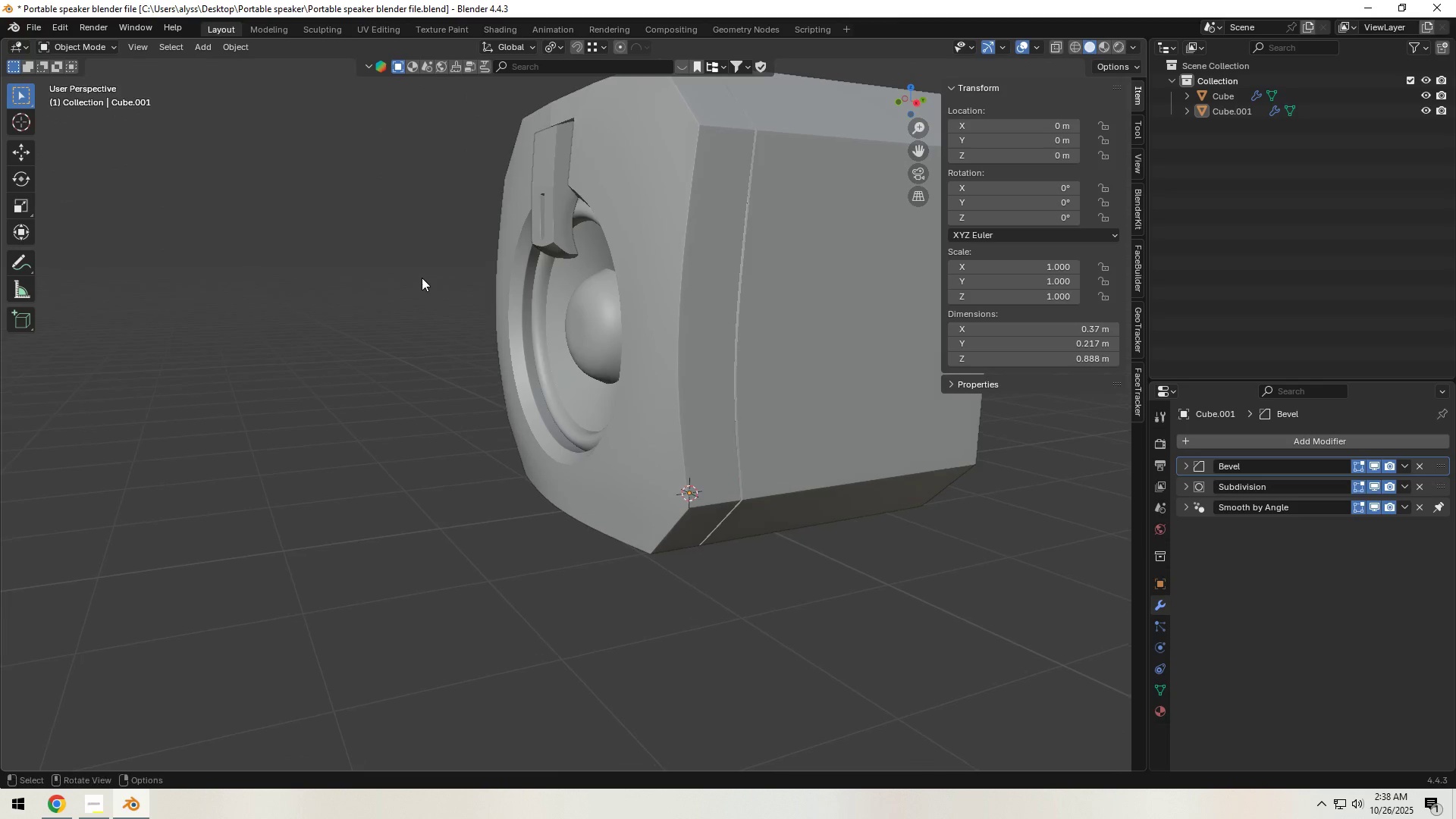 
scroll: coordinate [552, 280], scroll_direction: up, amount: 4.0
 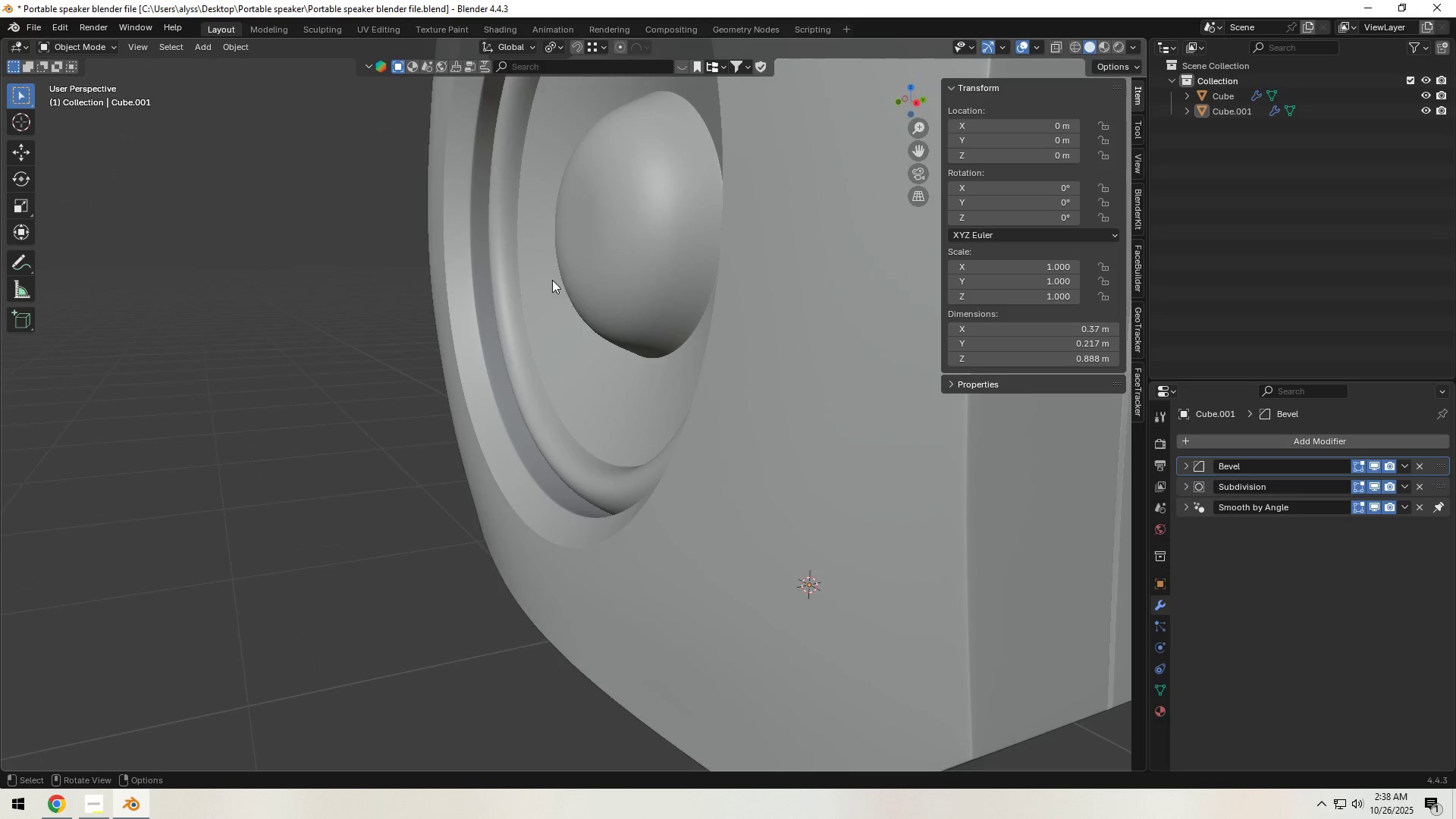 
hold_key(key=ShiftLeft, duration=0.66)
 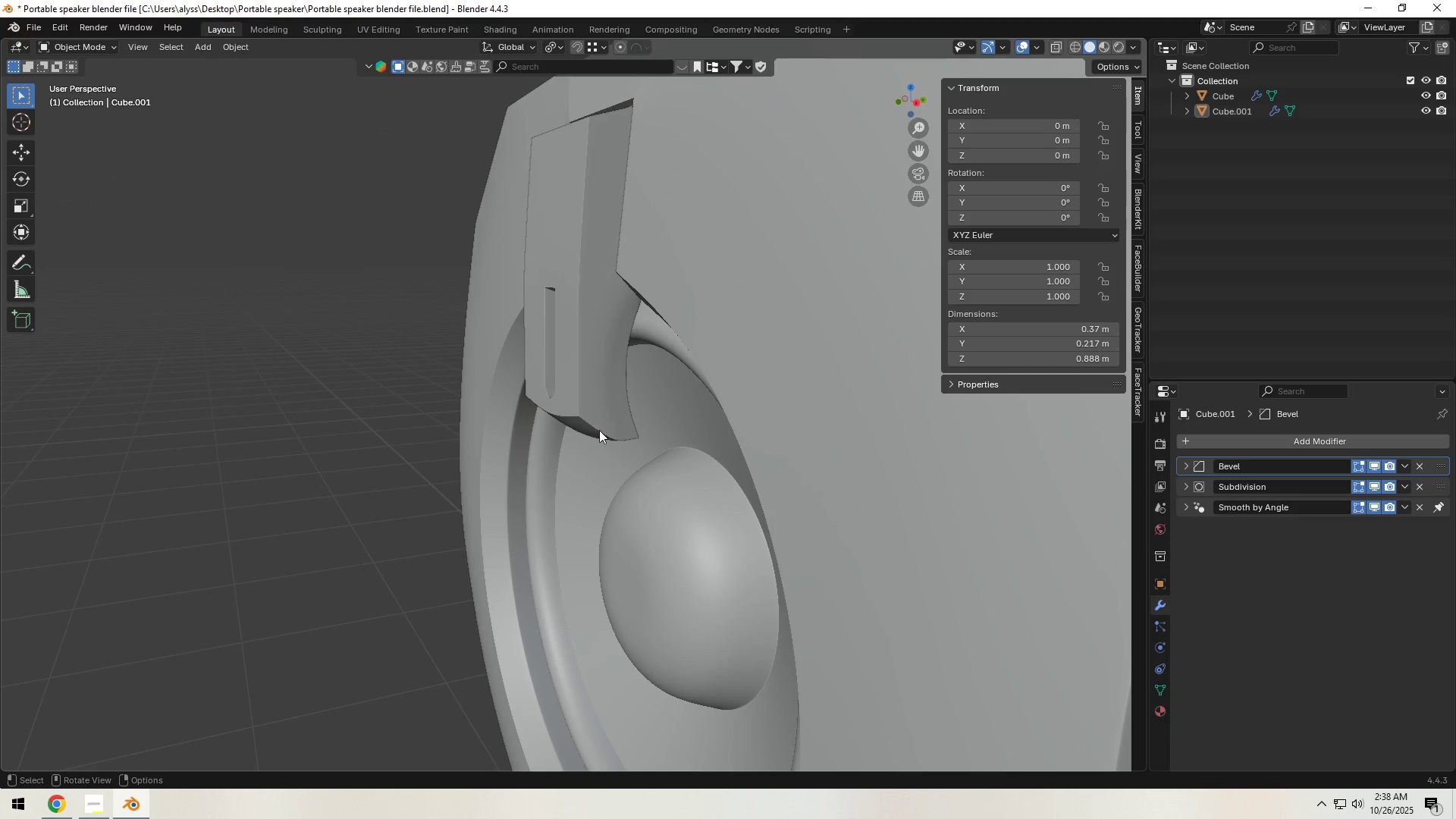 
left_click([590, 399])
 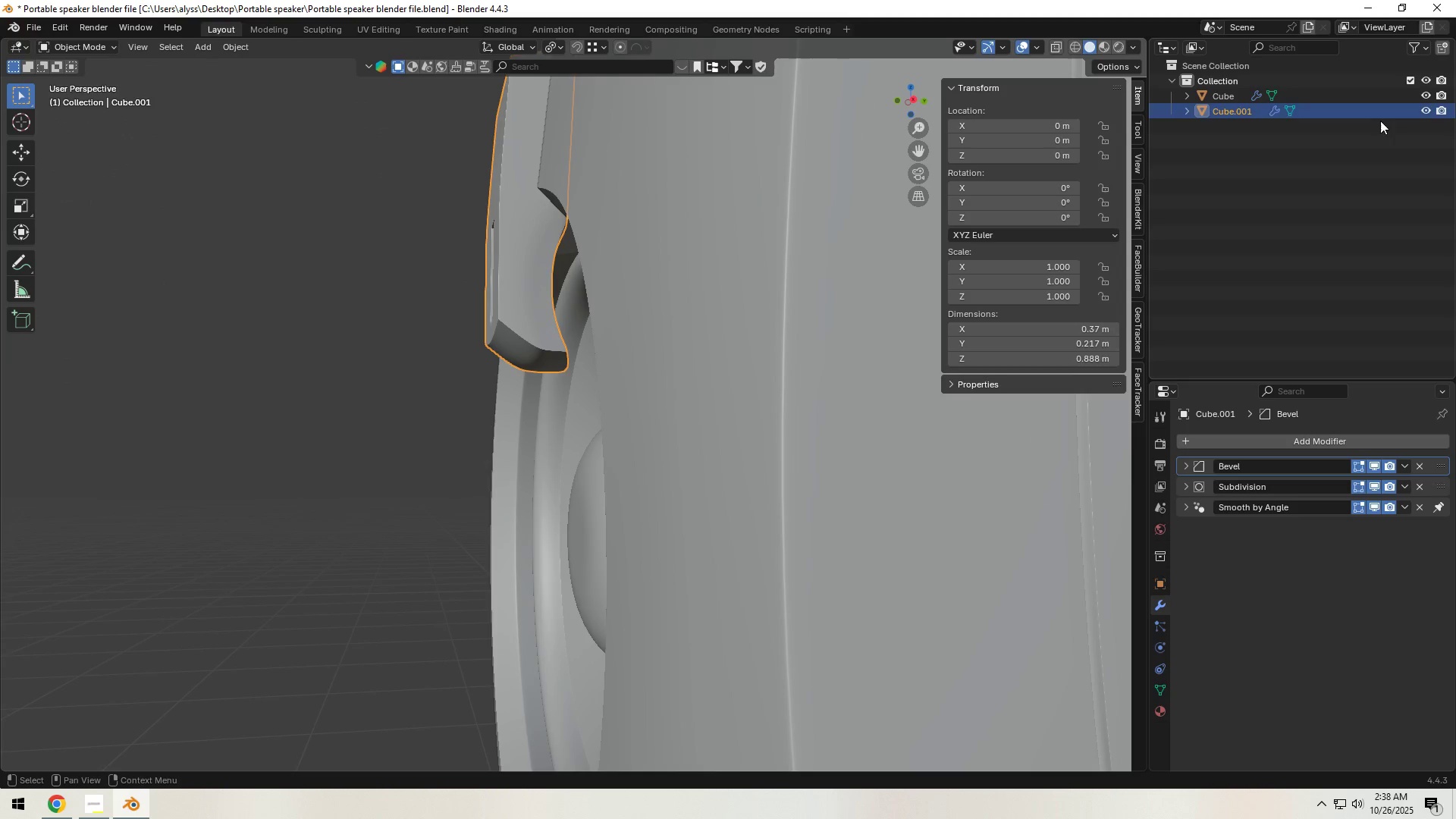 
left_click([1429, 92])
 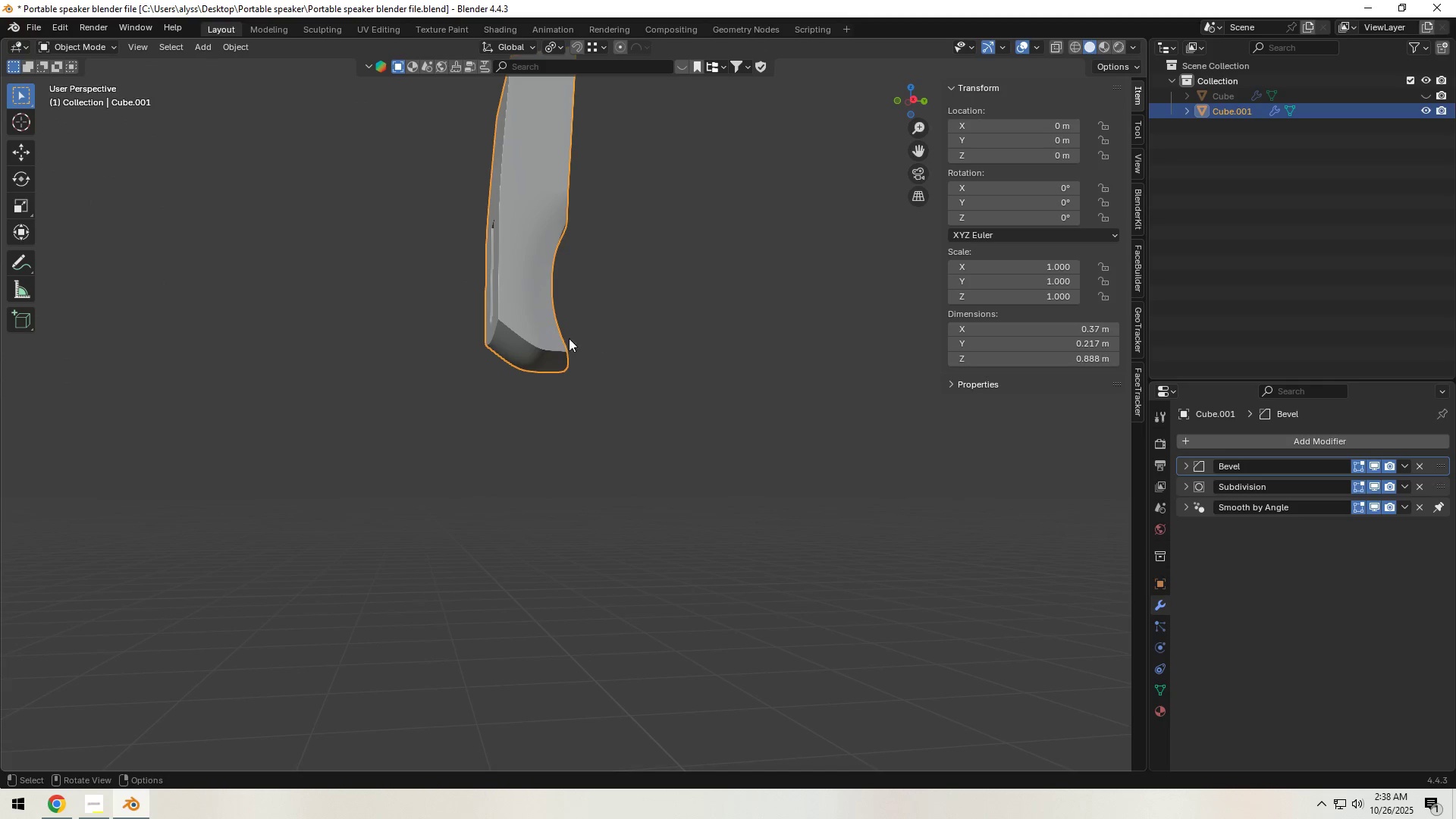 
left_click([557, 338])
 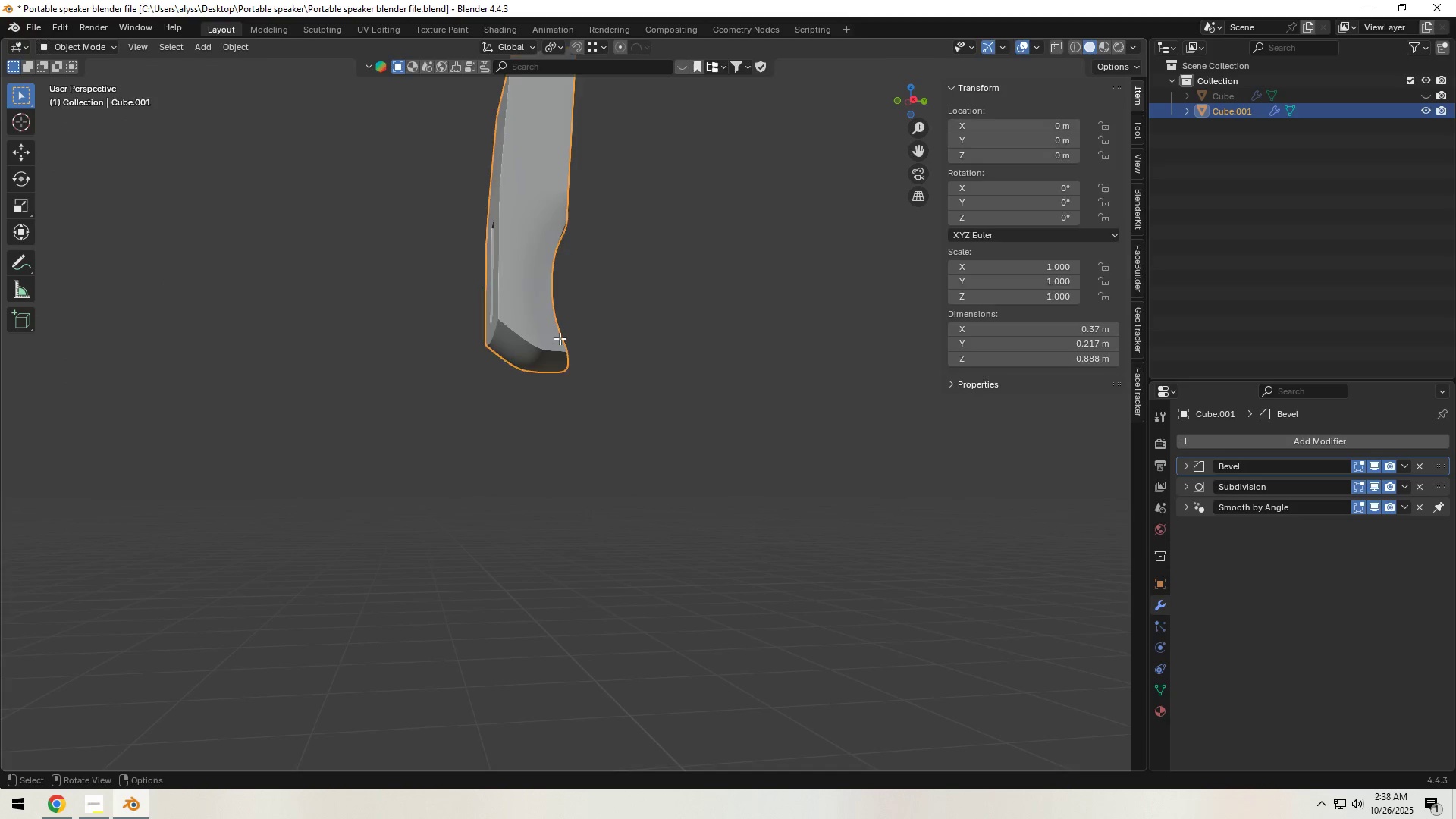 
key(Tab)
 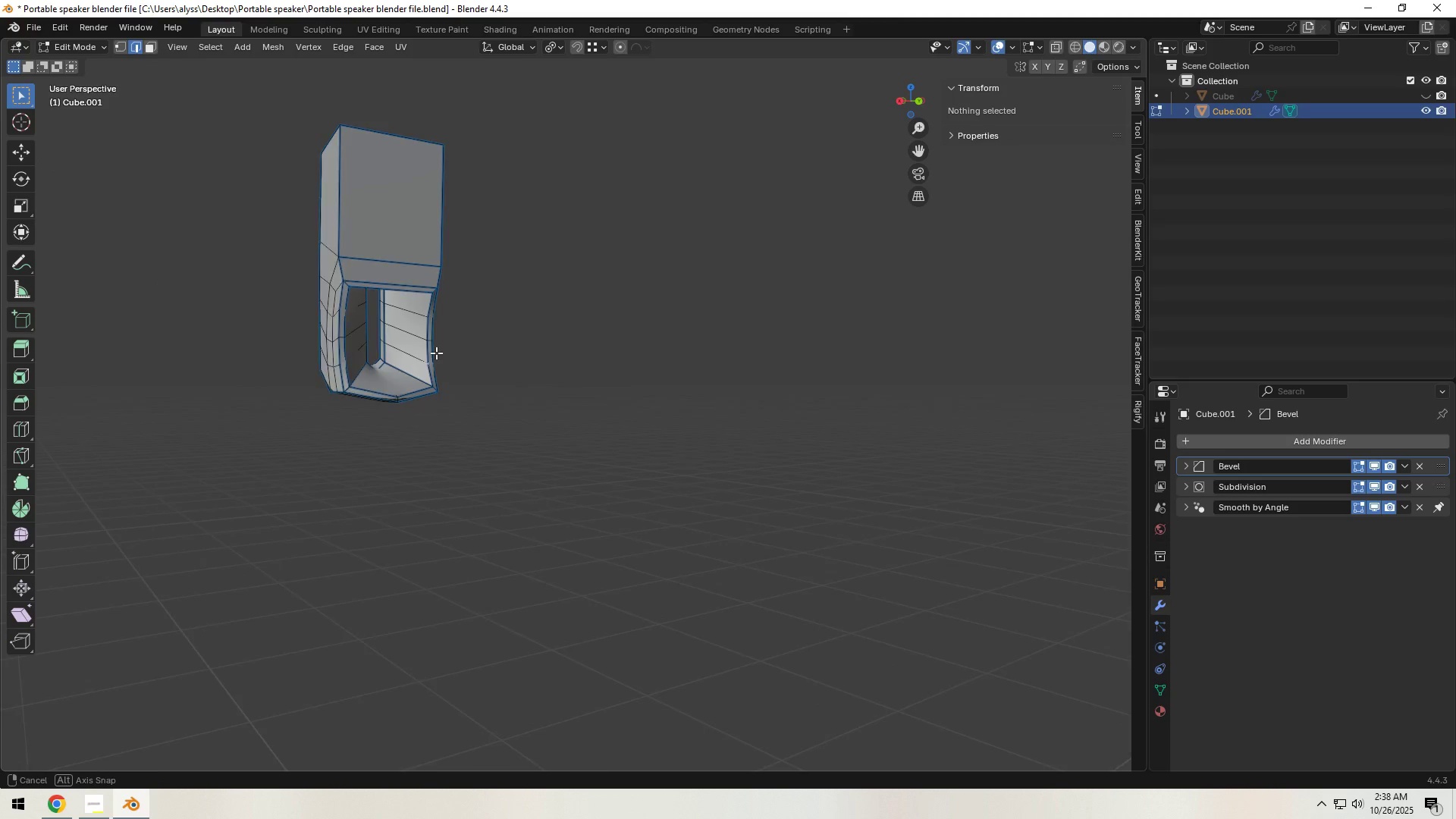 
hold_key(key=ShiftLeft, duration=0.43)
 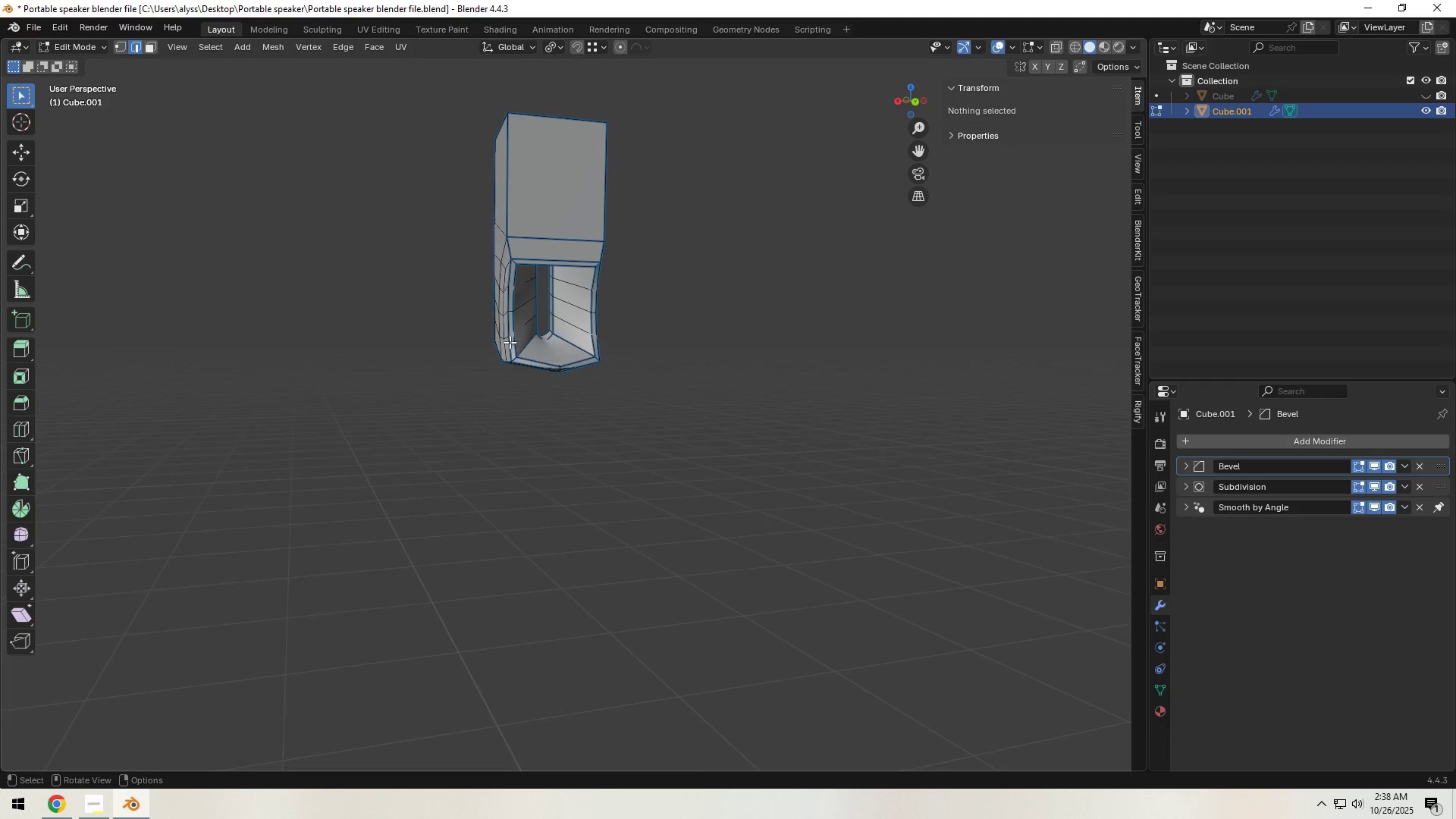 
scroll: coordinate [510, 342], scroll_direction: up, amount: 5.0
 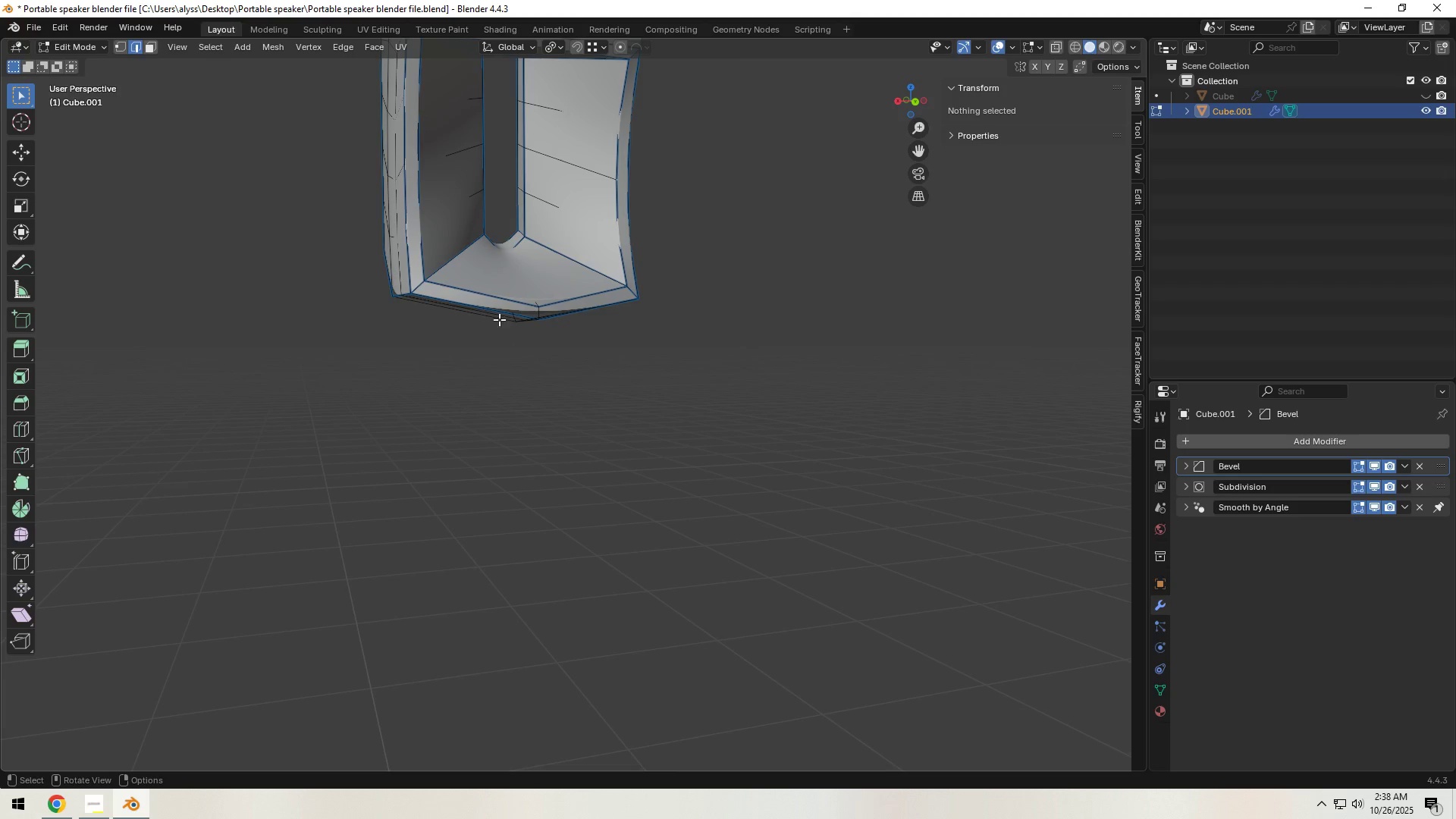 
key(Backquote)
 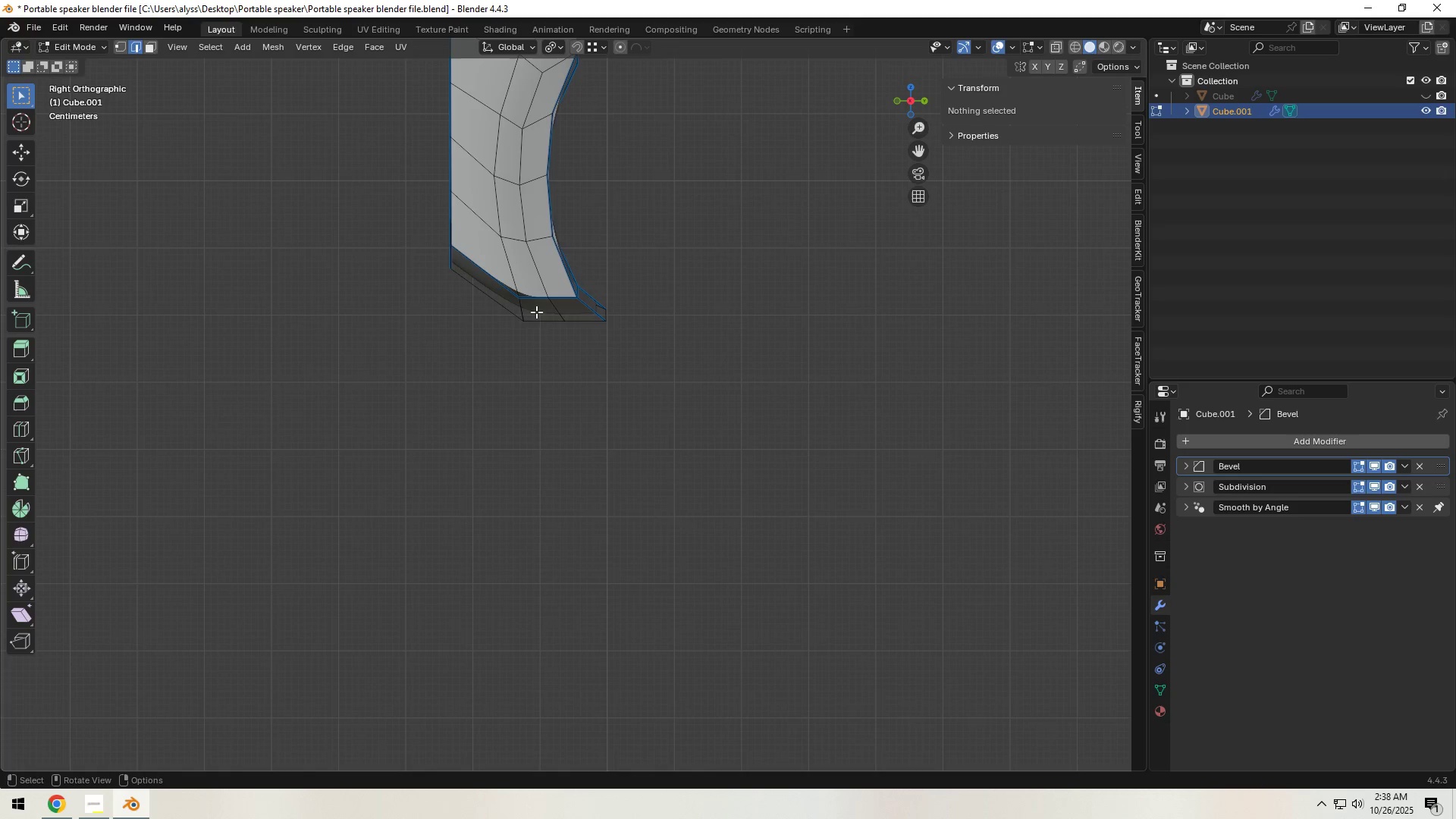 
hold_key(key=Backquote, duration=0.5)
 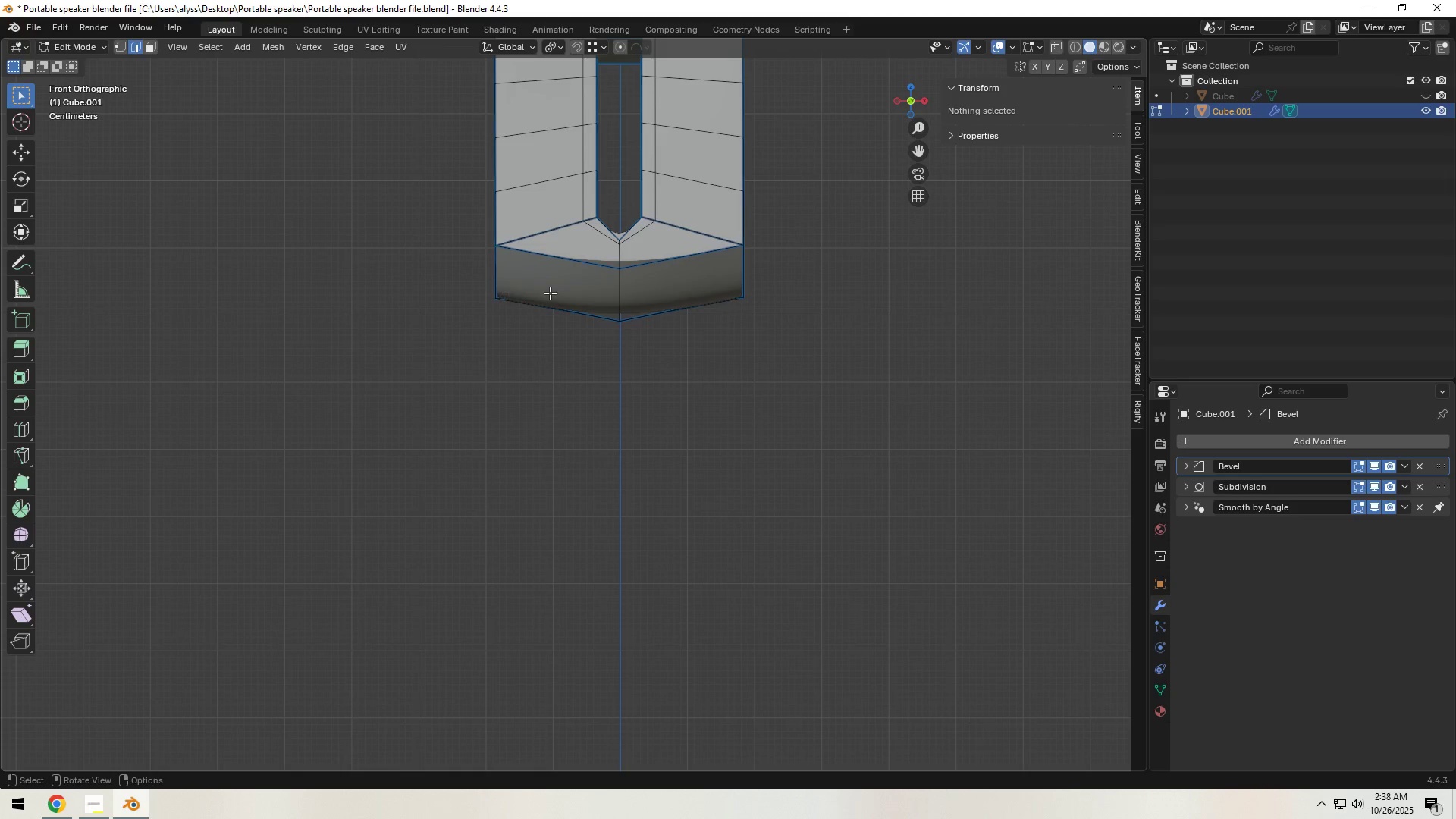 
key(Shift+ShiftLeft)
 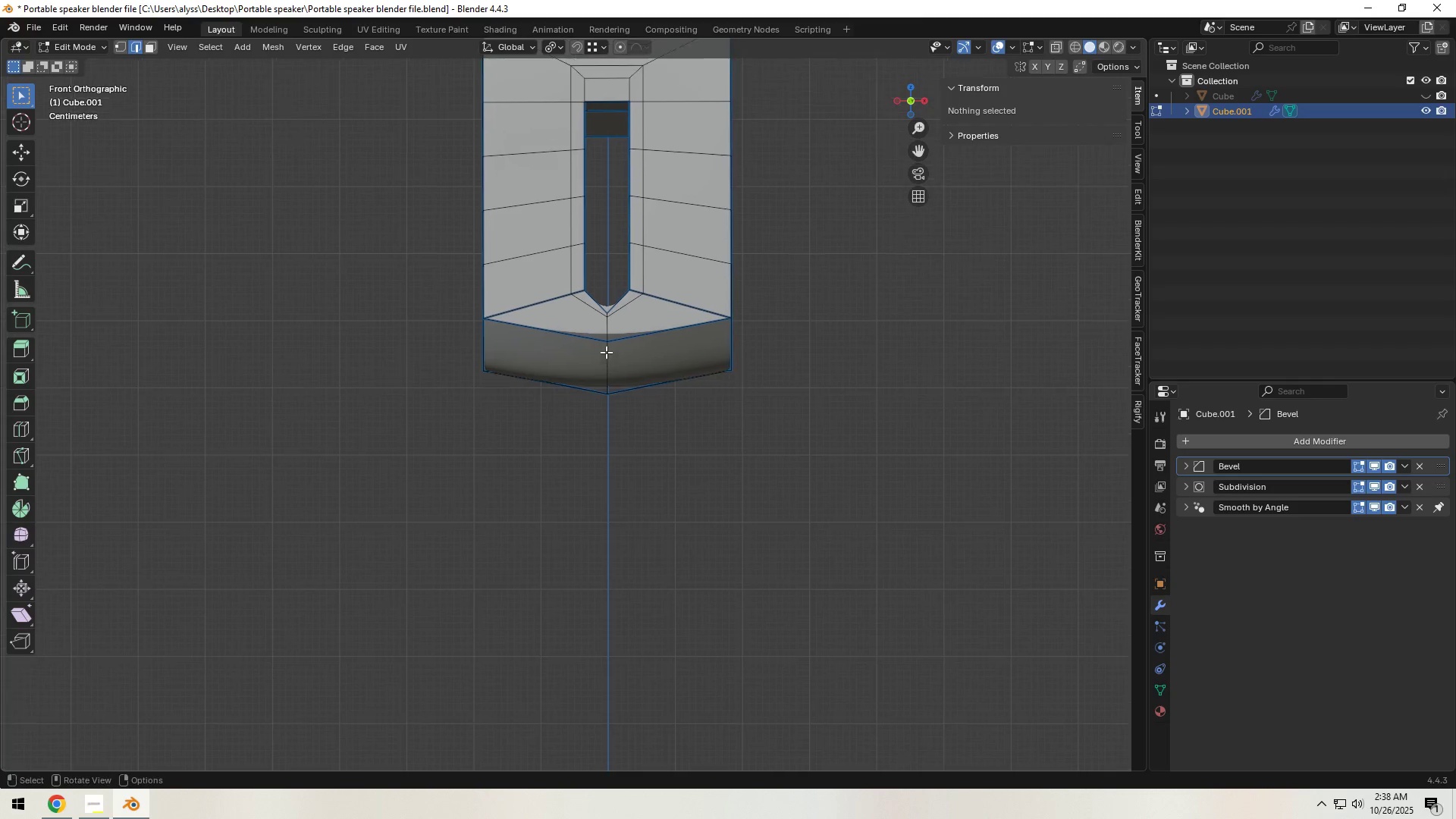 
hold_key(key=Backquote, duration=0.92)
 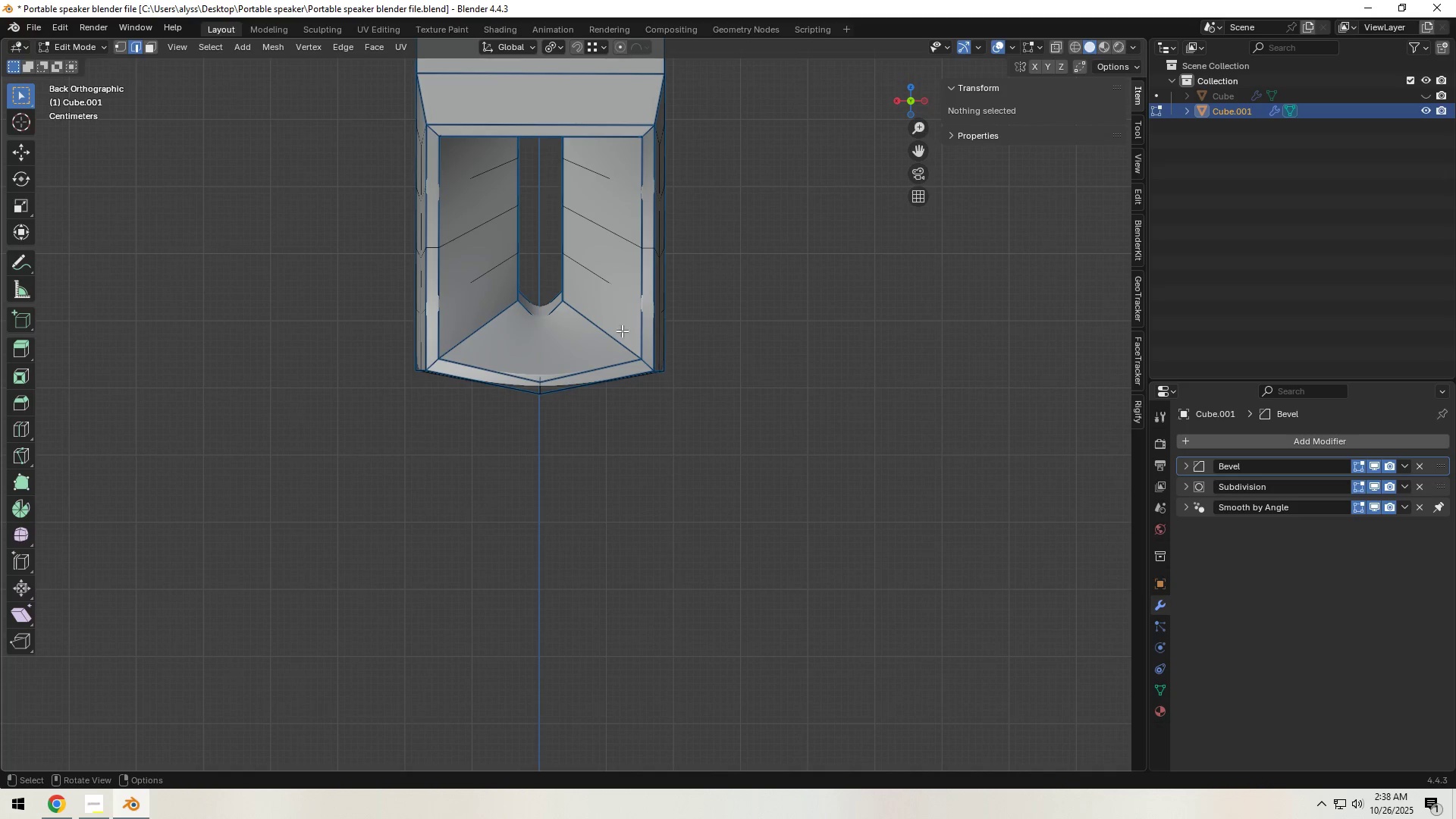 
hold_key(key=ShiftLeft, duration=0.94)
 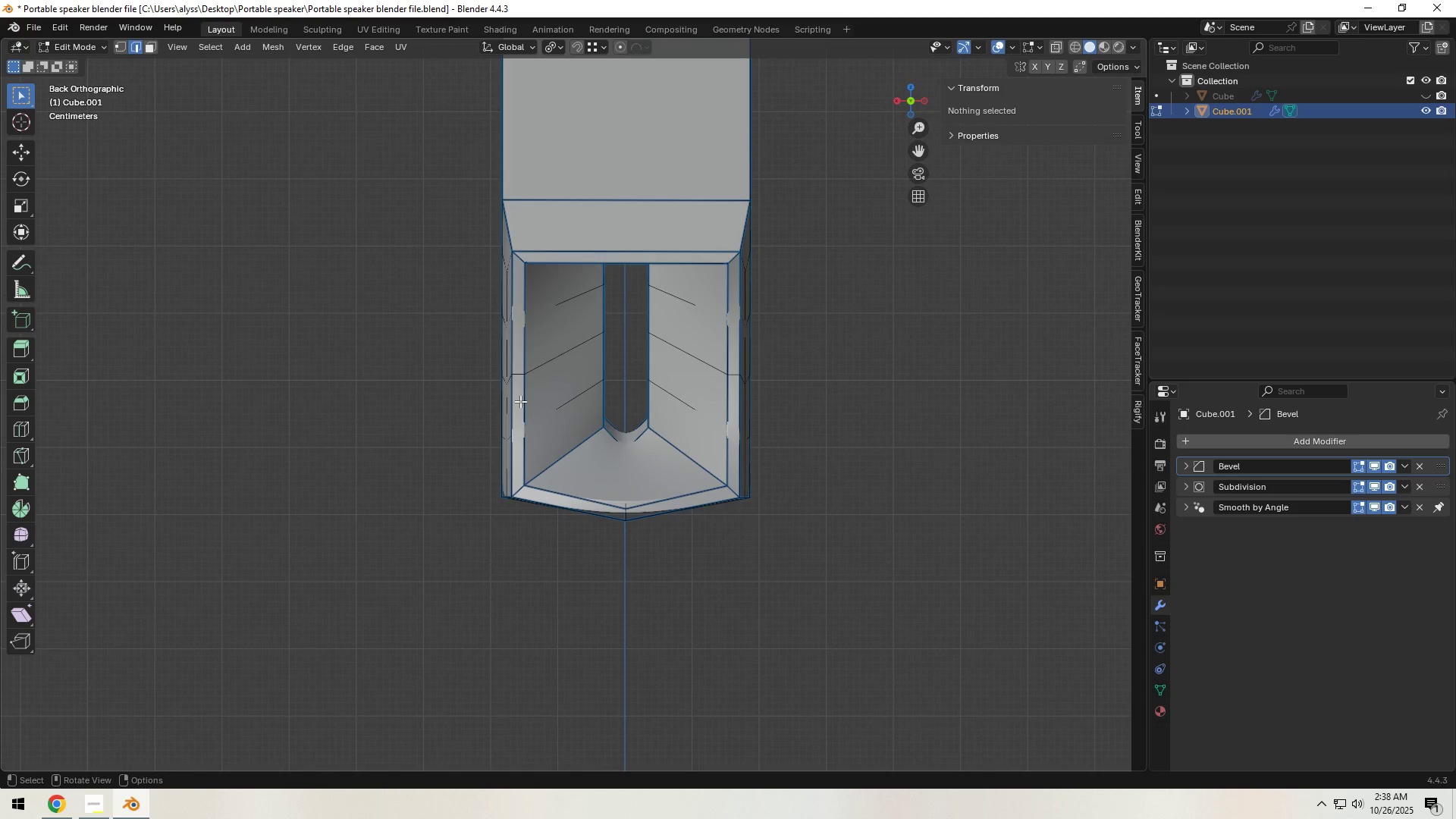 
hold_key(key=ShiftLeft, duration=0.55)
 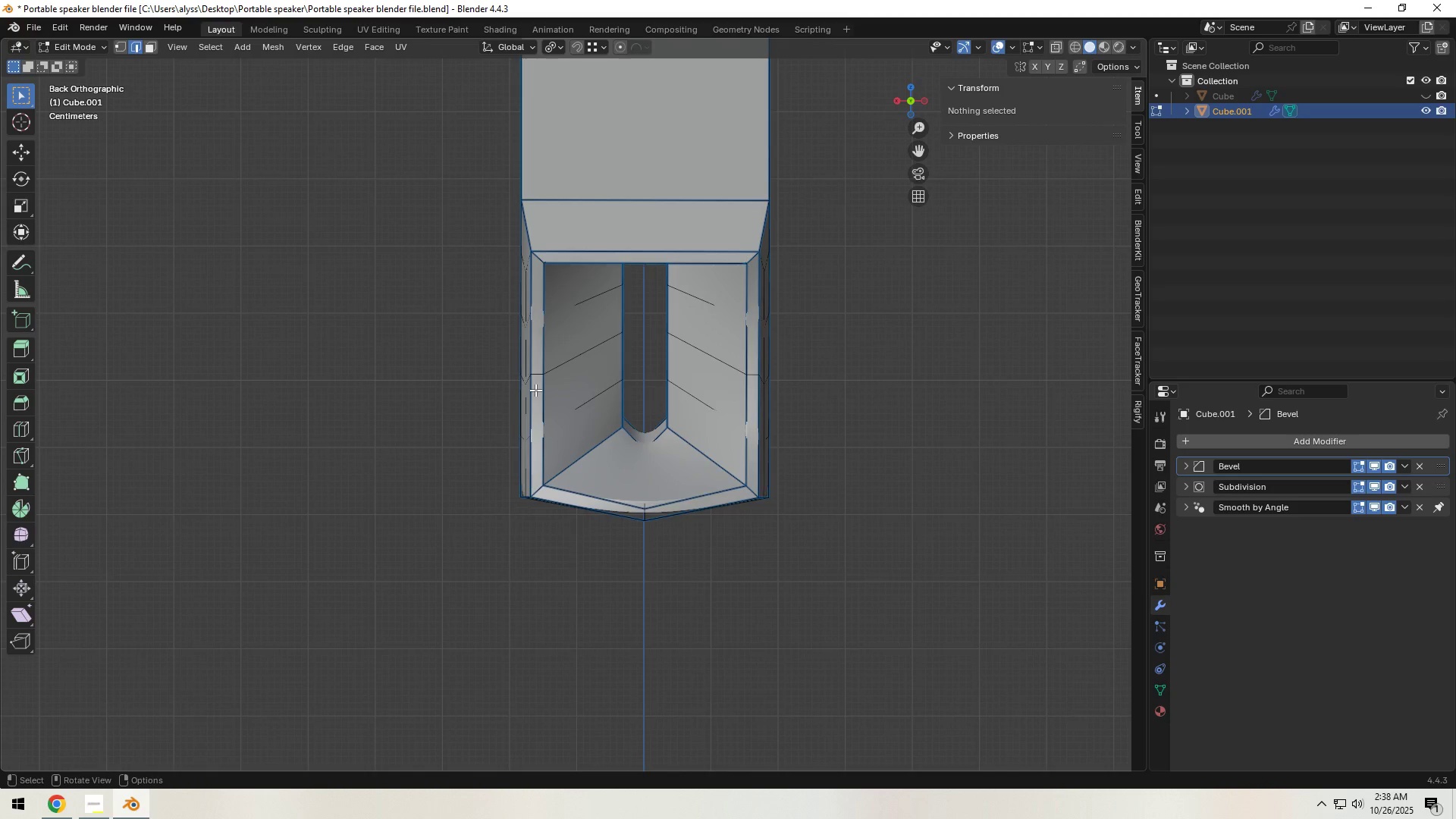 
scroll: coordinate [535, 390], scroll_direction: up, amount: 2.0
 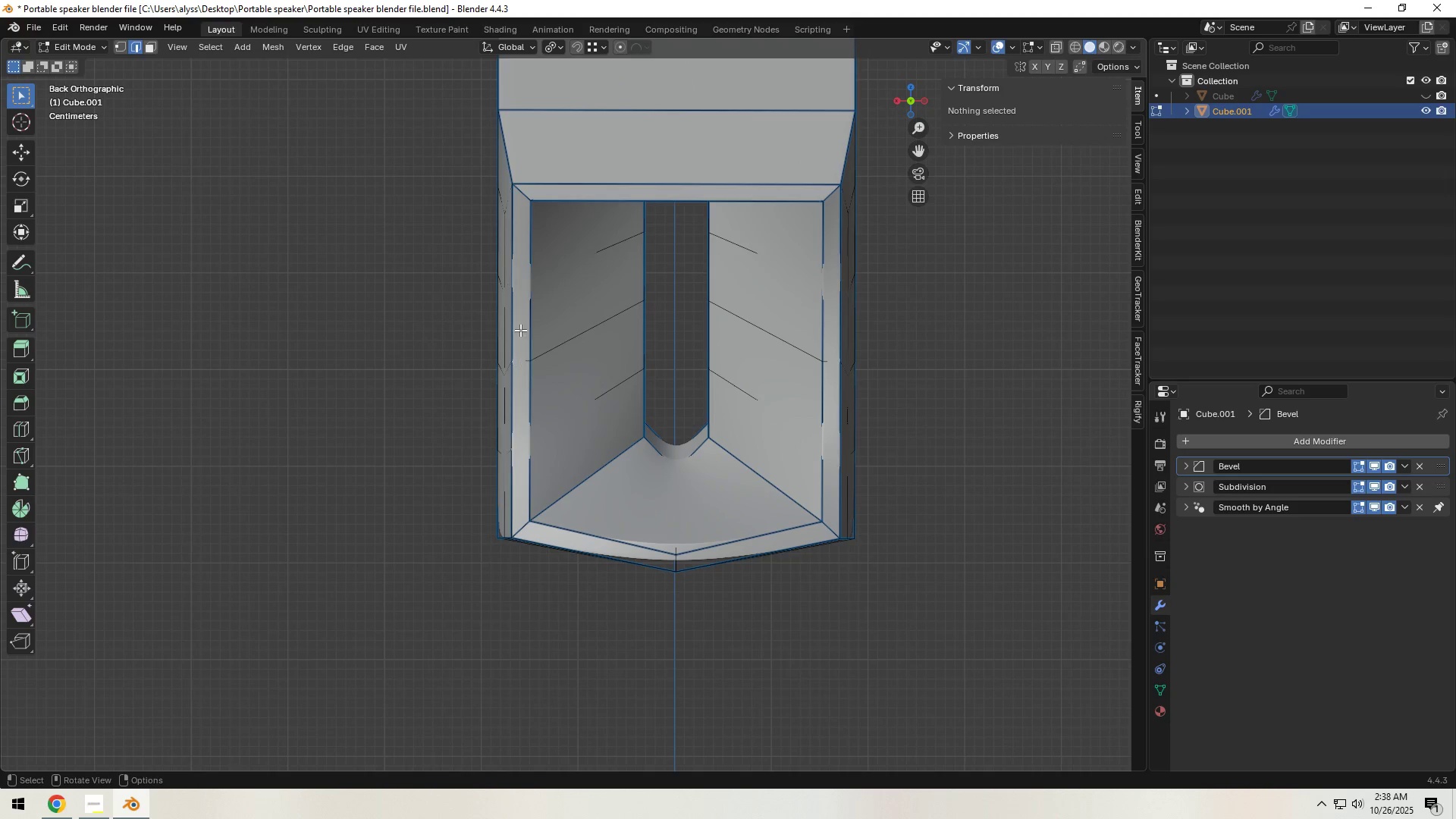 
hold_key(key=ShiftLeft, duration=0.32)
 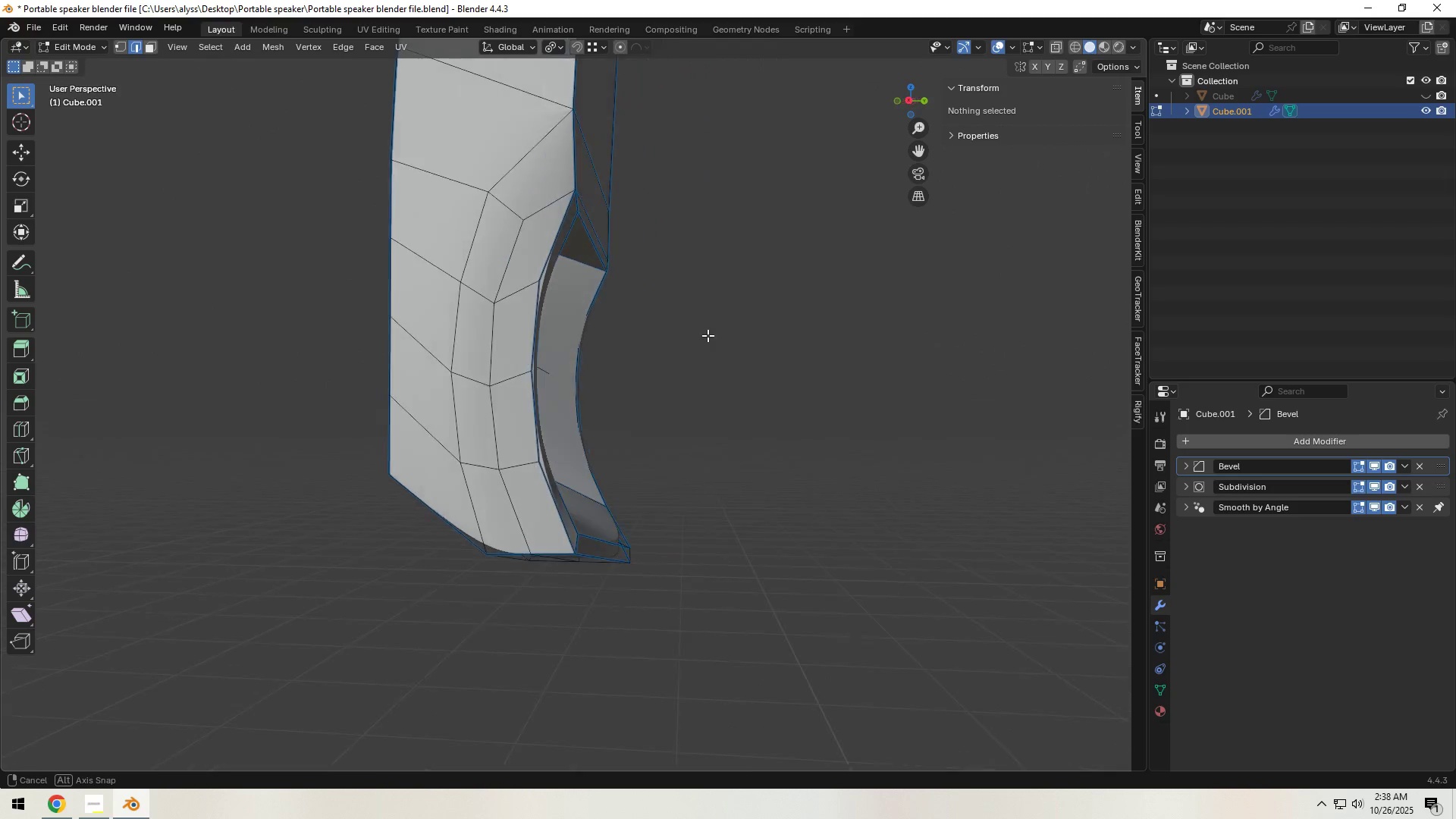 
hold_key(key=ShiftLeft, duration=0.55)
 